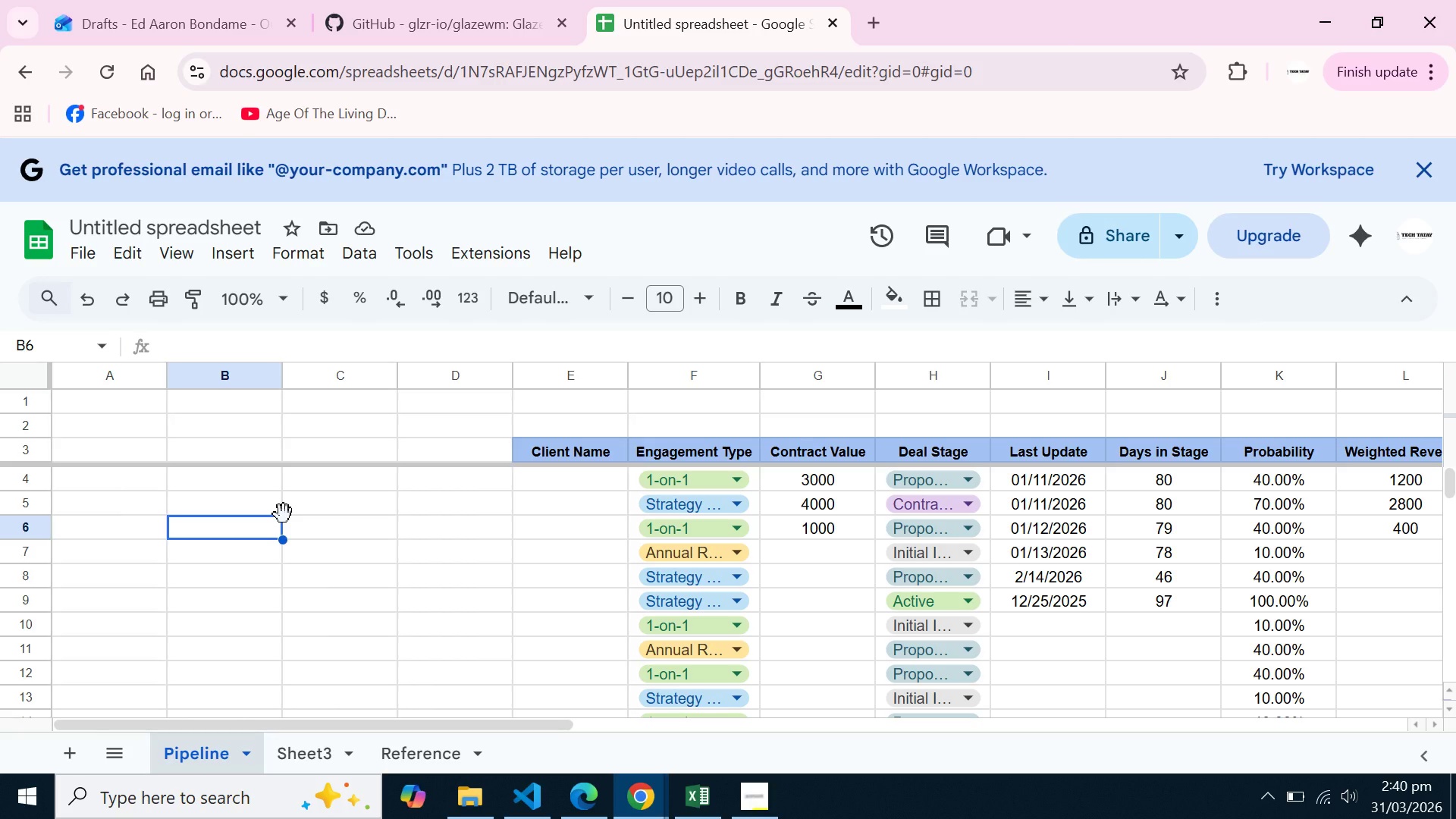 
wait(7.2)
 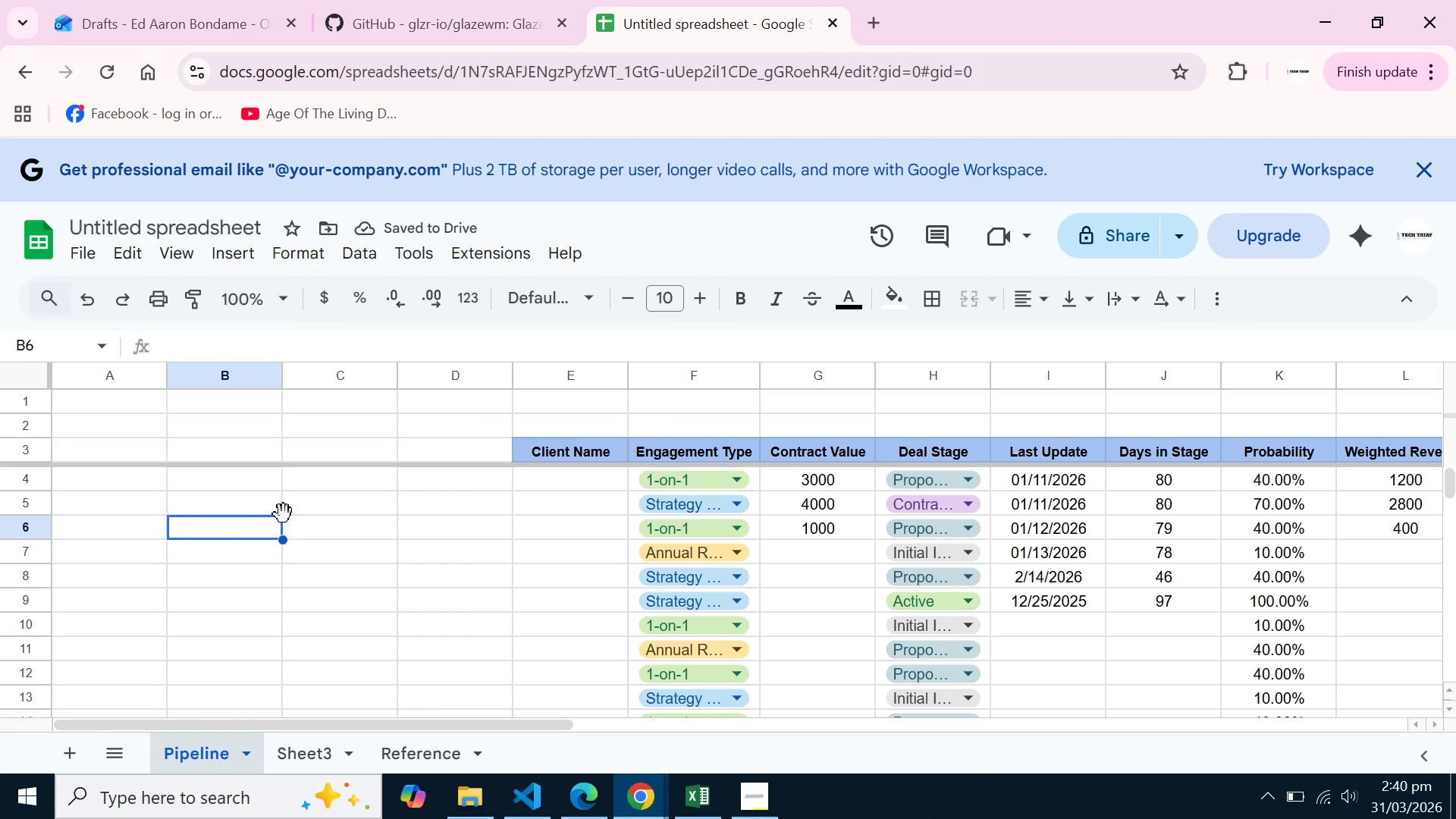 
scroll: coordinate [320, 466], scroll_direction: down, amount: 3.0
 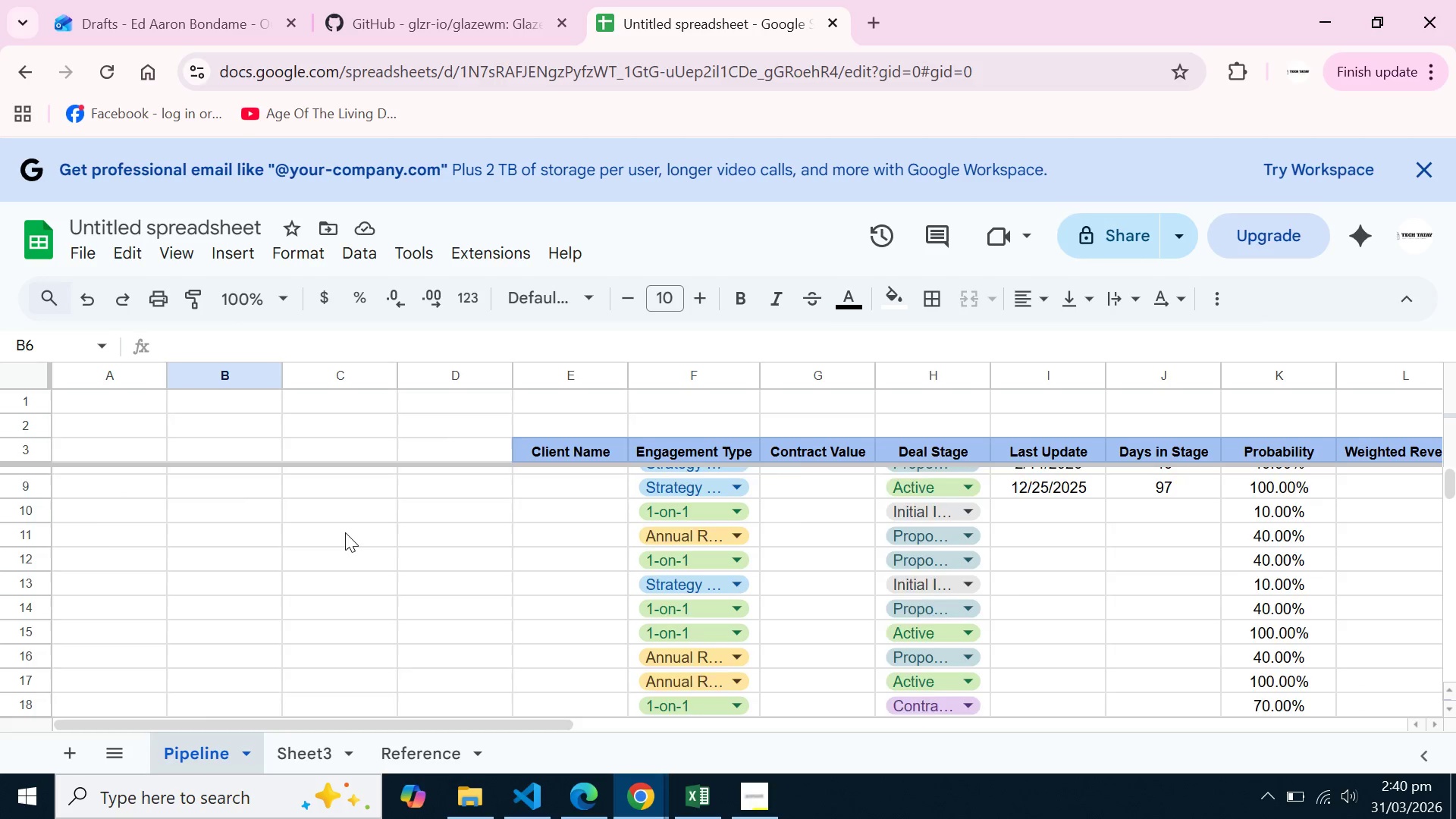 
scroll: coordinate [345, 532], scroll_direction: up, amount: 7.0
 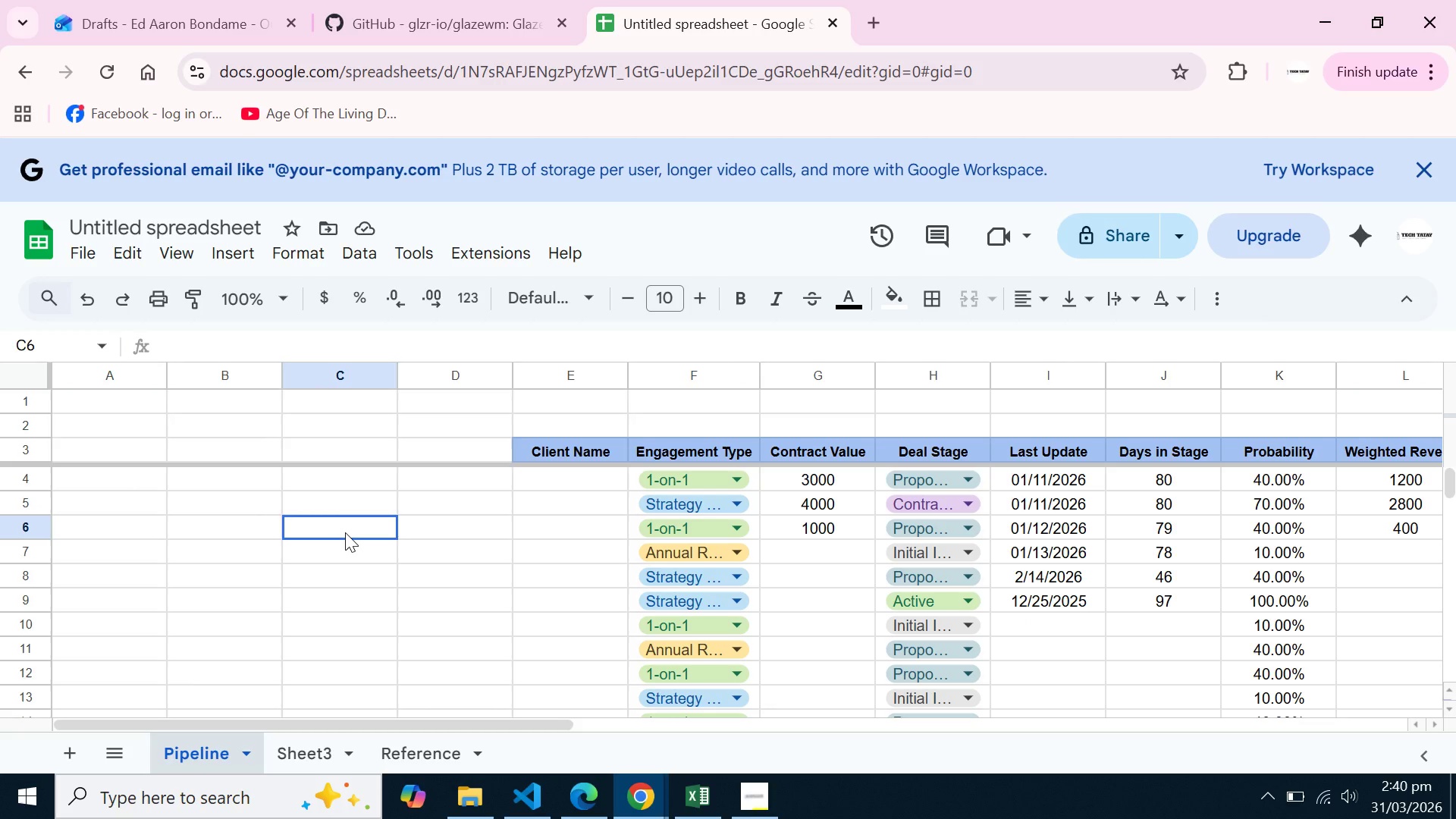 
left_click([345, 532])
 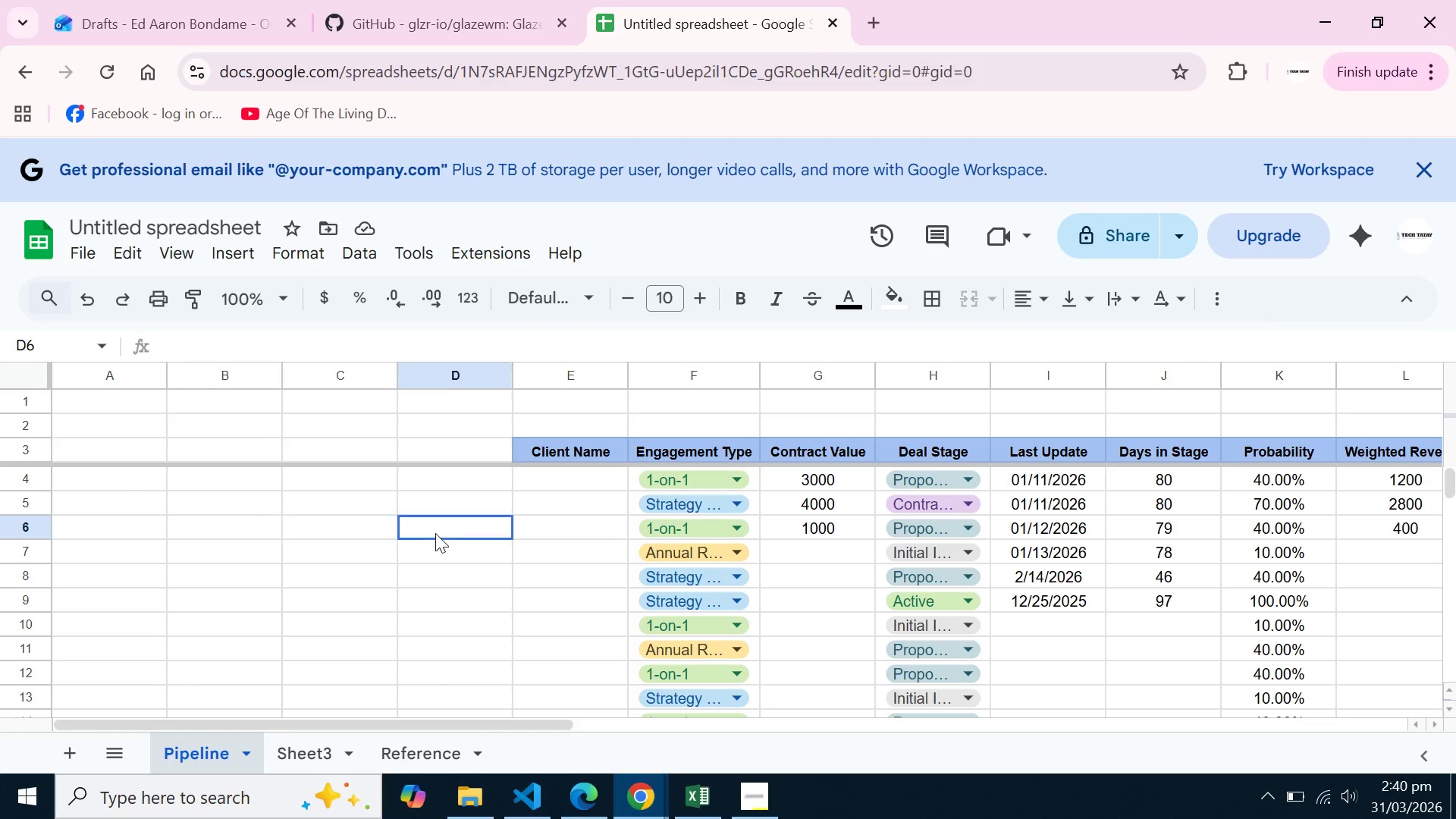 
double_click([435, 533])
 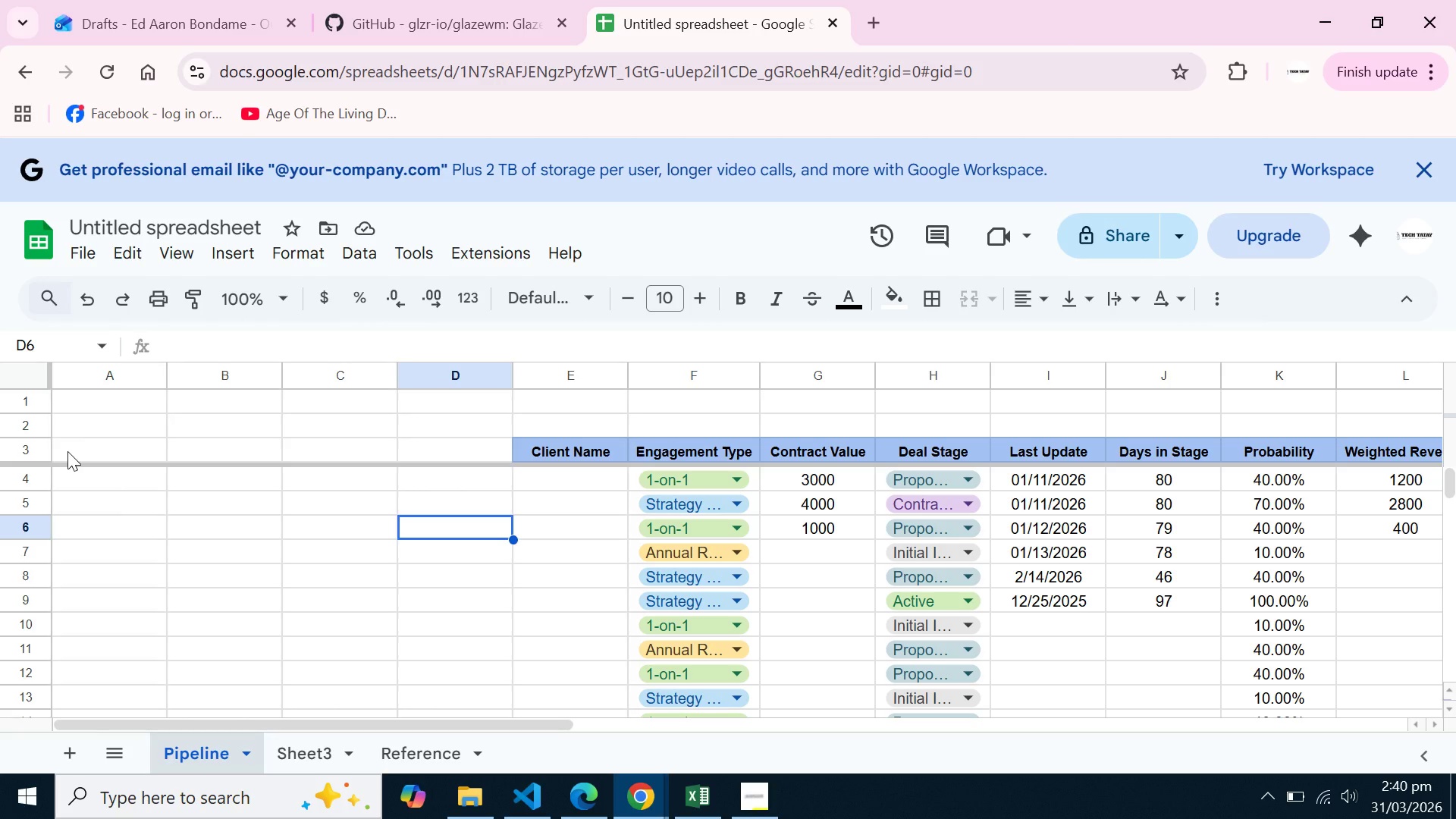 
left_click([441, 480])
 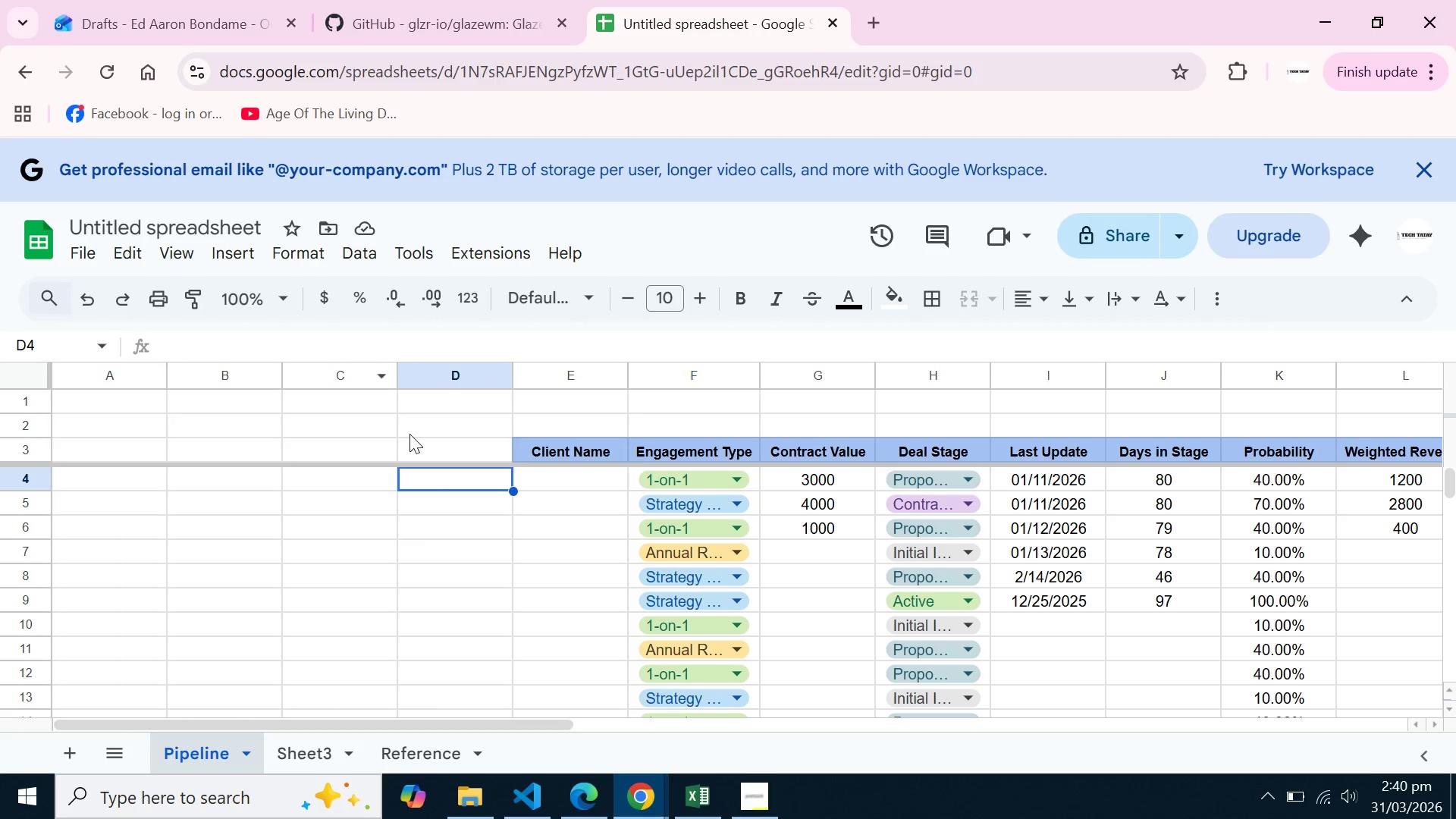 
double_click([416, 453])
 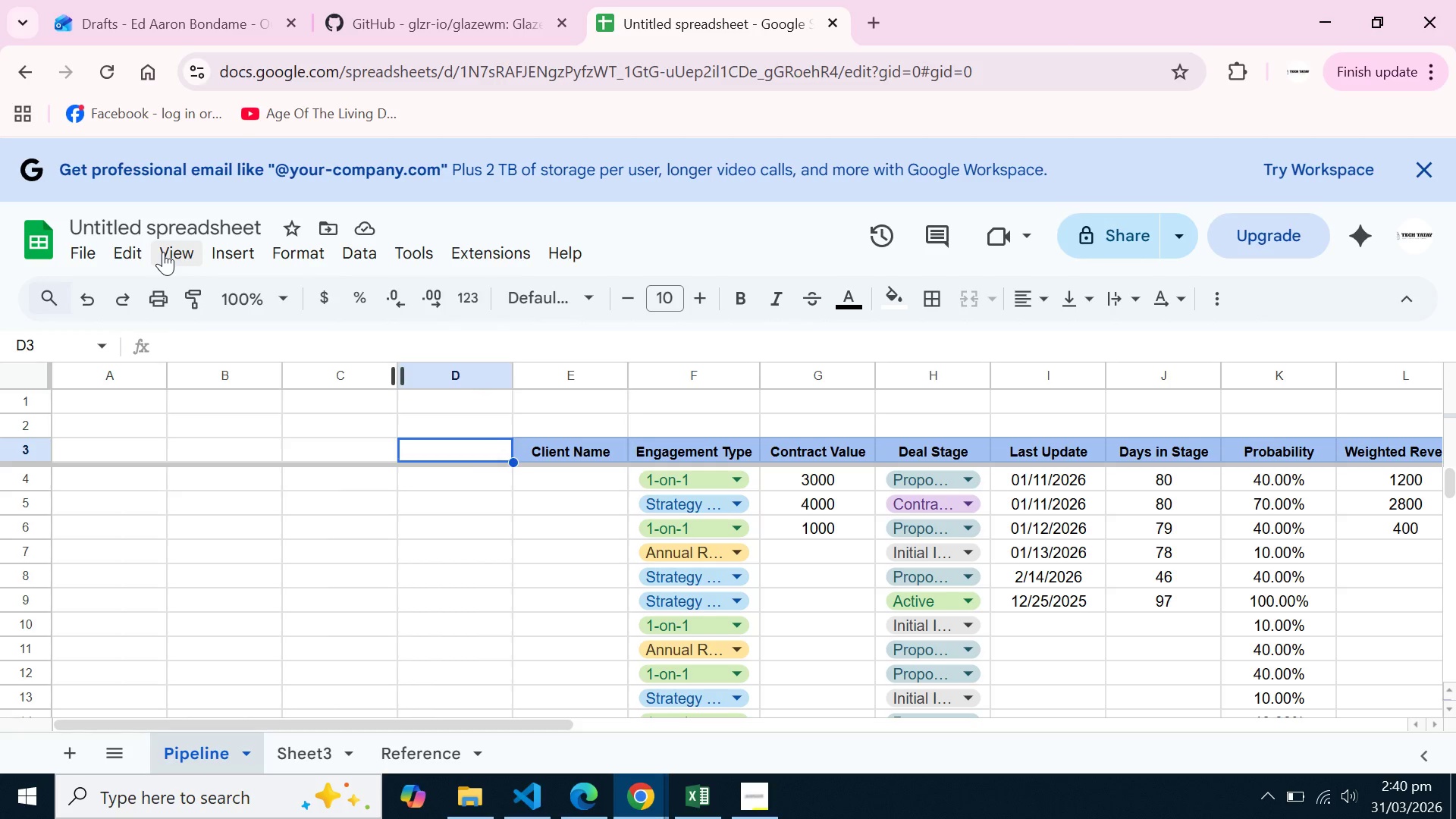 
left_click([163, 252])
 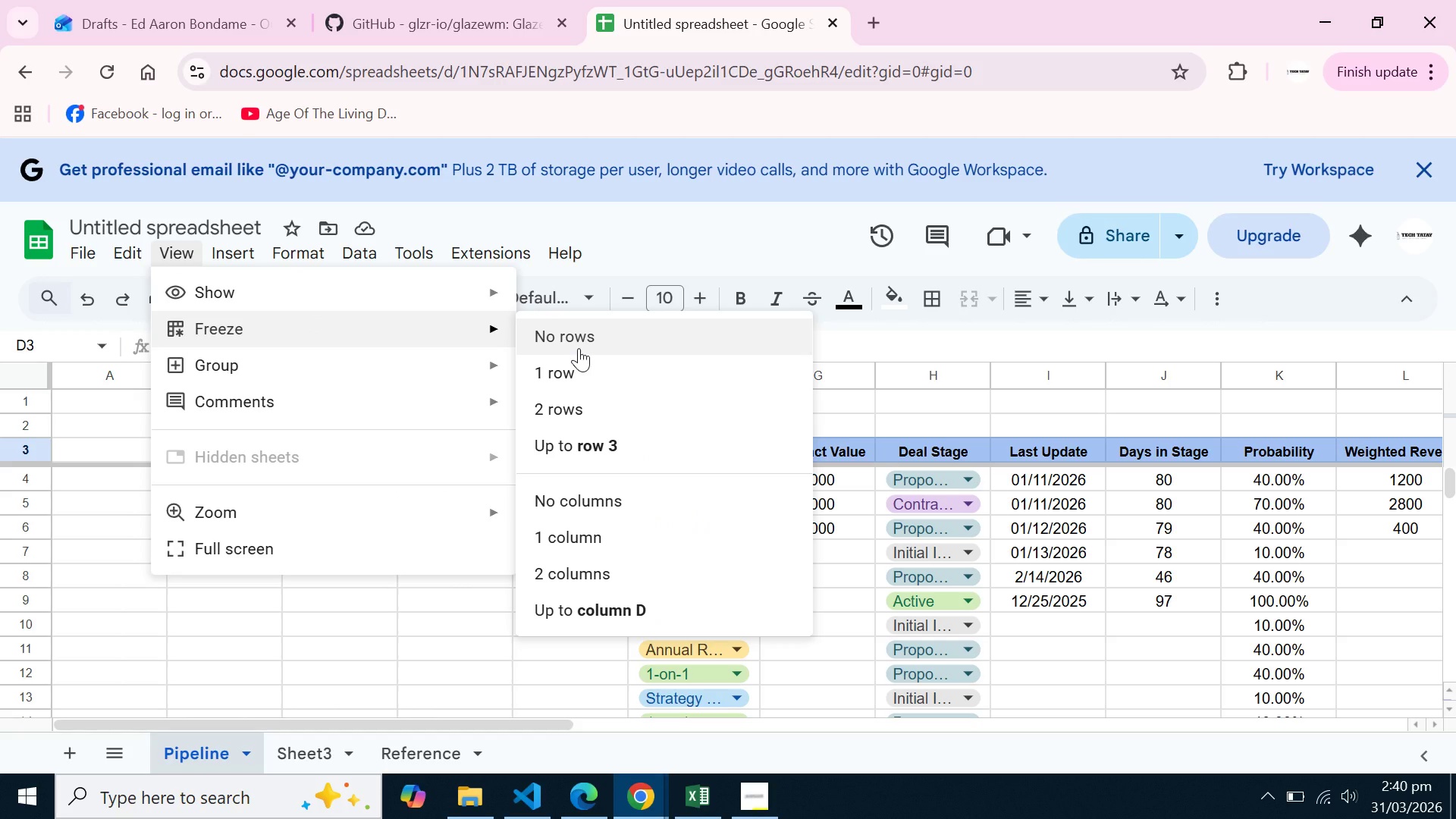 
wait(6.06)
 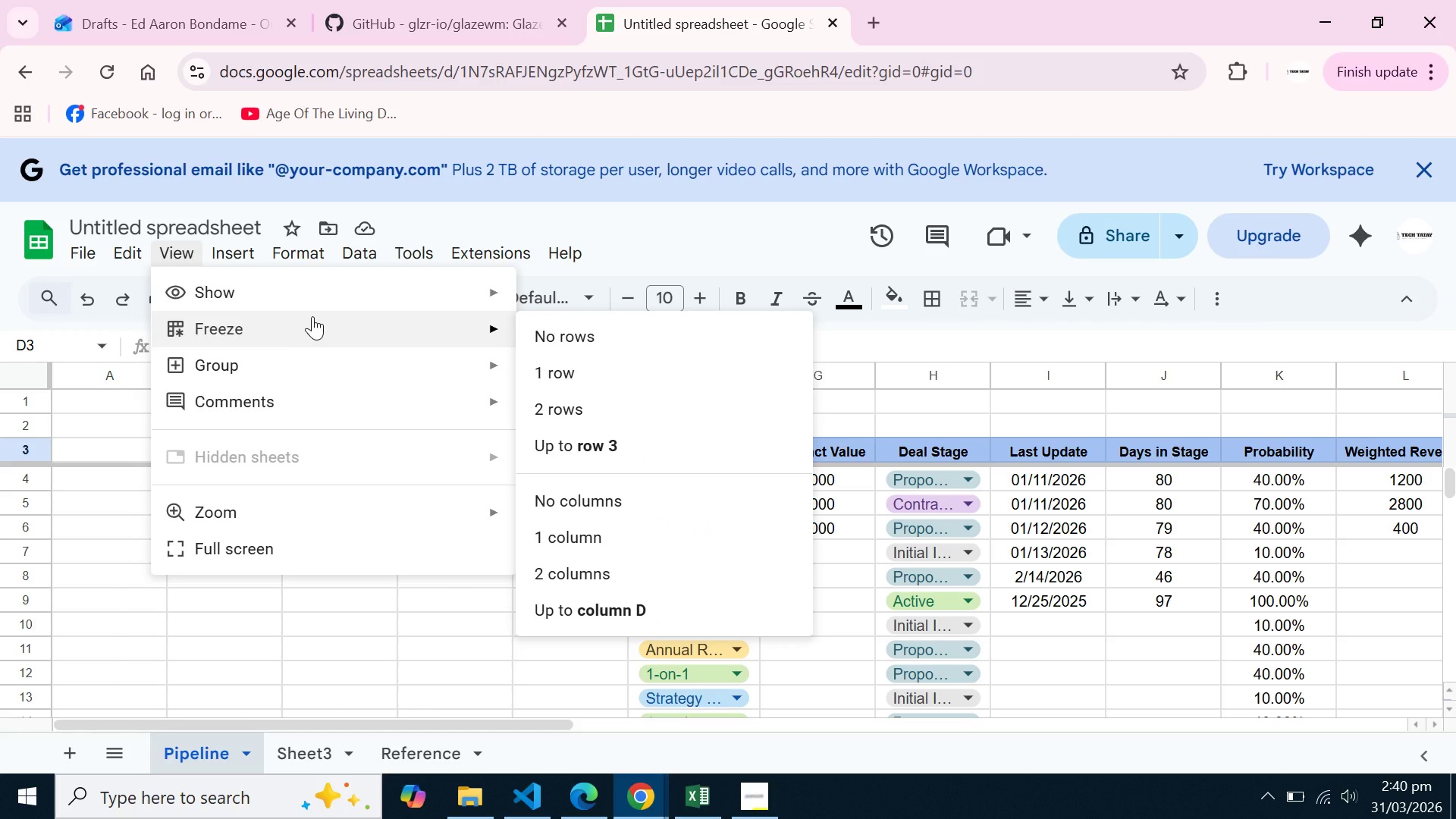 
scroll: coordinate [590, 422], scroll_direction: down, amount: 1.0
 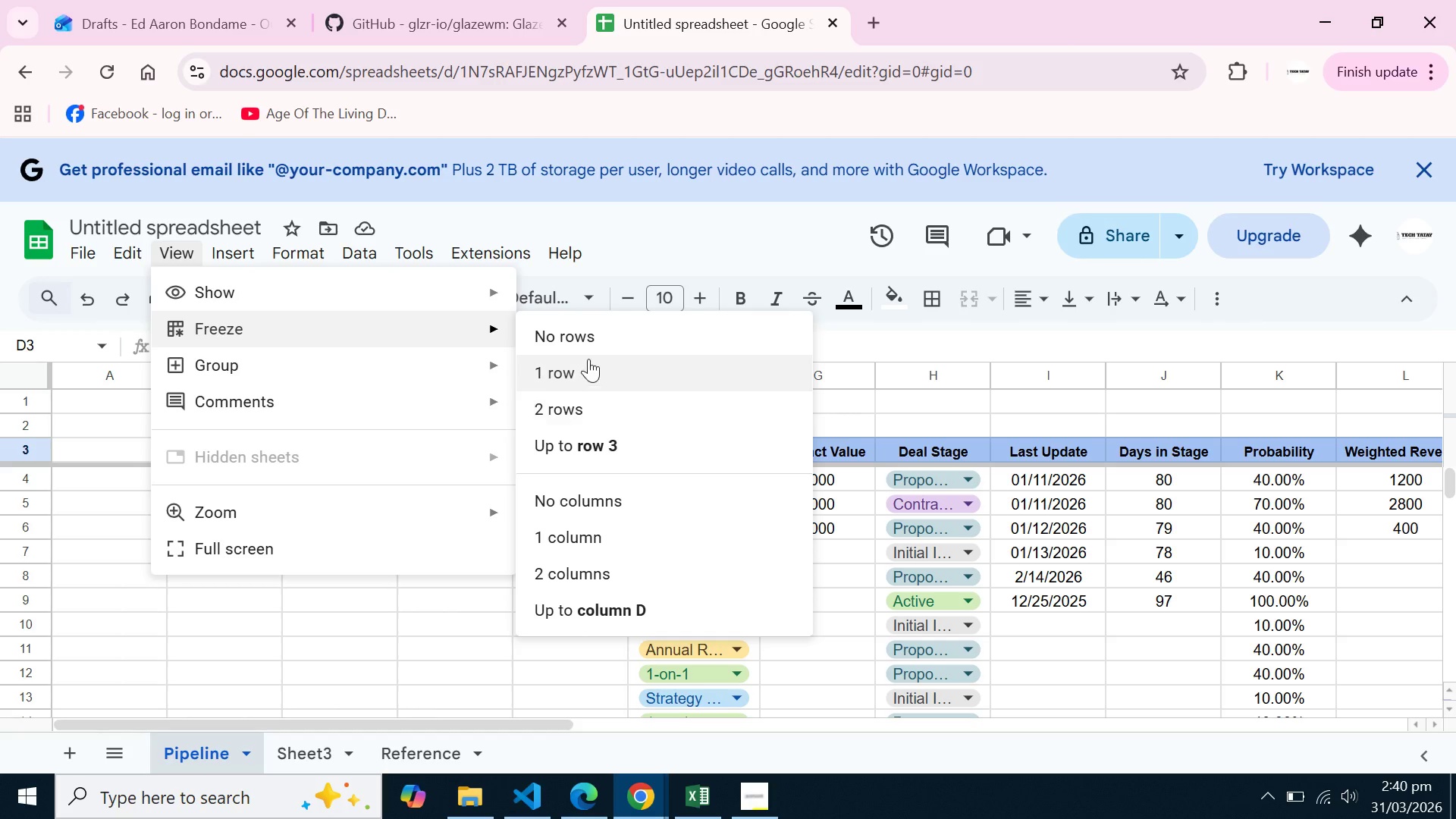 
left_click([589, 337])
 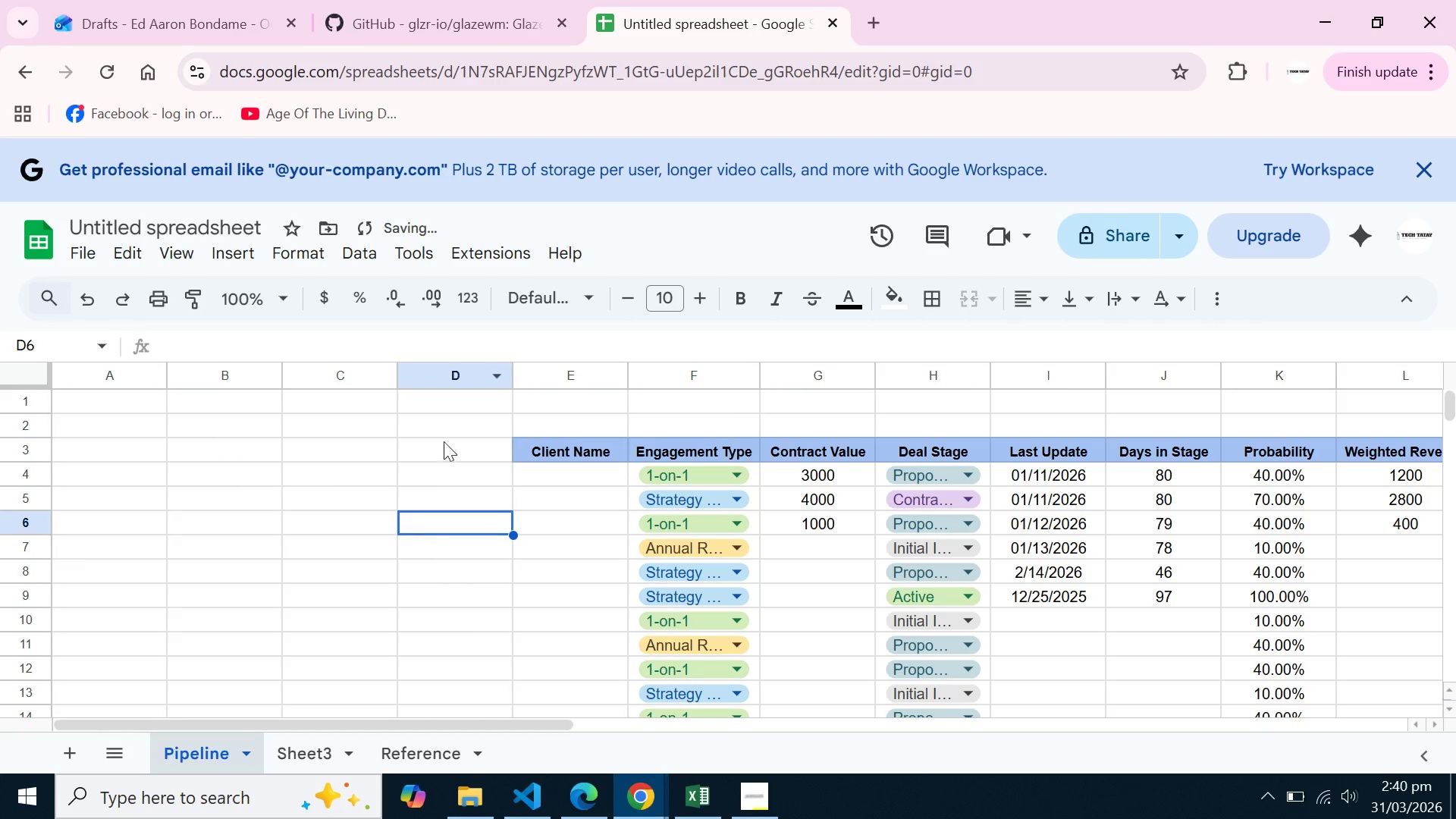 
double_click([445, 440])
 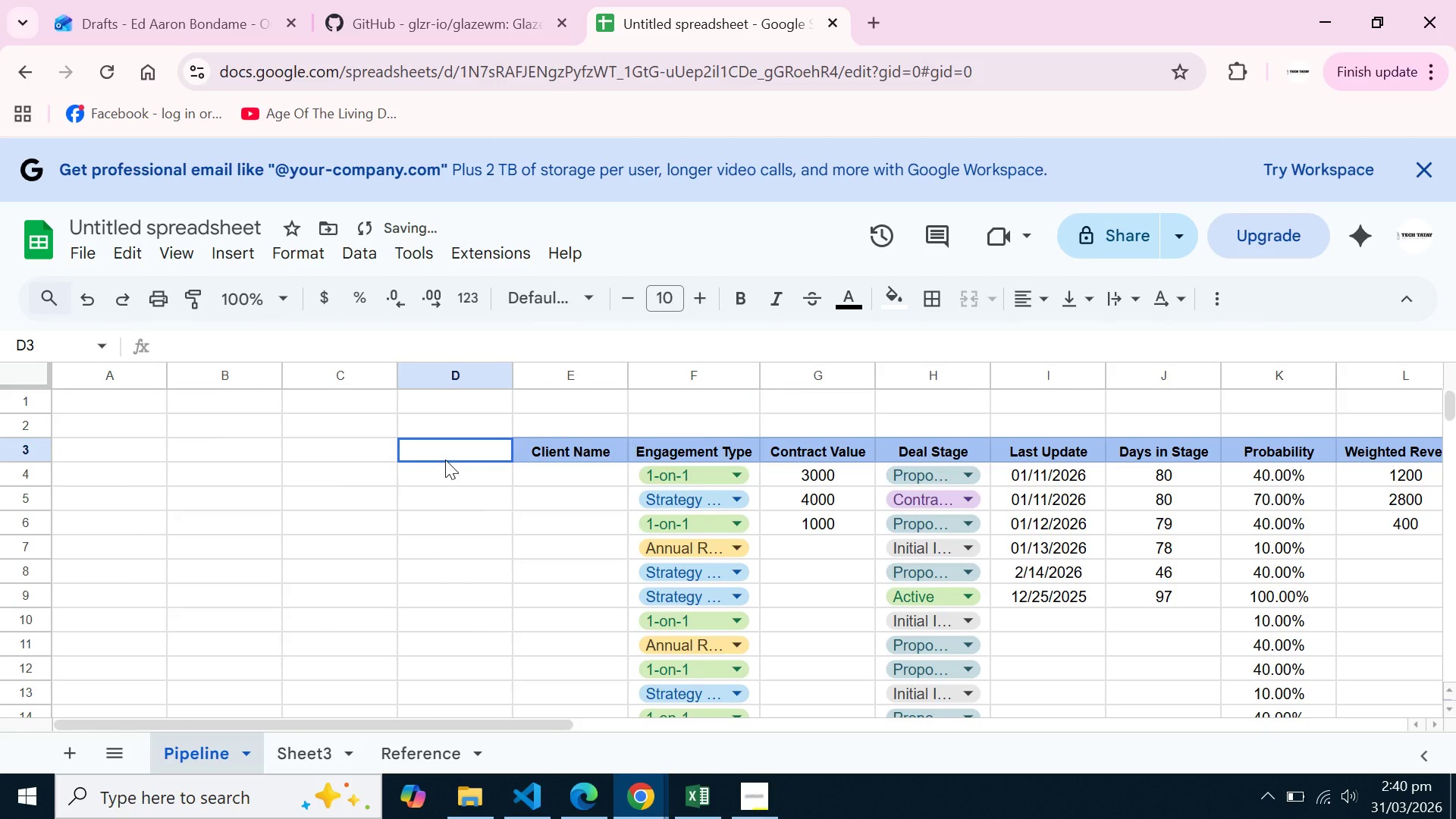 
left_click([445, 460])
 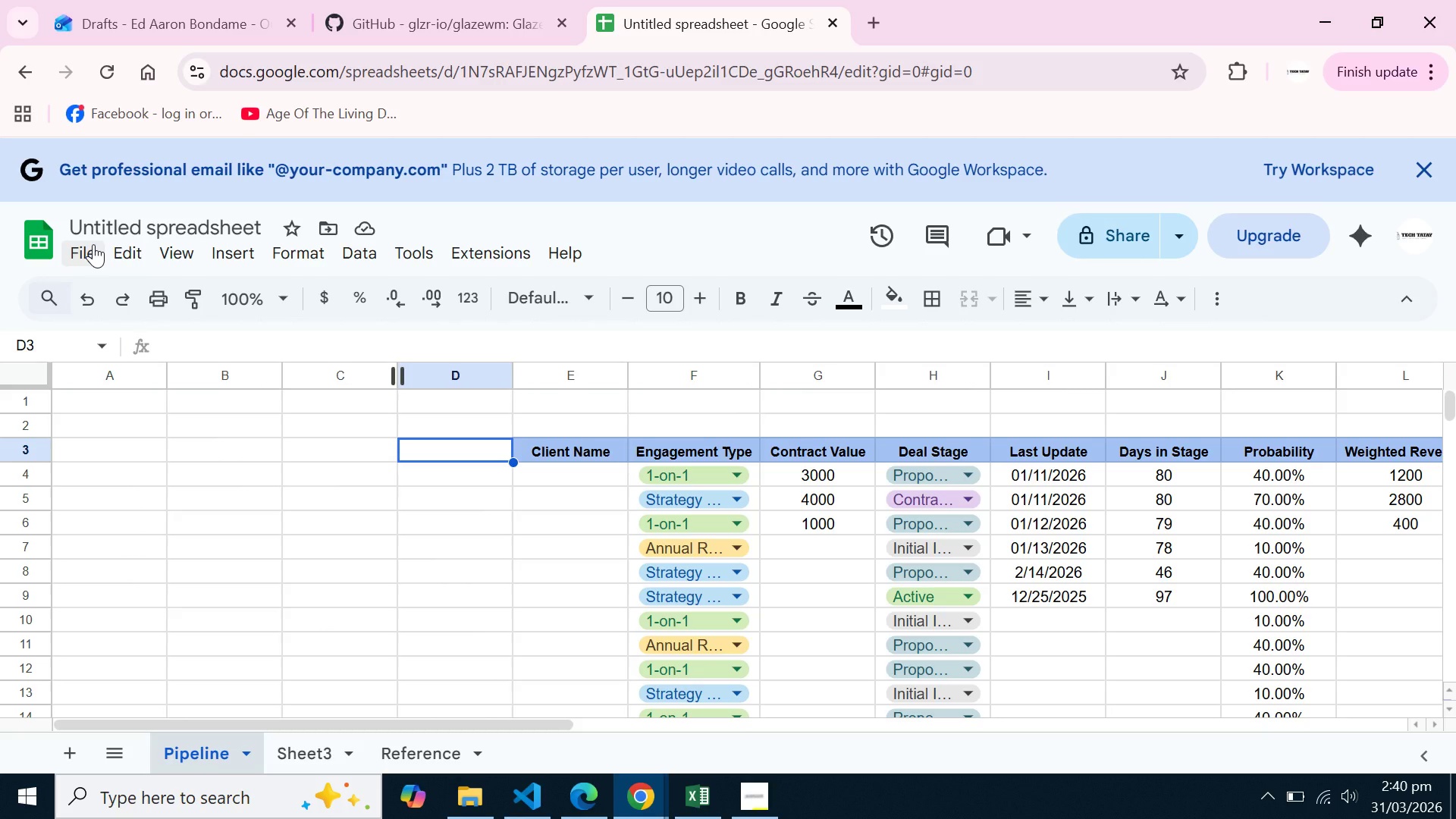 
wait(10.73)
 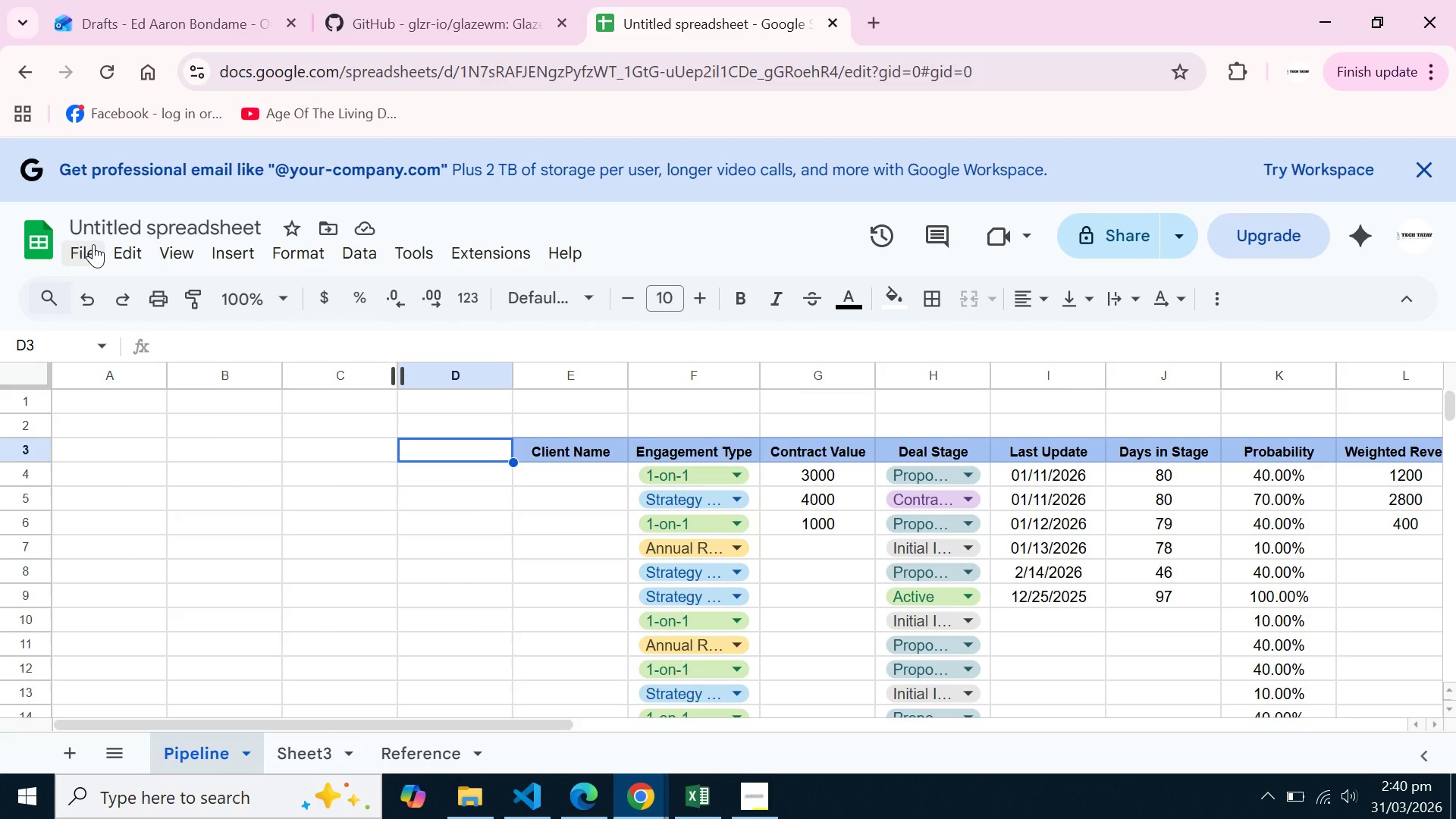 
left_click([123, 246])
 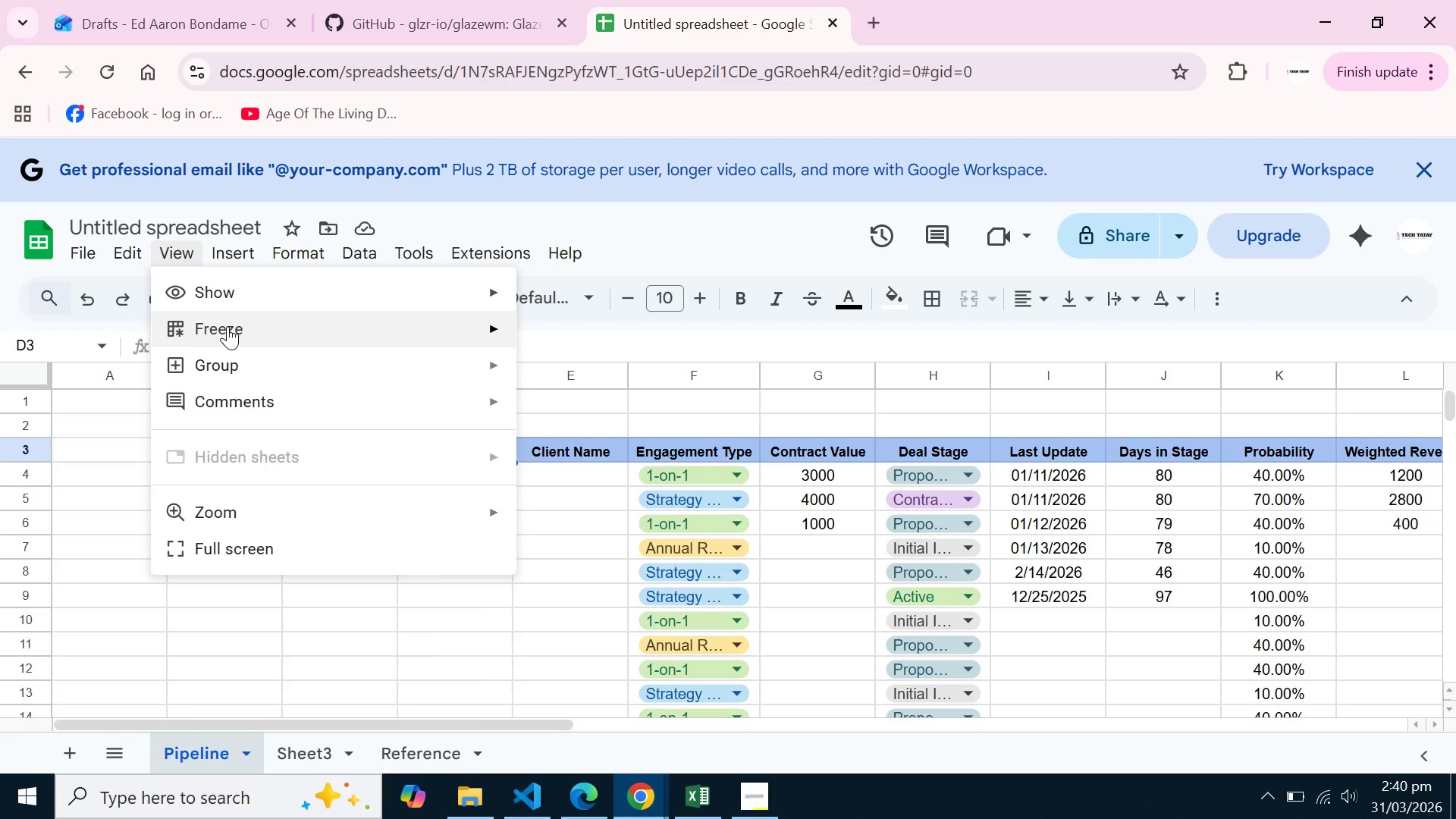 
left_click([228, 326])
 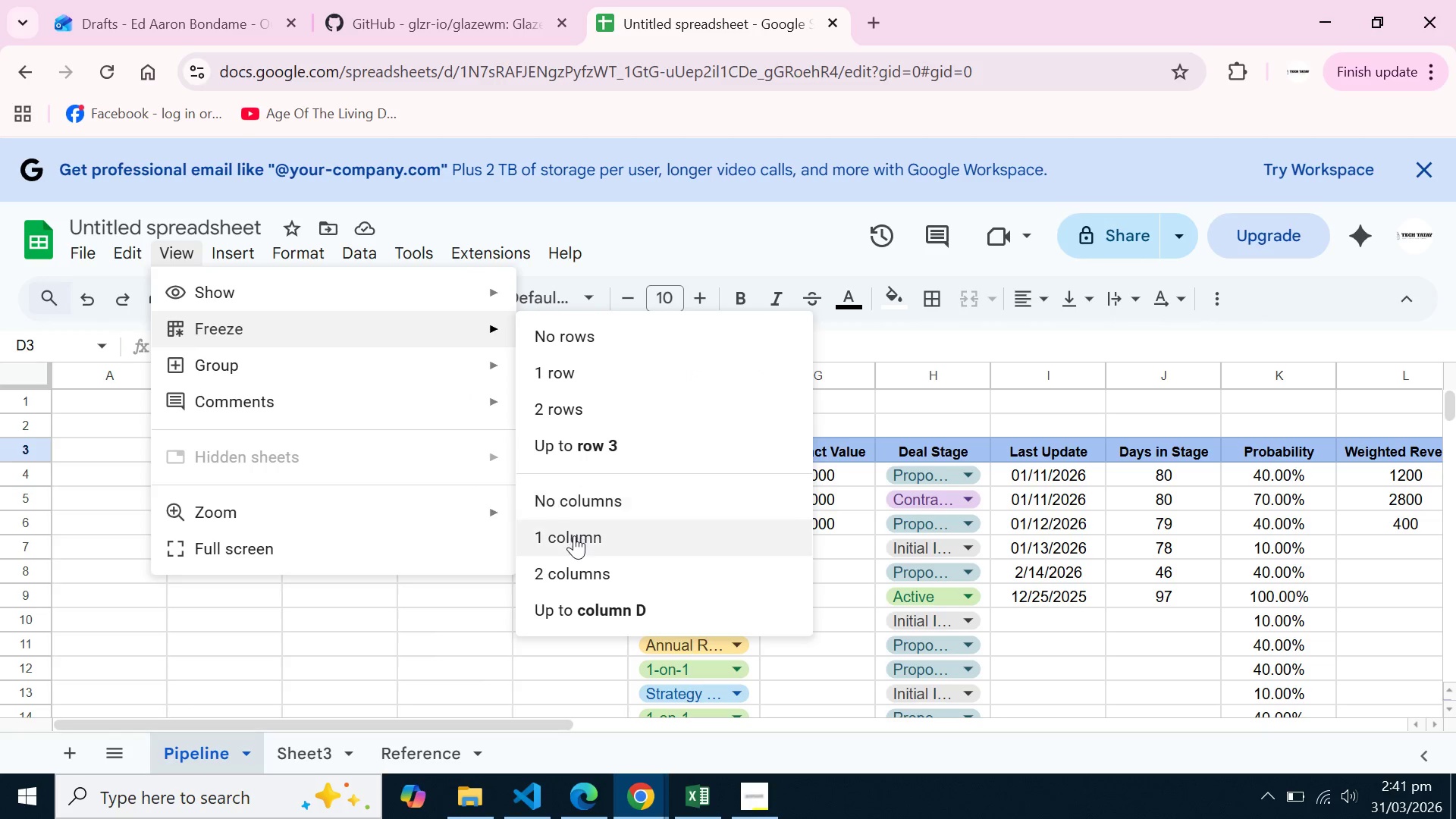 
left_click([574, 535])
 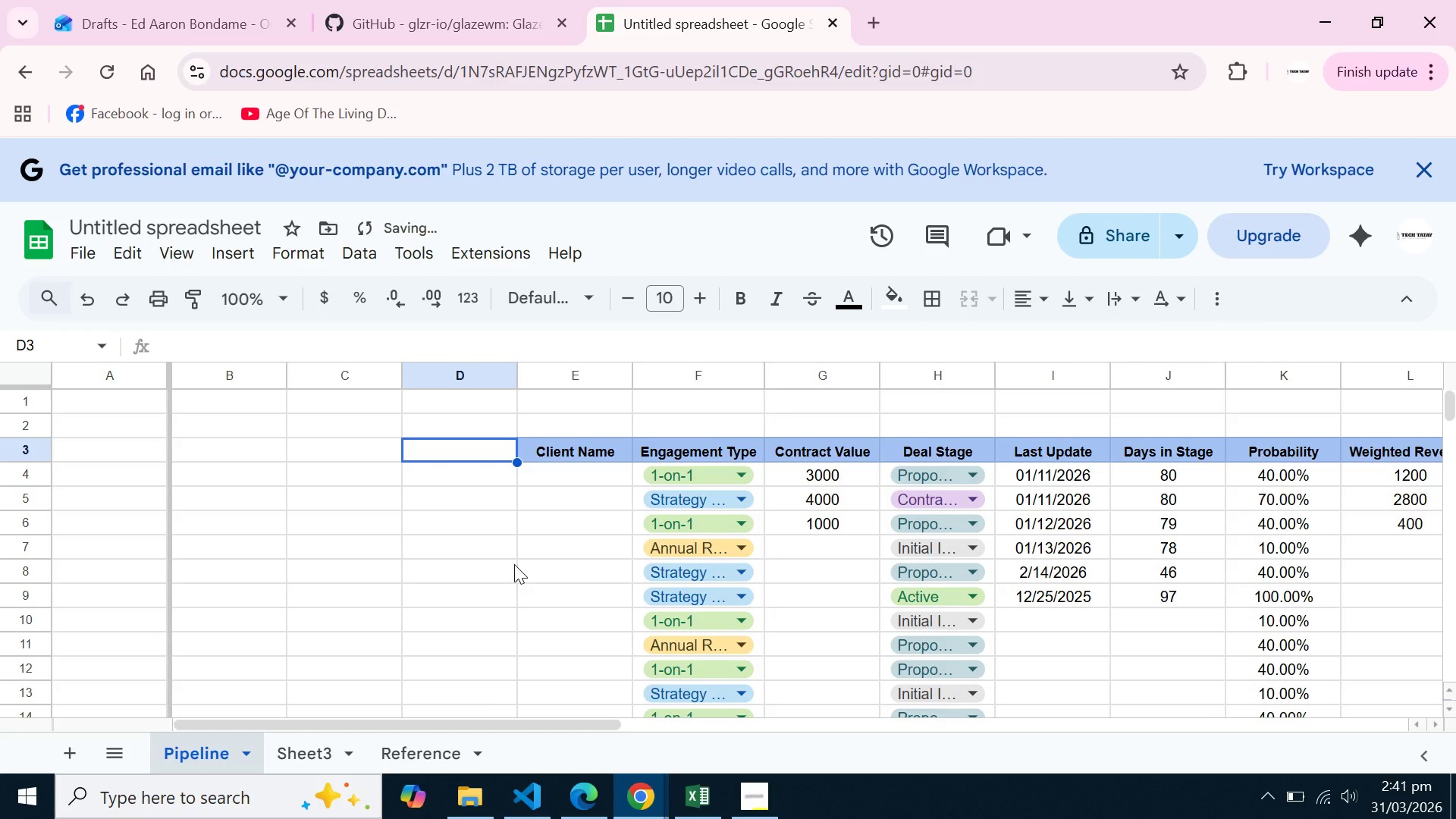 
scroll: coordinate [514, 557], scroll_direction: up, amount: 8.0
 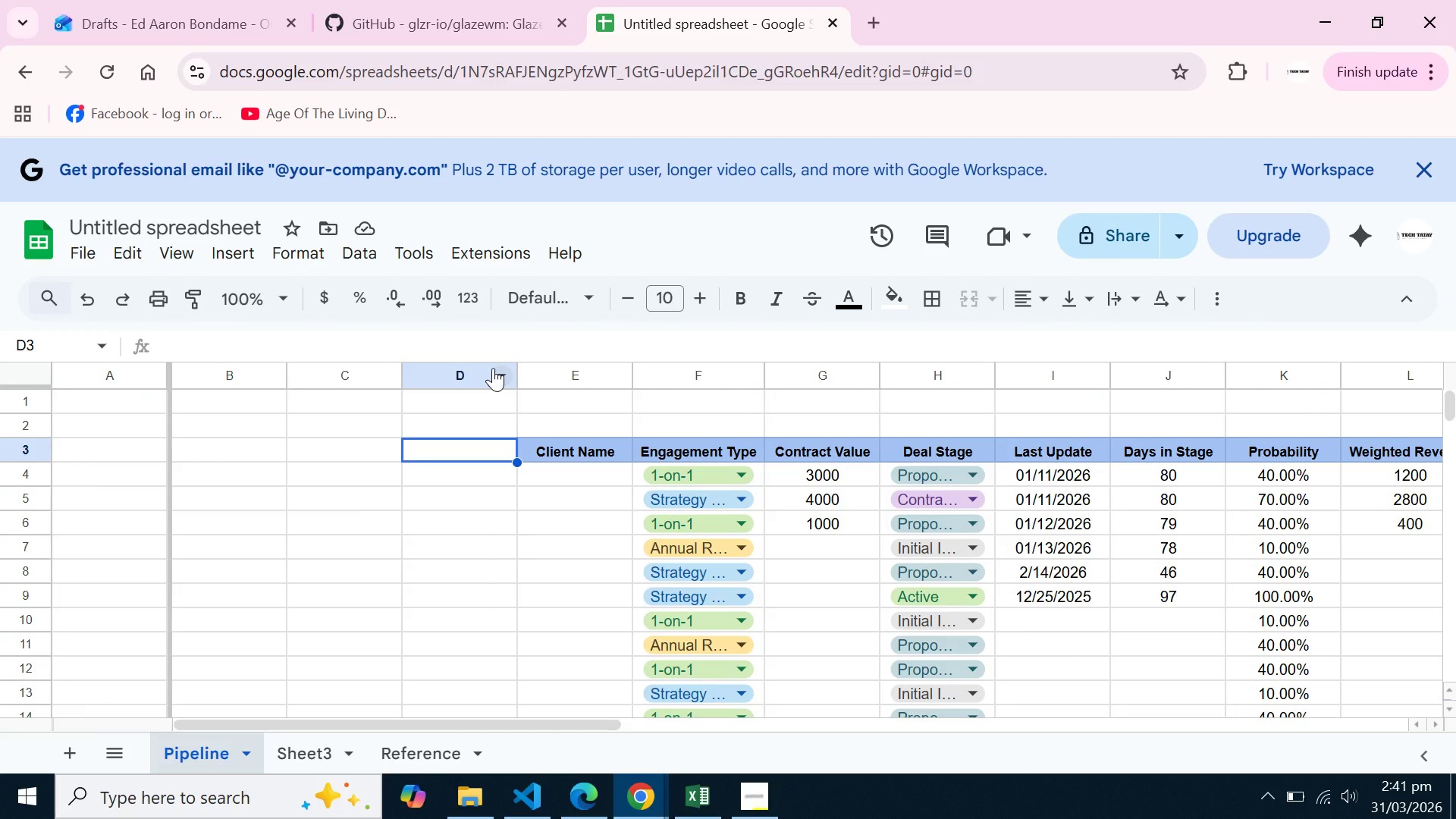 
left_click_drag(start_coordinate=[476, 370], to_coordinate=[263, 381])
 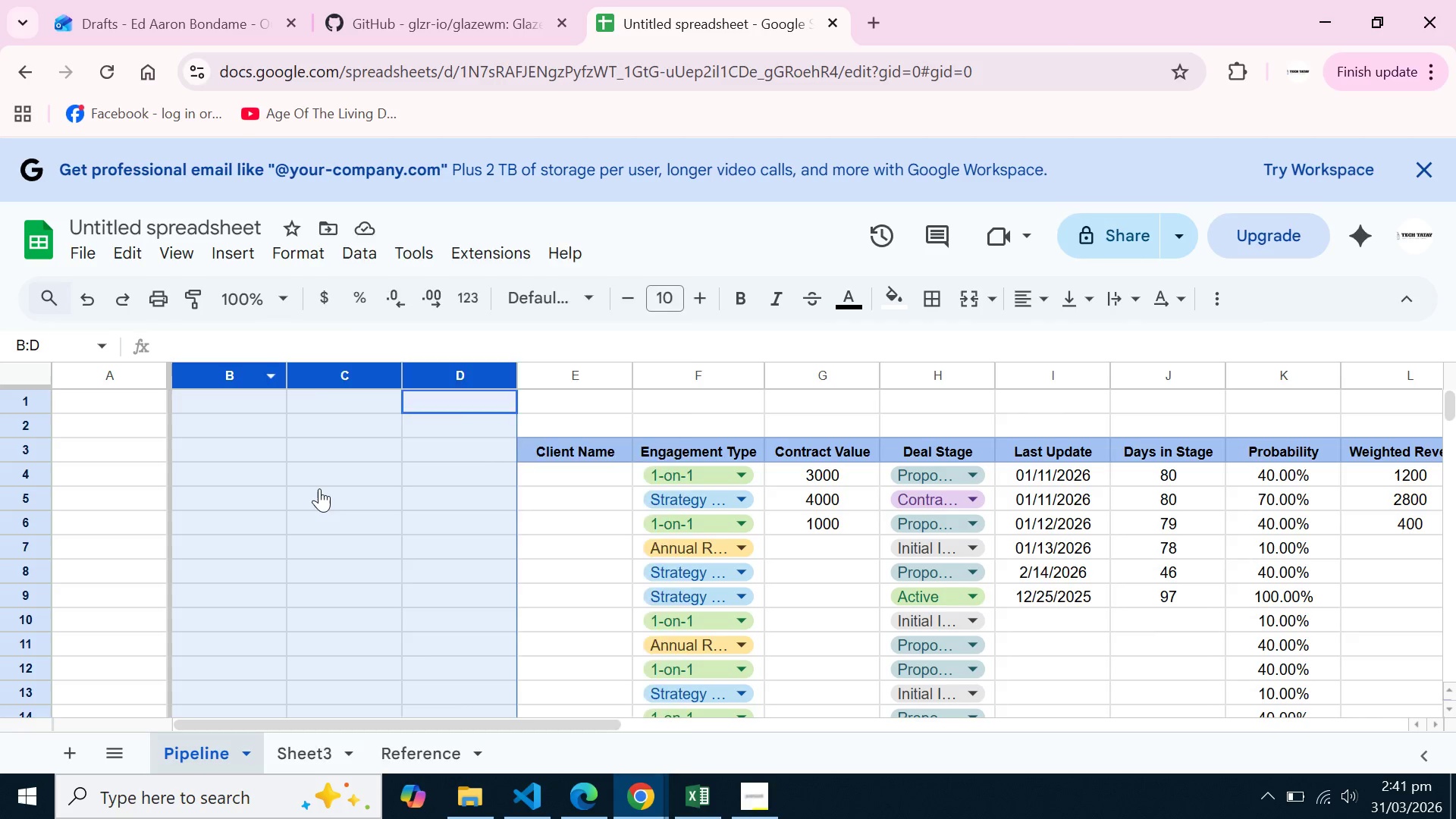 
right_click([319, 488])
 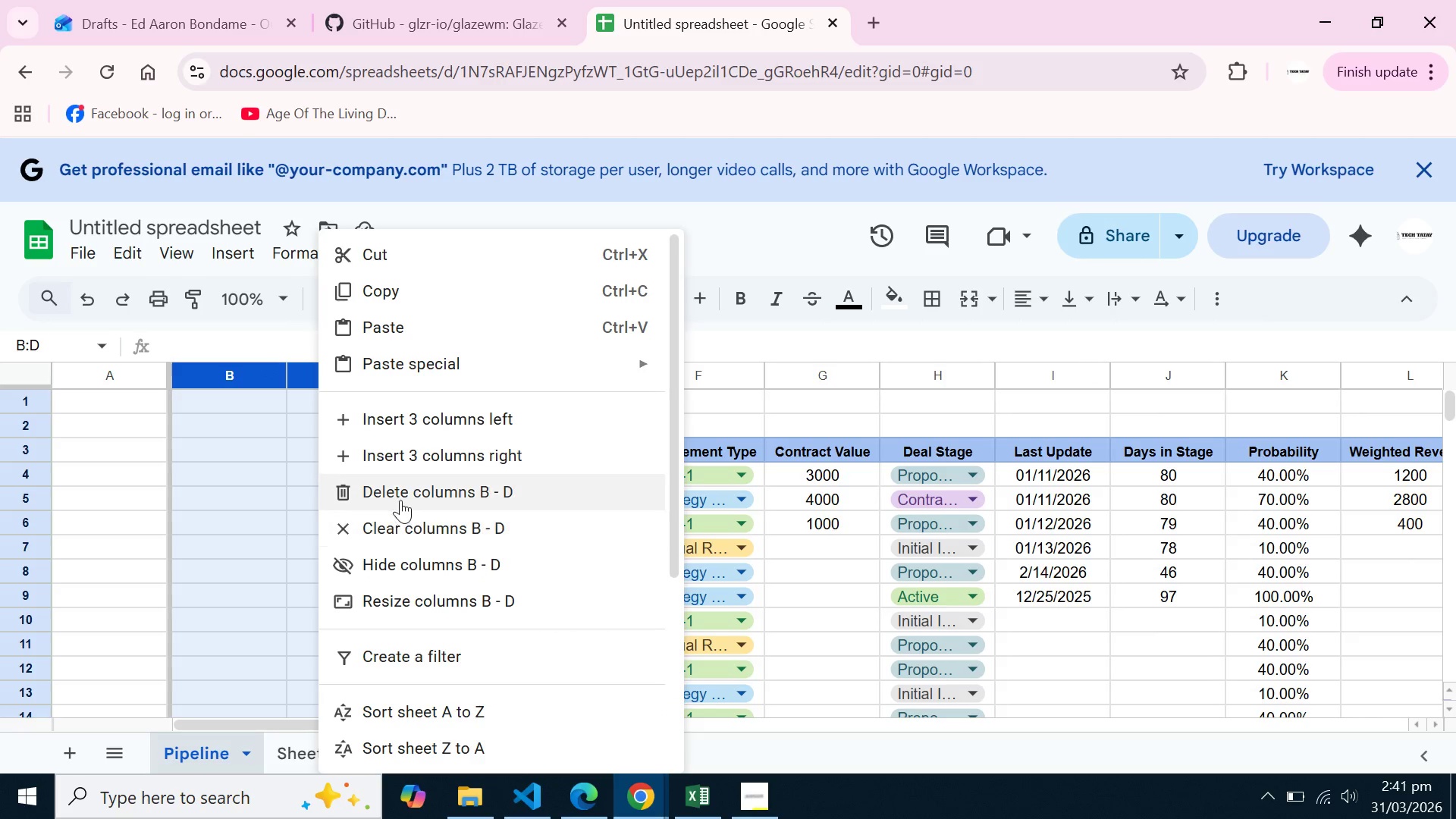 
left_click([400, 497])
 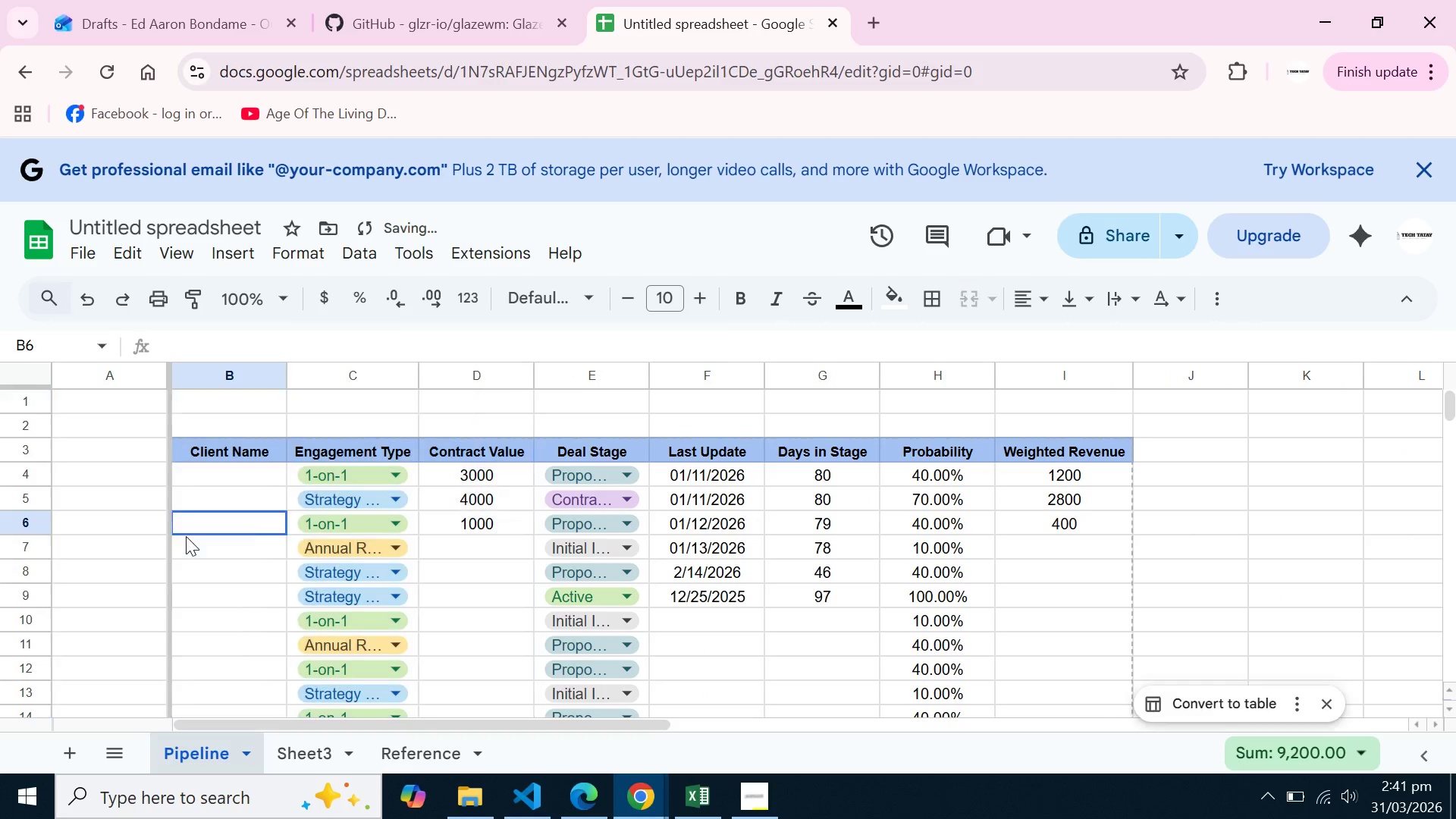 
left_click([186, 536])
 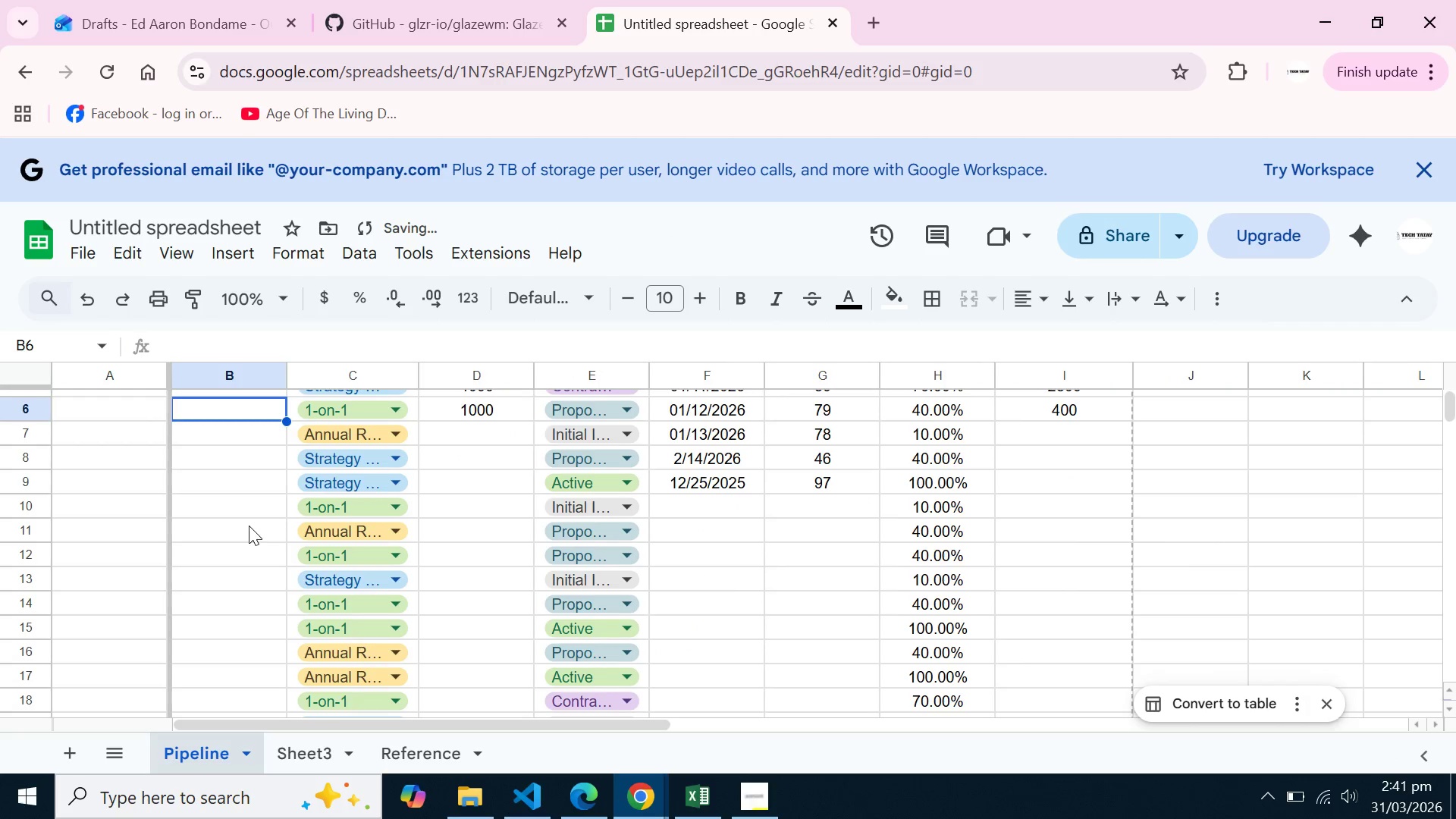 
scroll: coordinate [249, 526], scroll_direction: up, amount: 6.0
 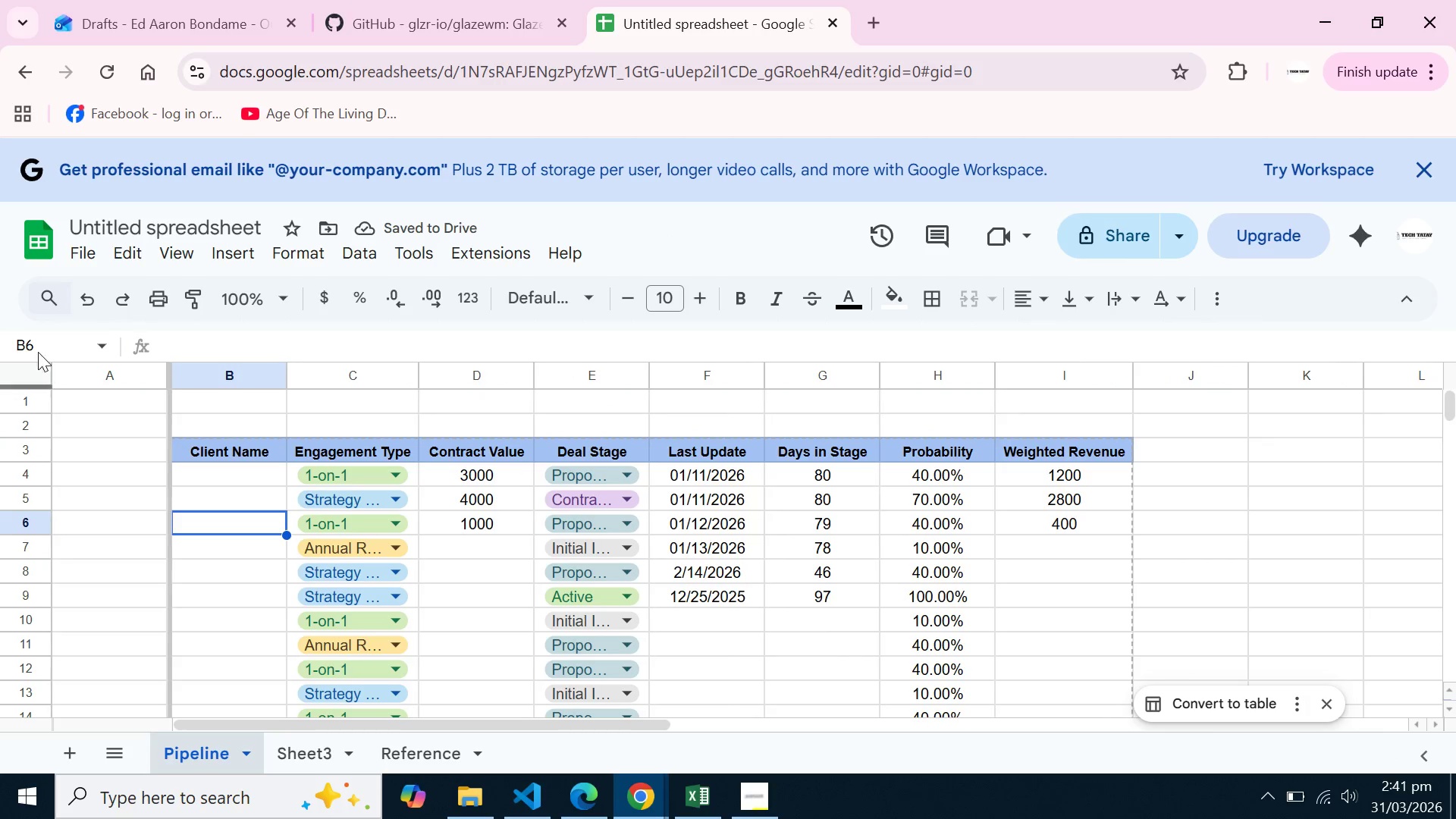 
left_click([83, 373])
 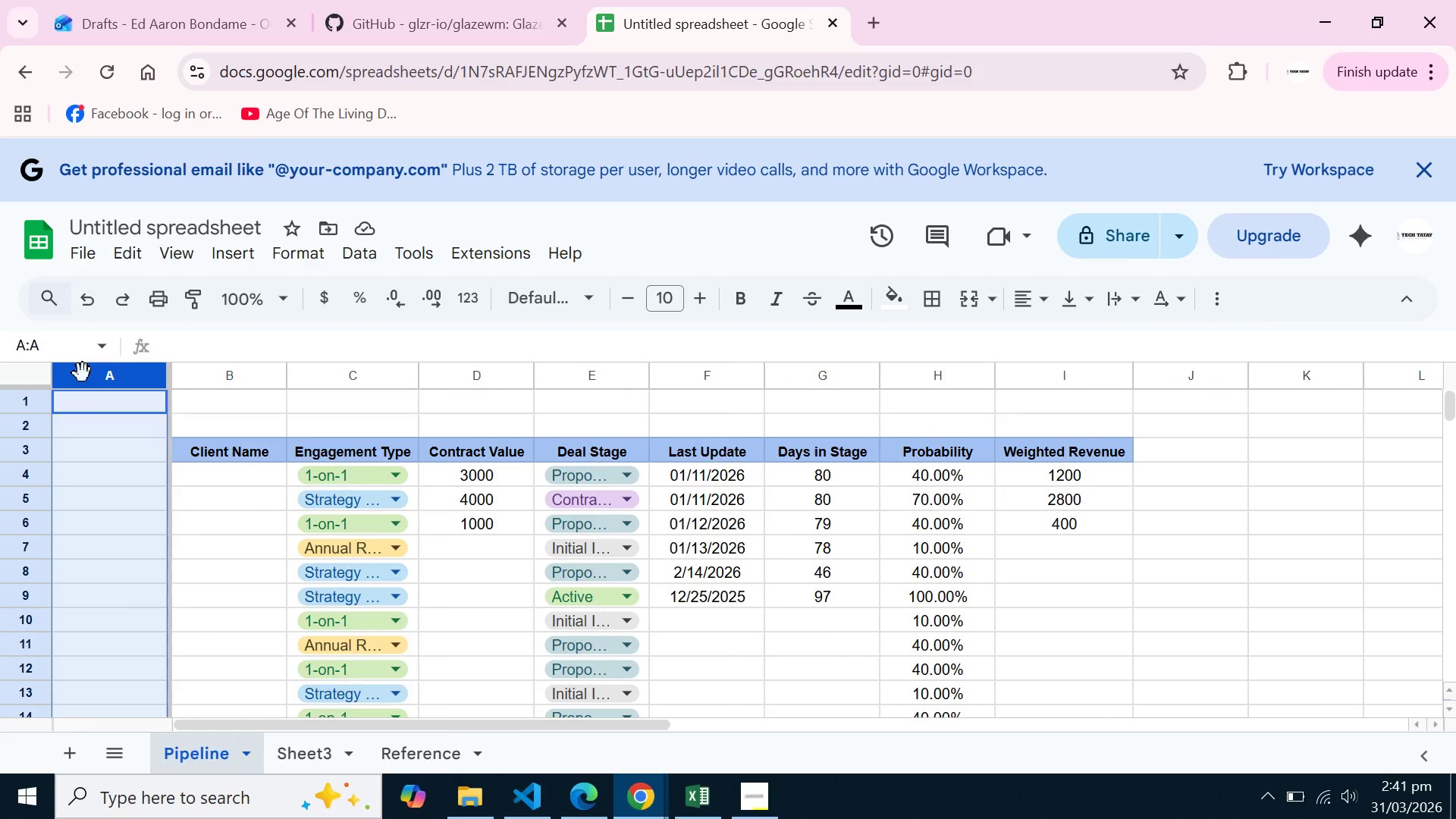 
right_click([83, 373])
 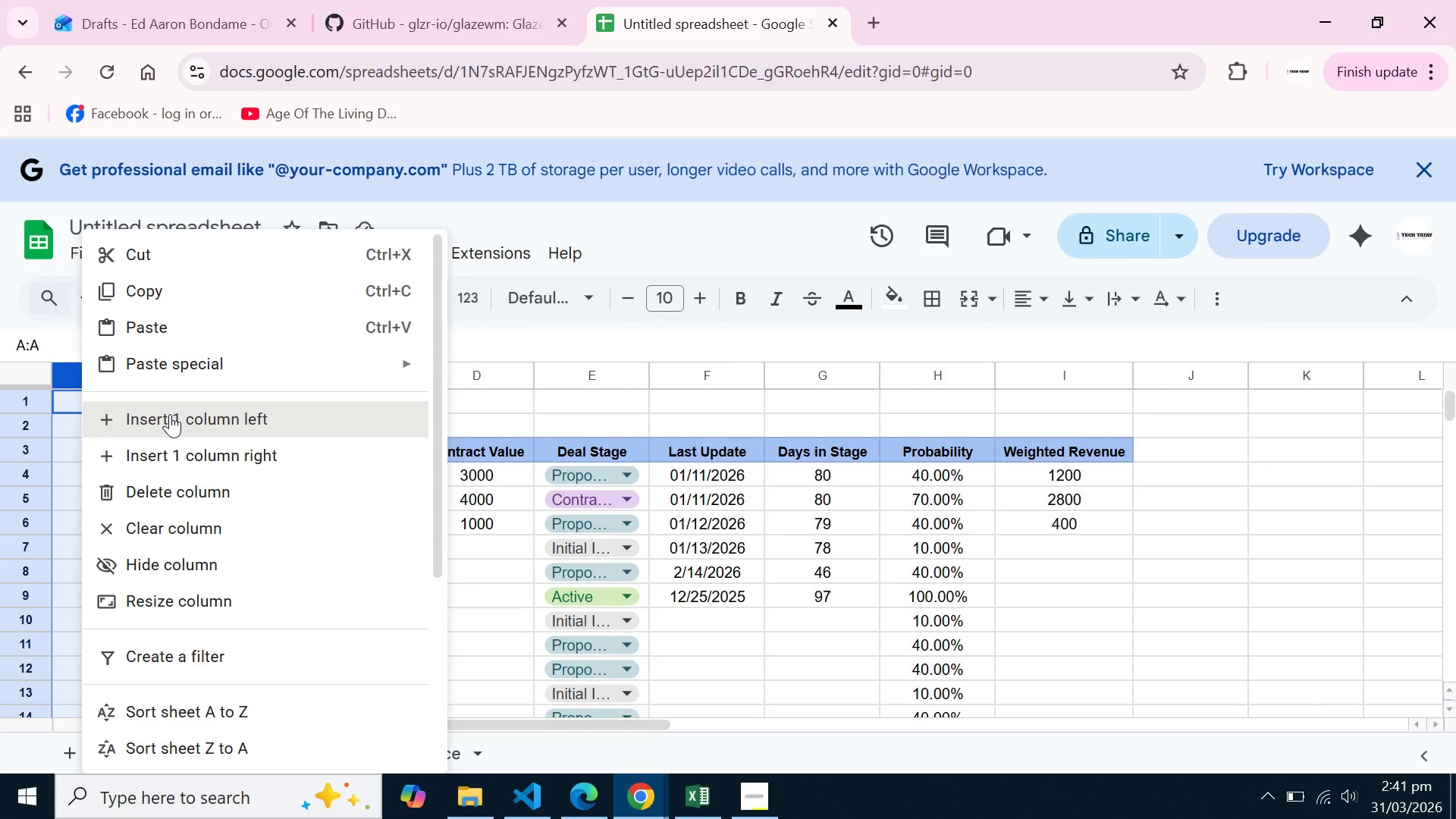 
left_click([170, 414])
 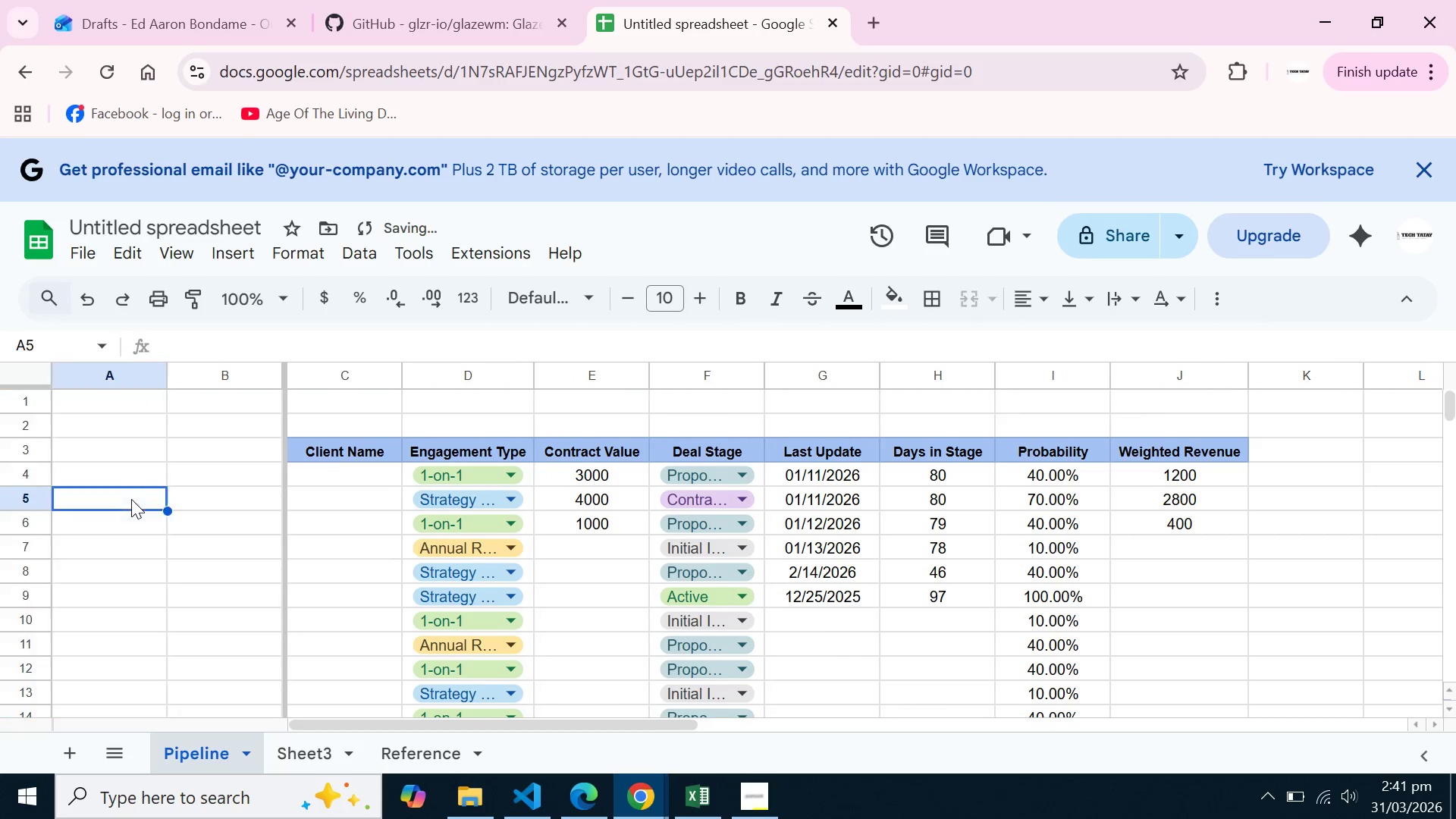 
left_click([131, 499])
 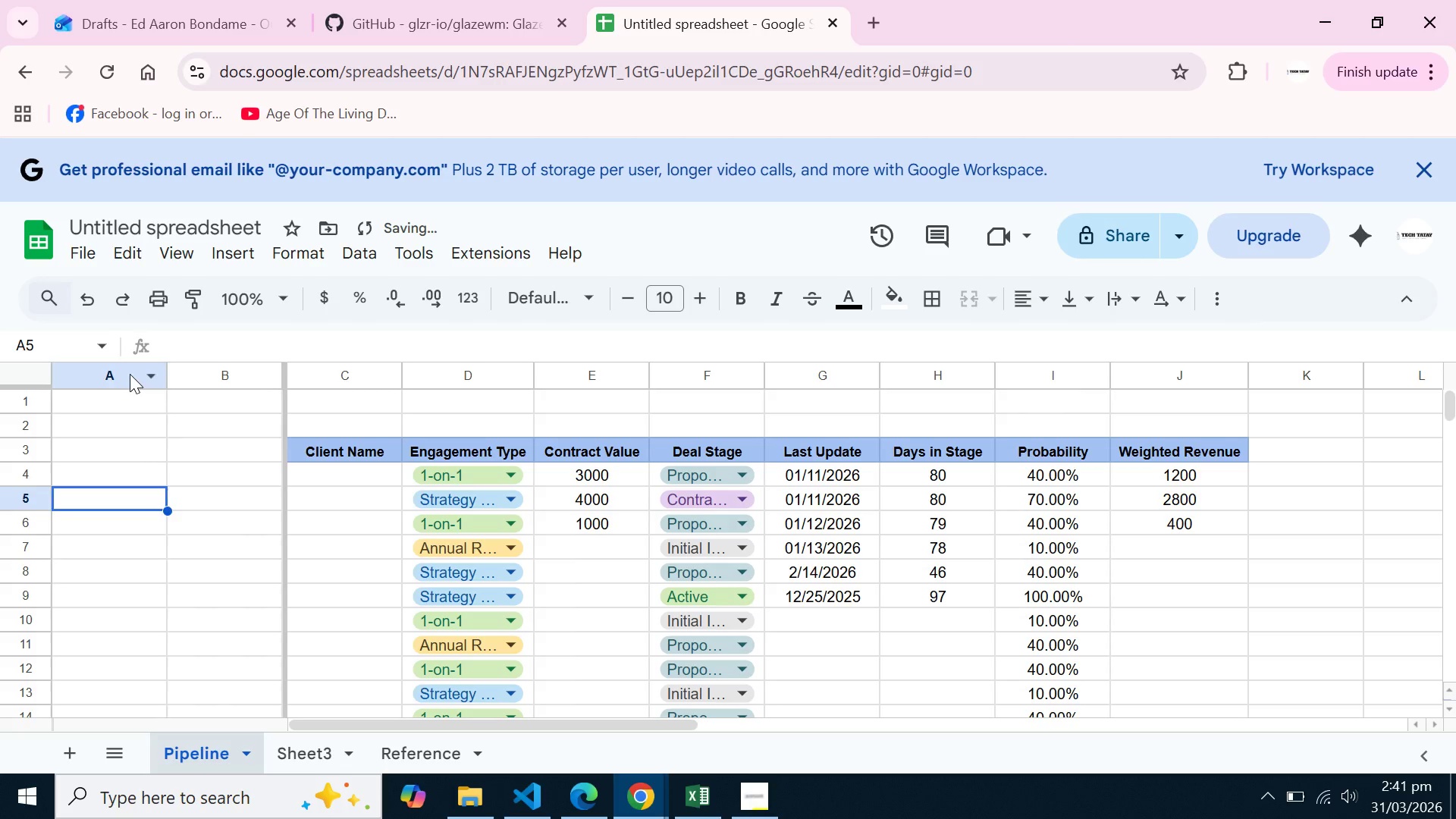 
left_click_drag(start_coordinate=[130, 374], to_coordinate=[213, 374])
 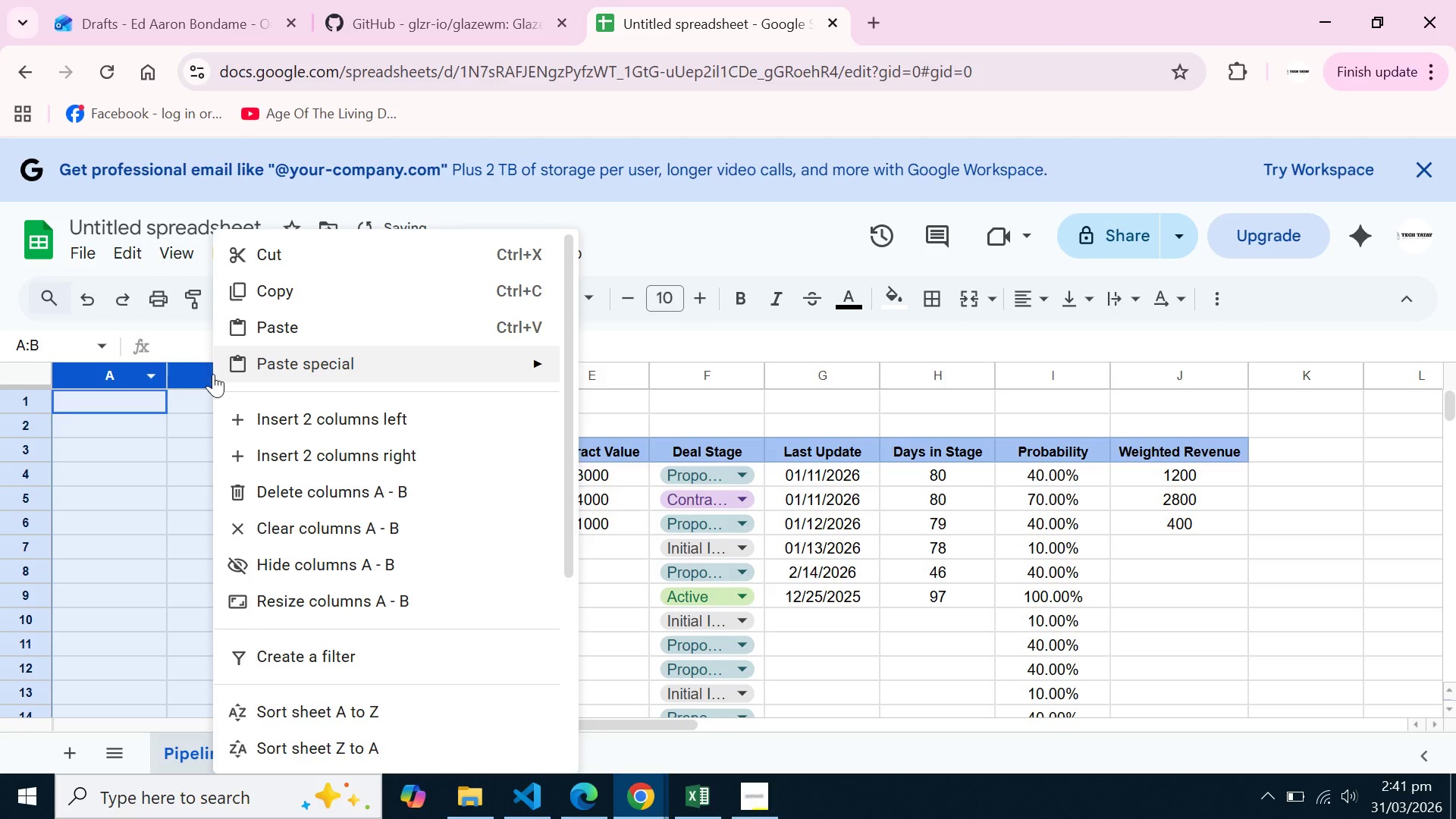 
right_click([213, 374])
 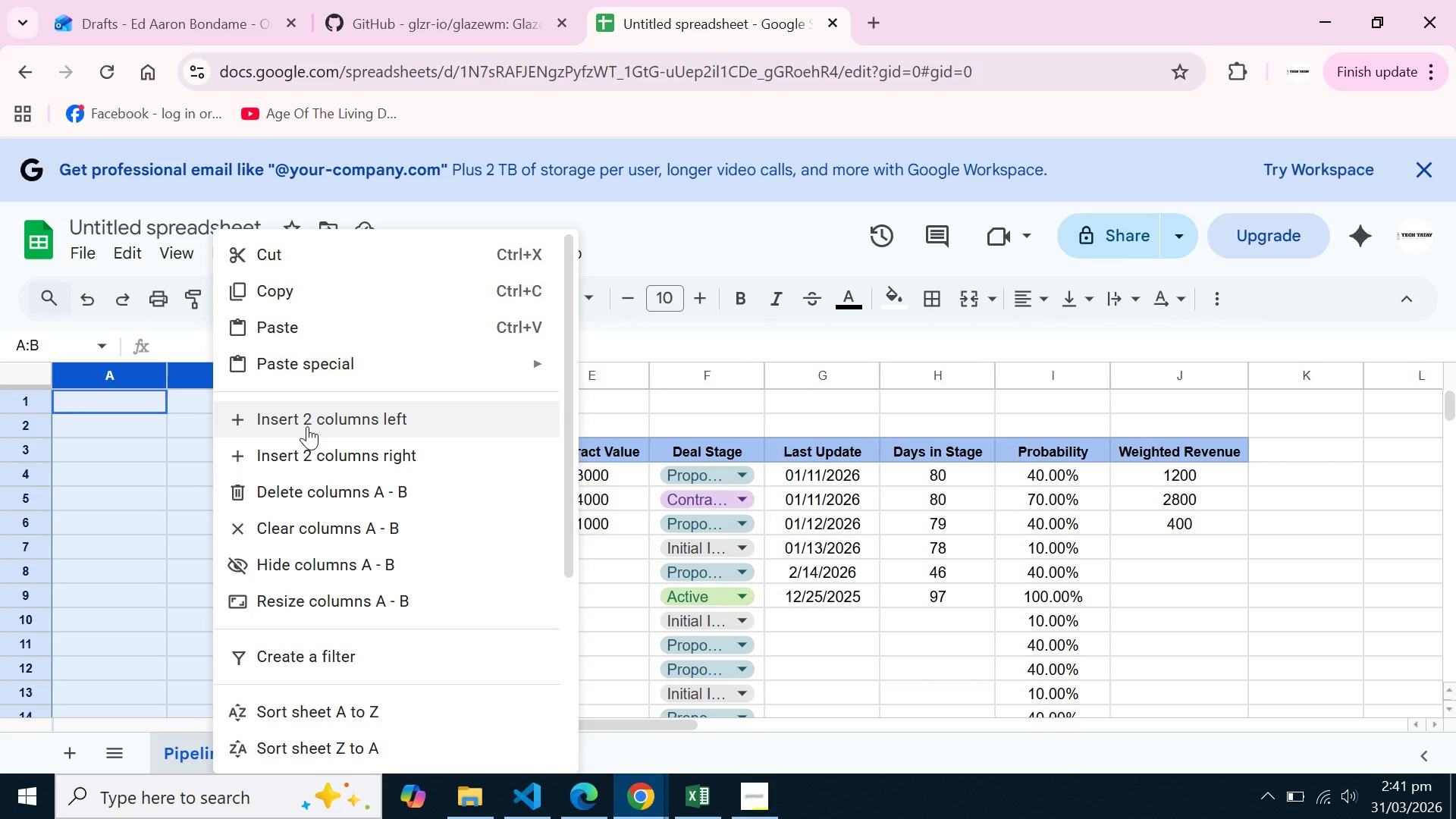 
left_click([307, 426])
 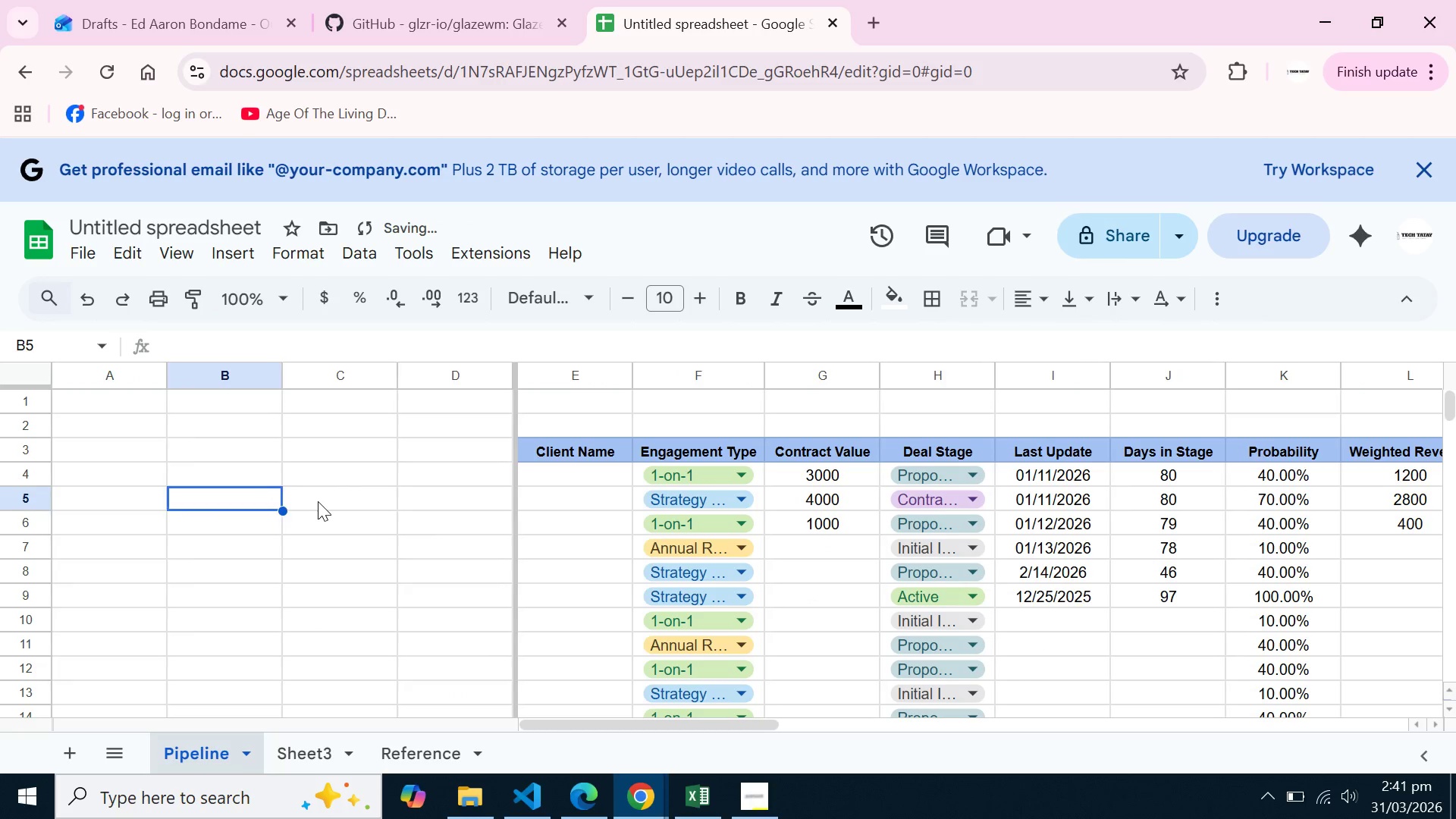 
double_click([318, 501])
 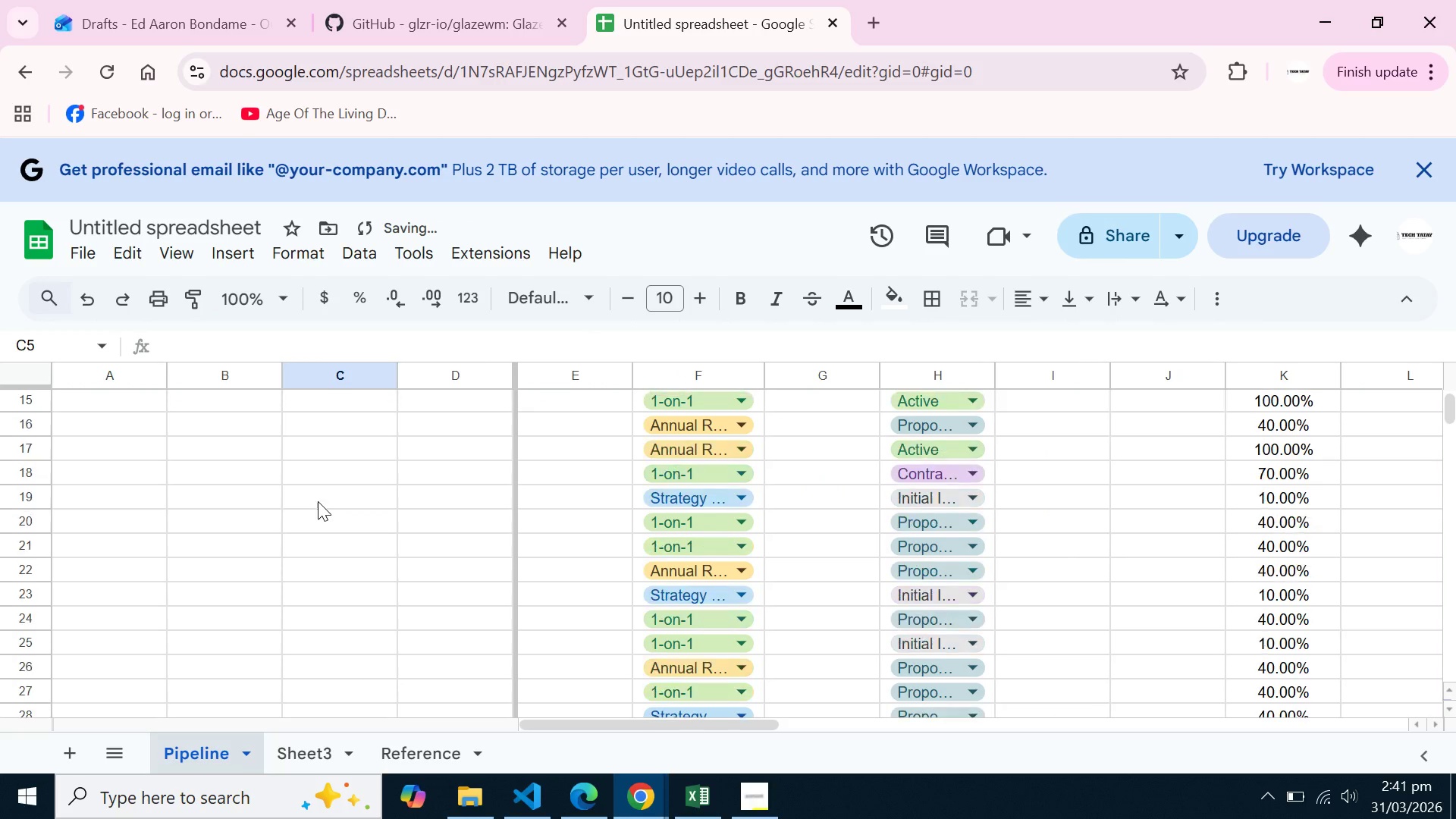 
scroll: coordinate [319, 500], scroll_direction: up, amount: 7.0
 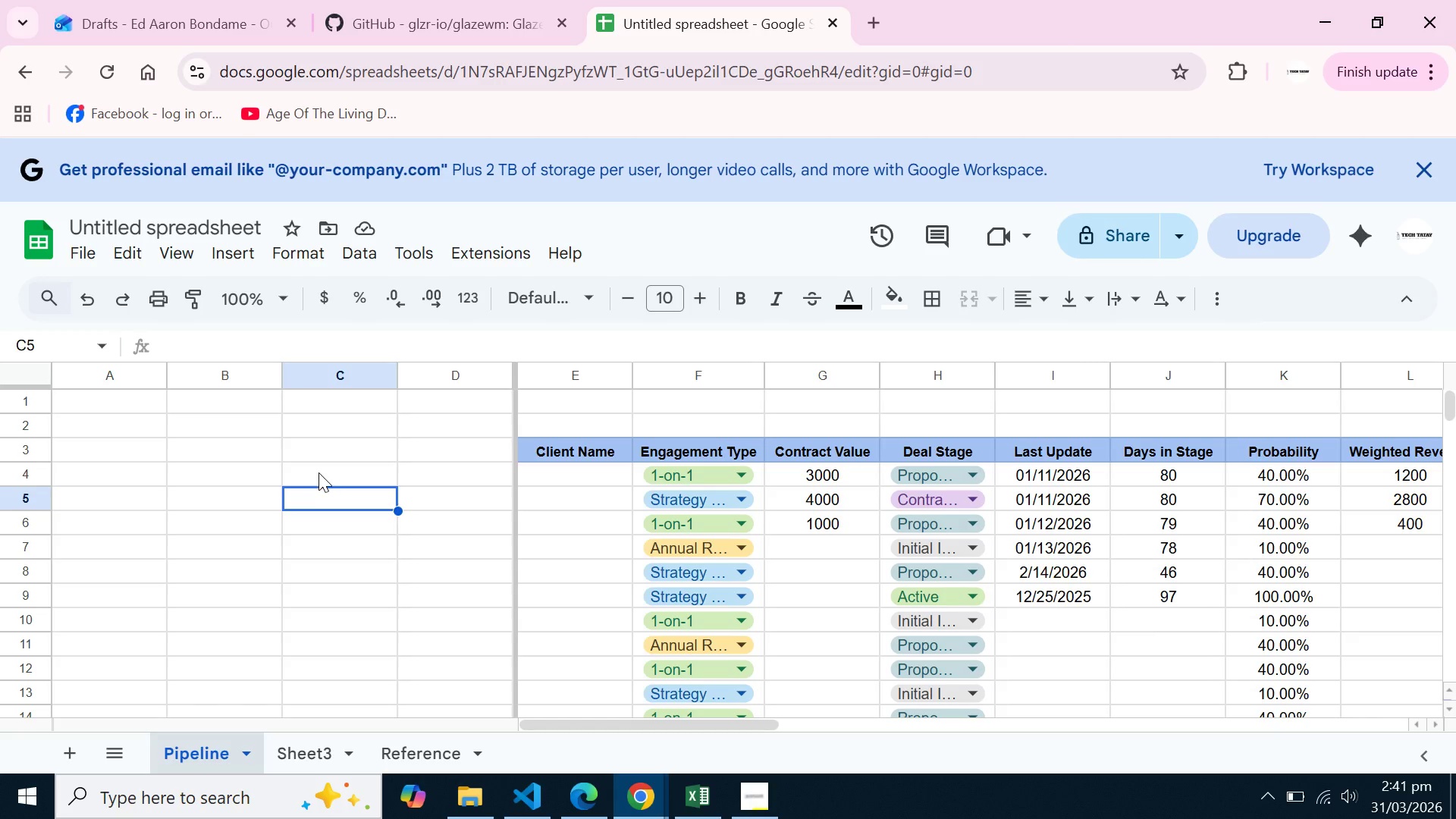 
key(Control+Z)
 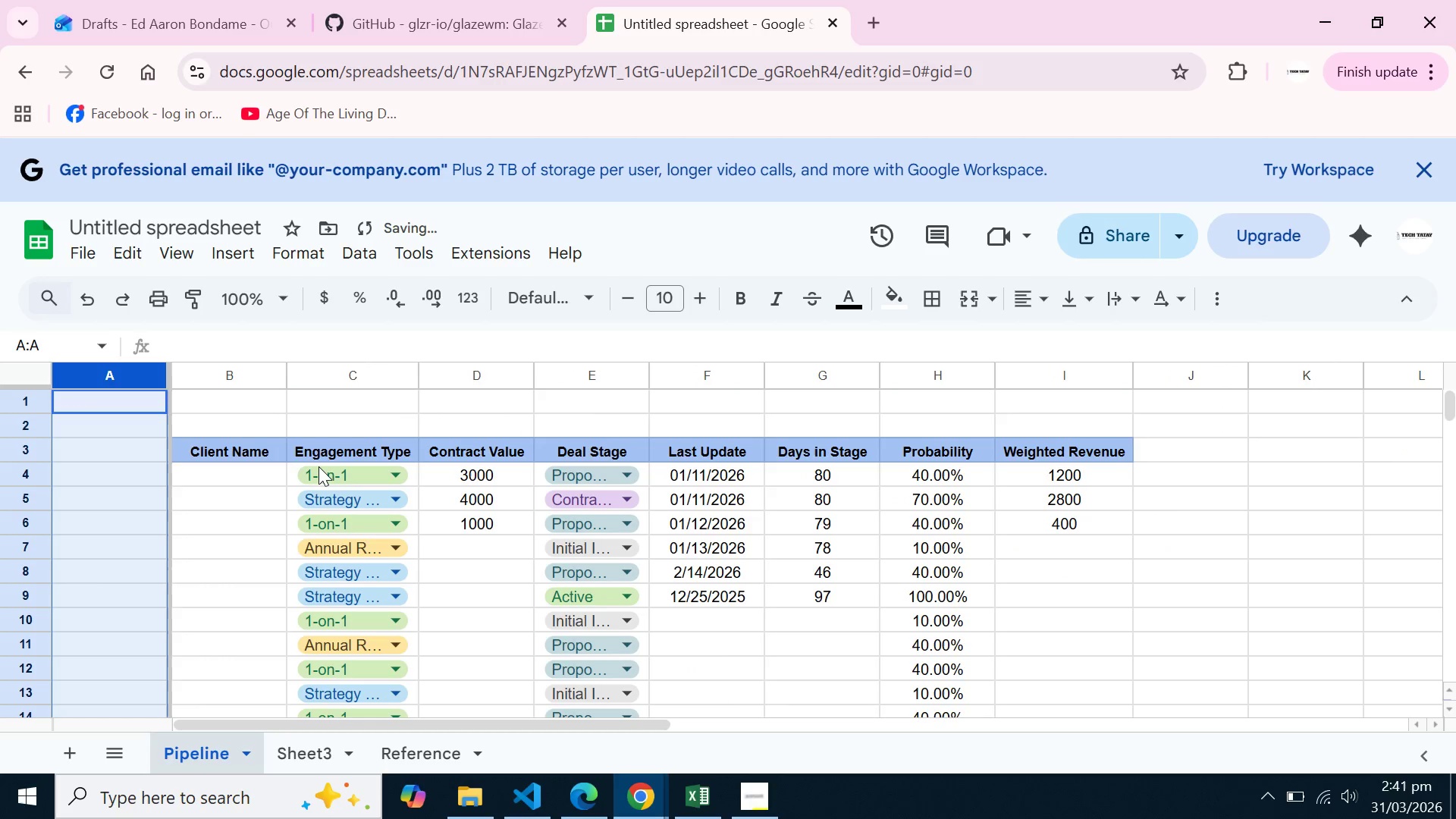 
key(Control+Z)
 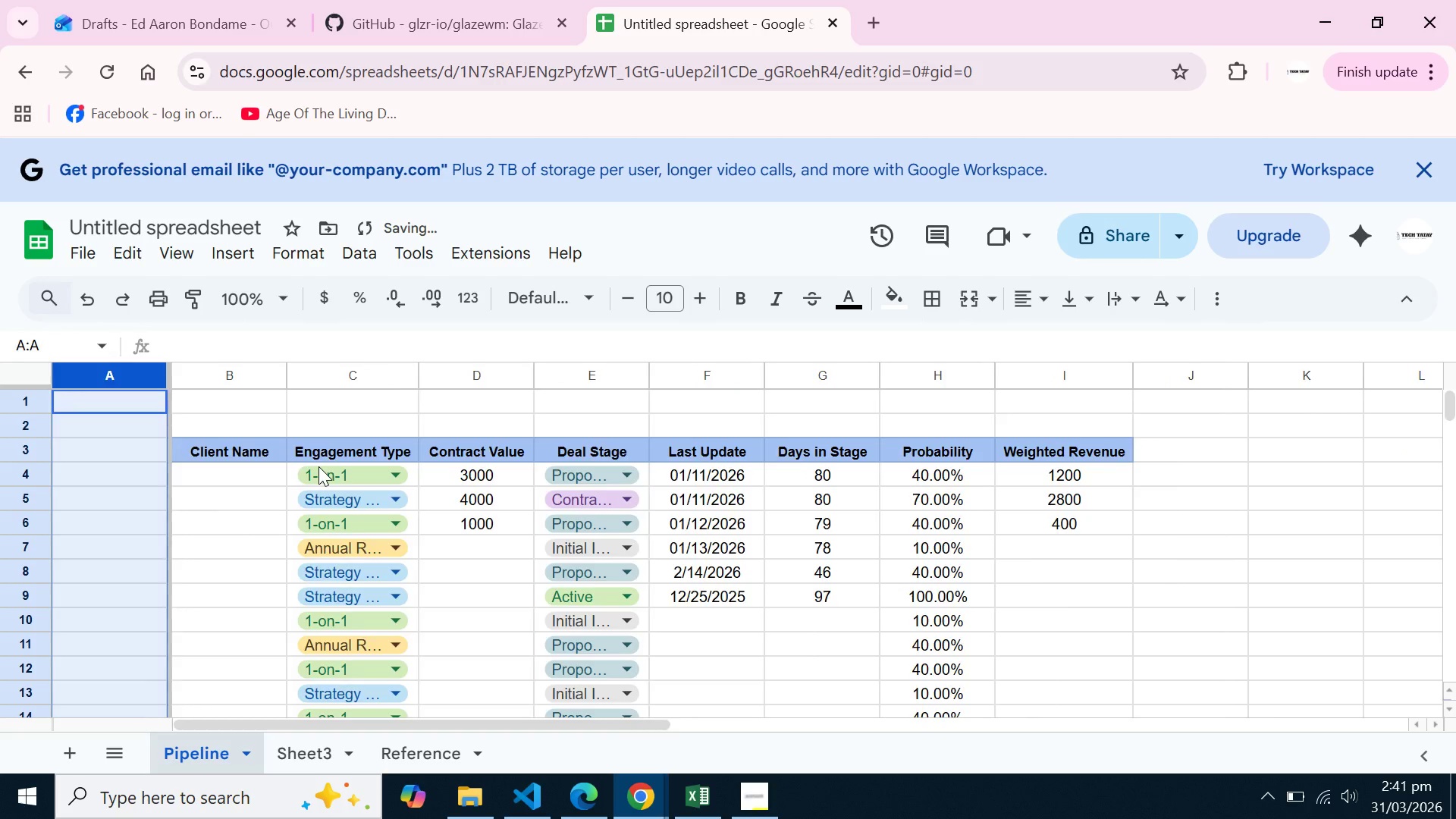 
key(Control+Z)
 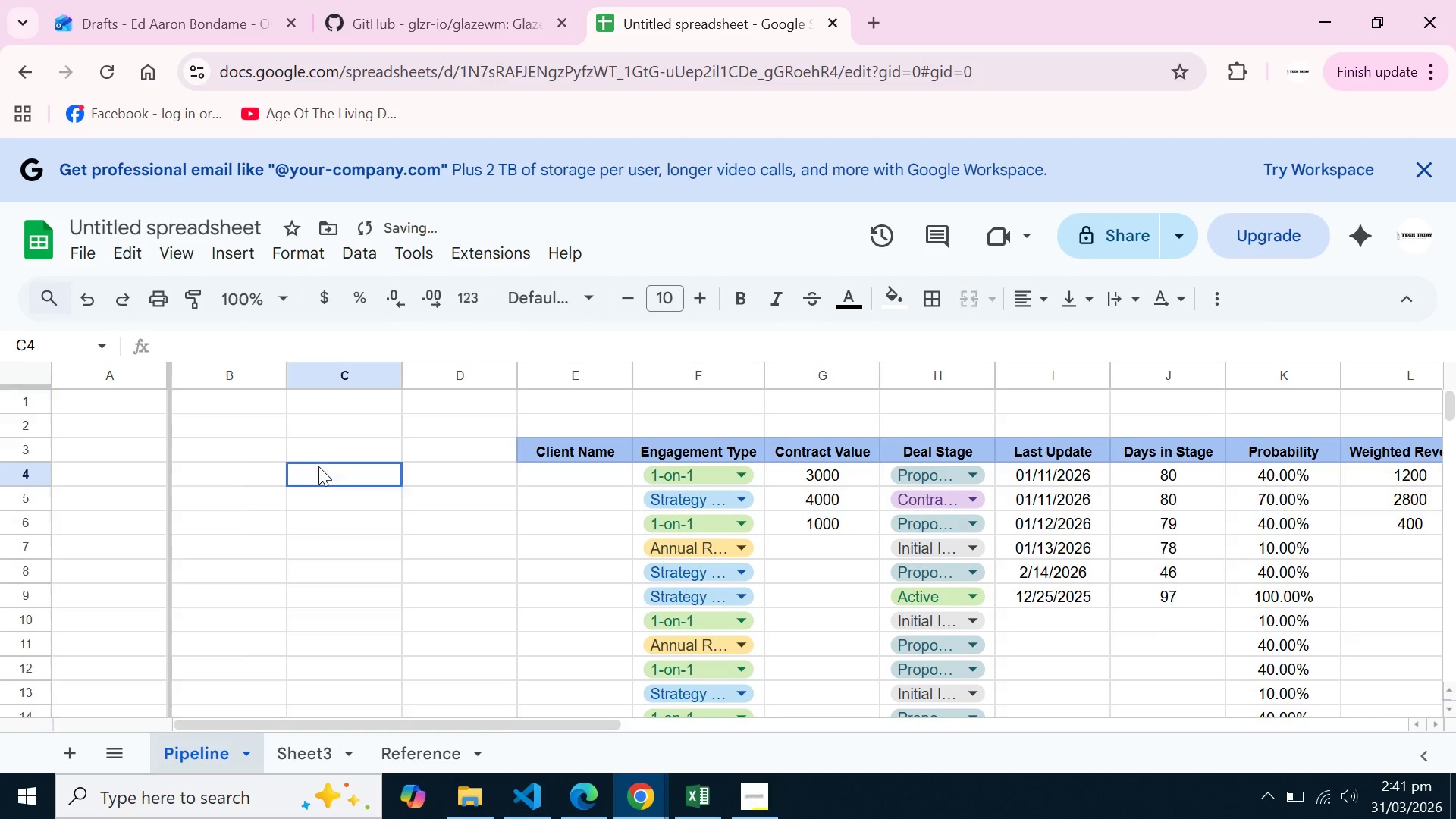 
left_click([318, 466])
 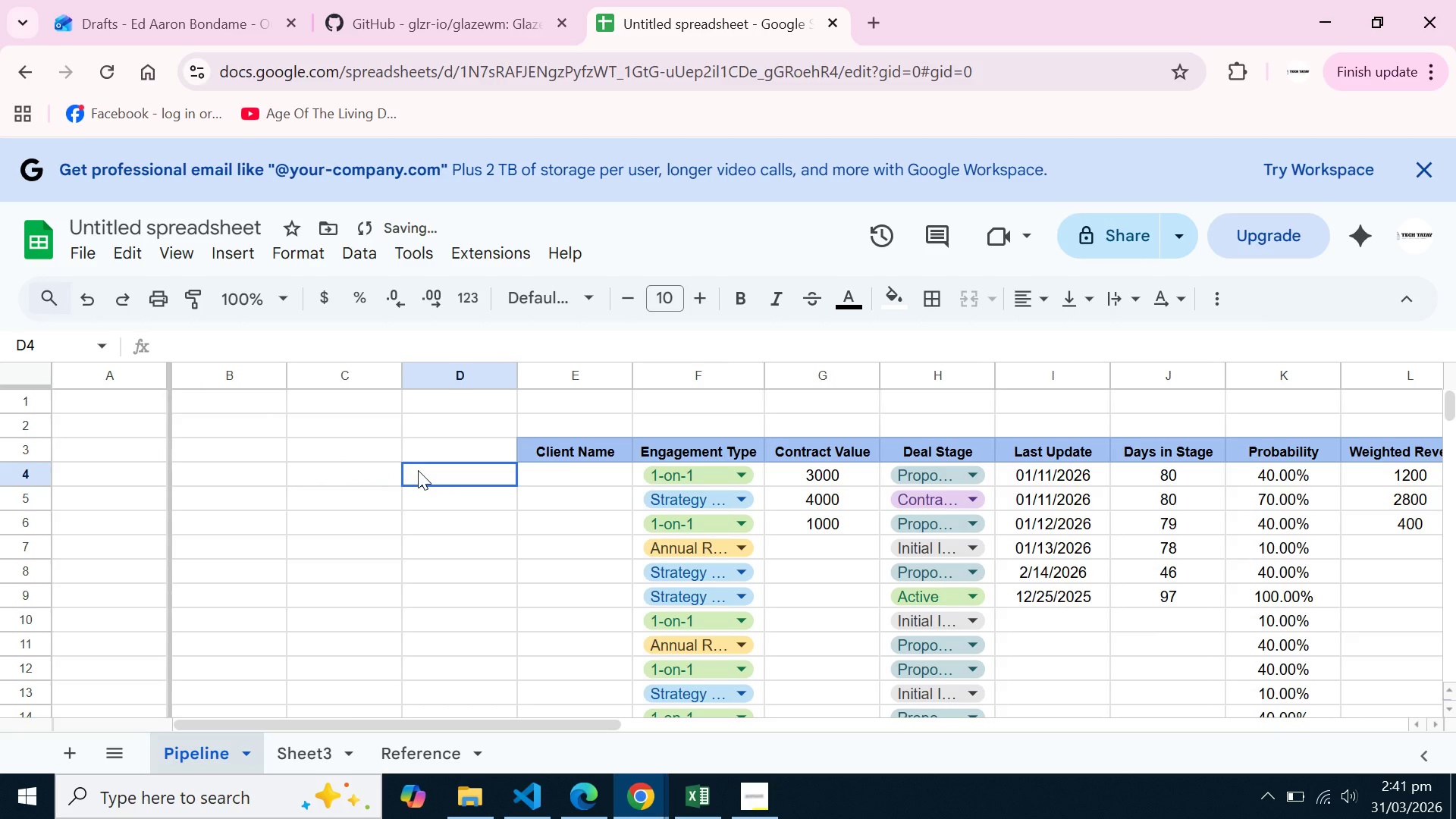 
double_click([418, 470])
 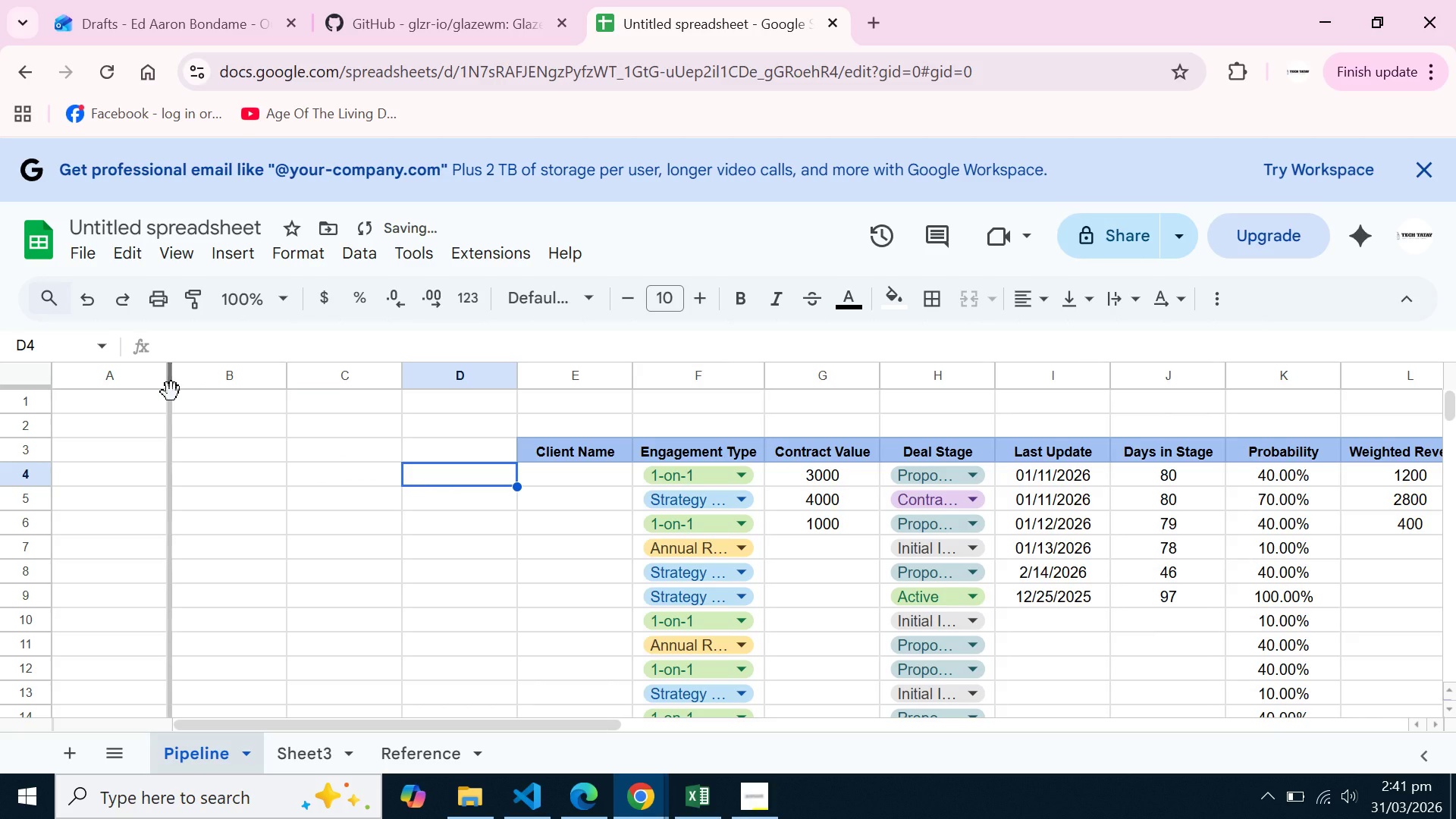 
key(Control+Z)
 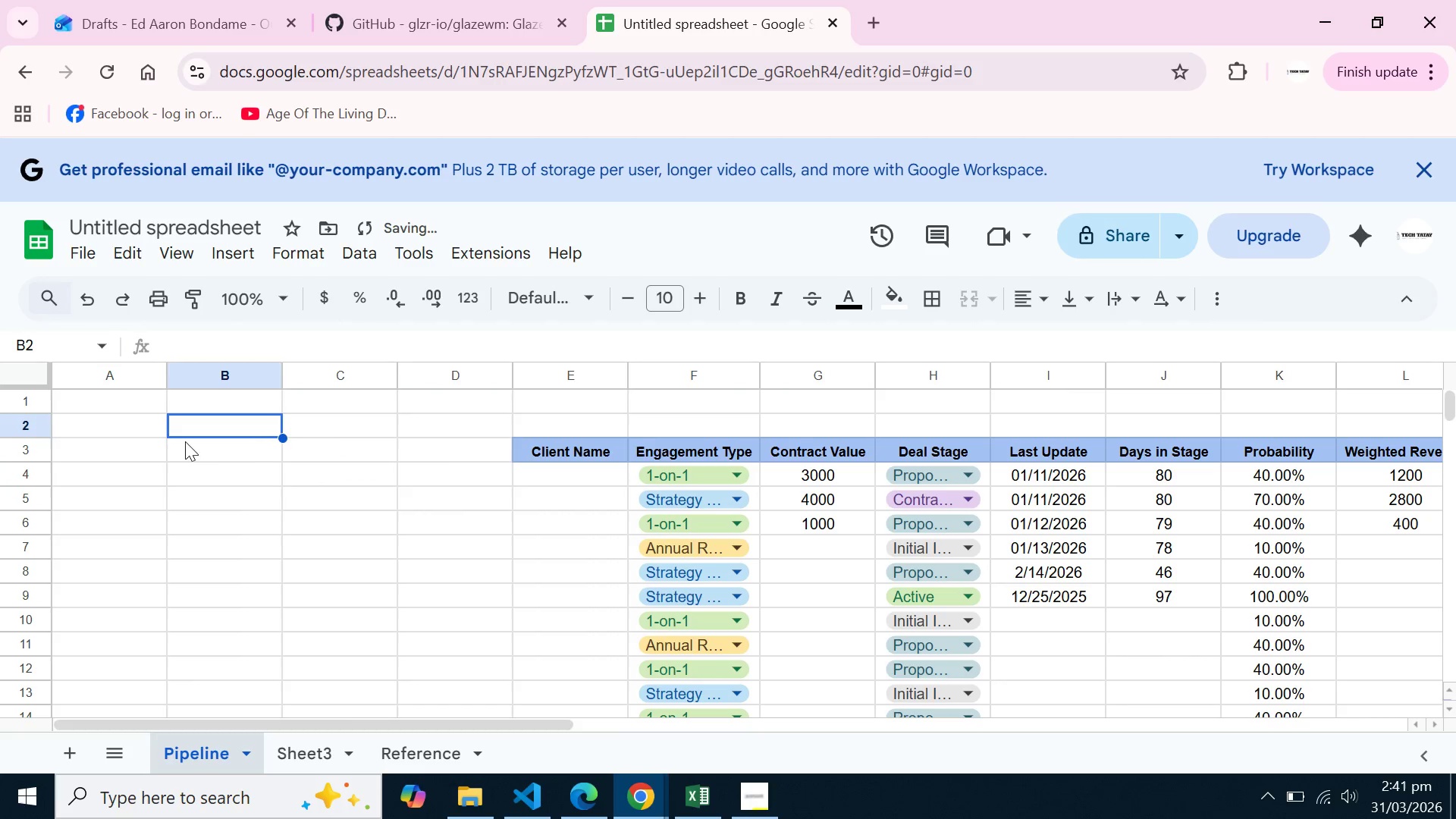 
left_click([176, 438])
 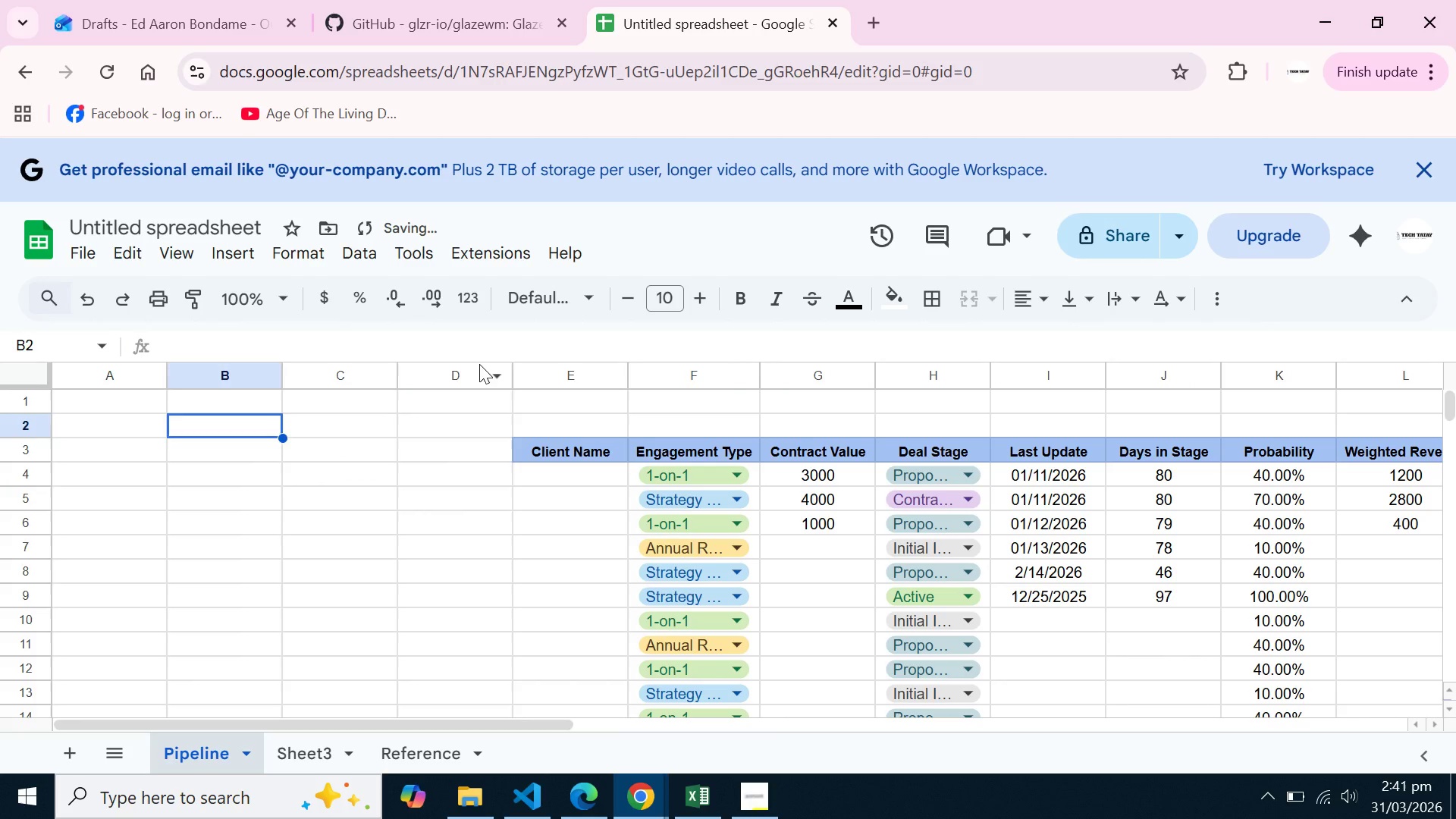 
left_click_drag(start_coordinate=[479, 364], to_coordinate=[80, 375])
 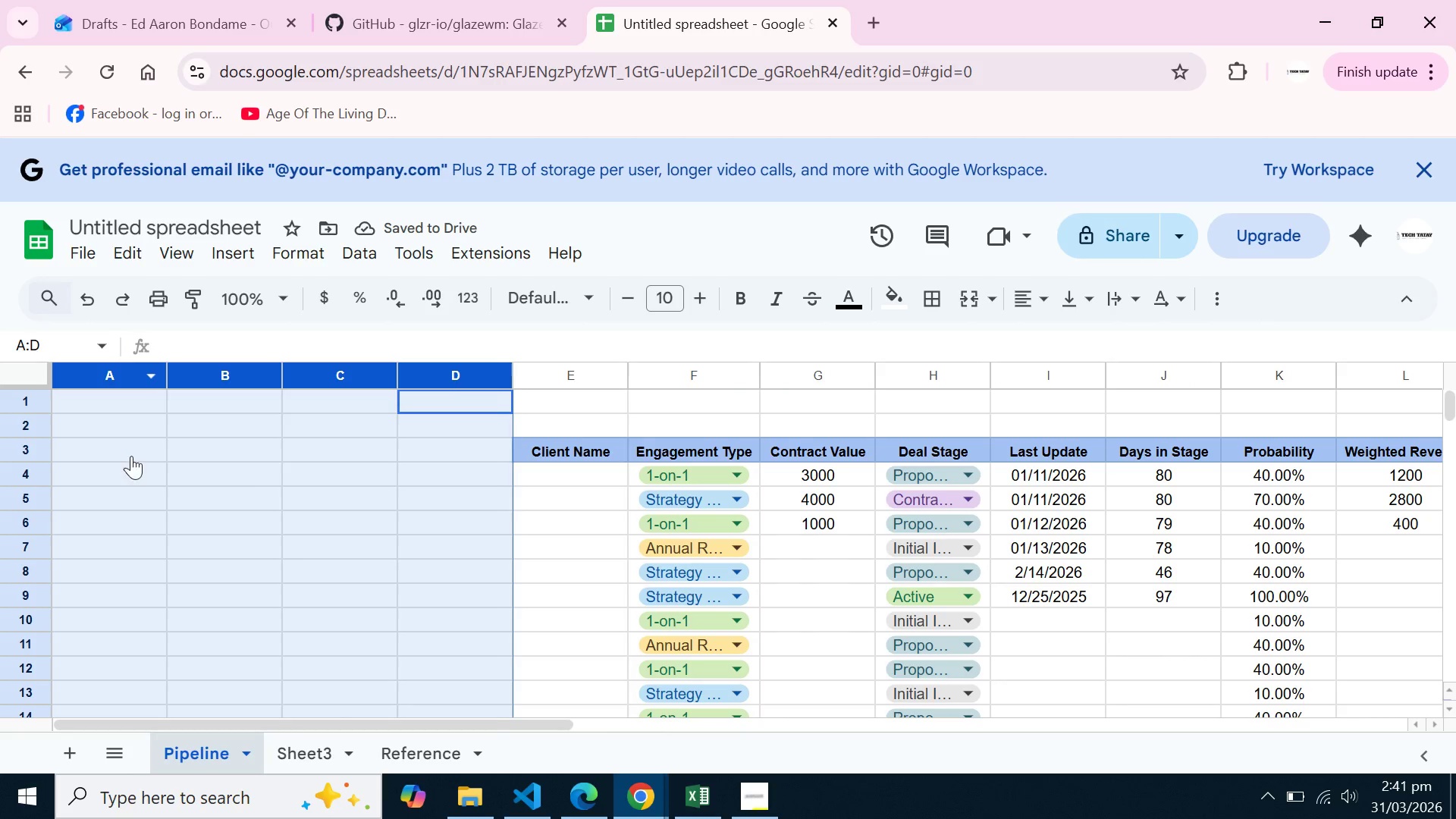 
right_click([131, 456])
 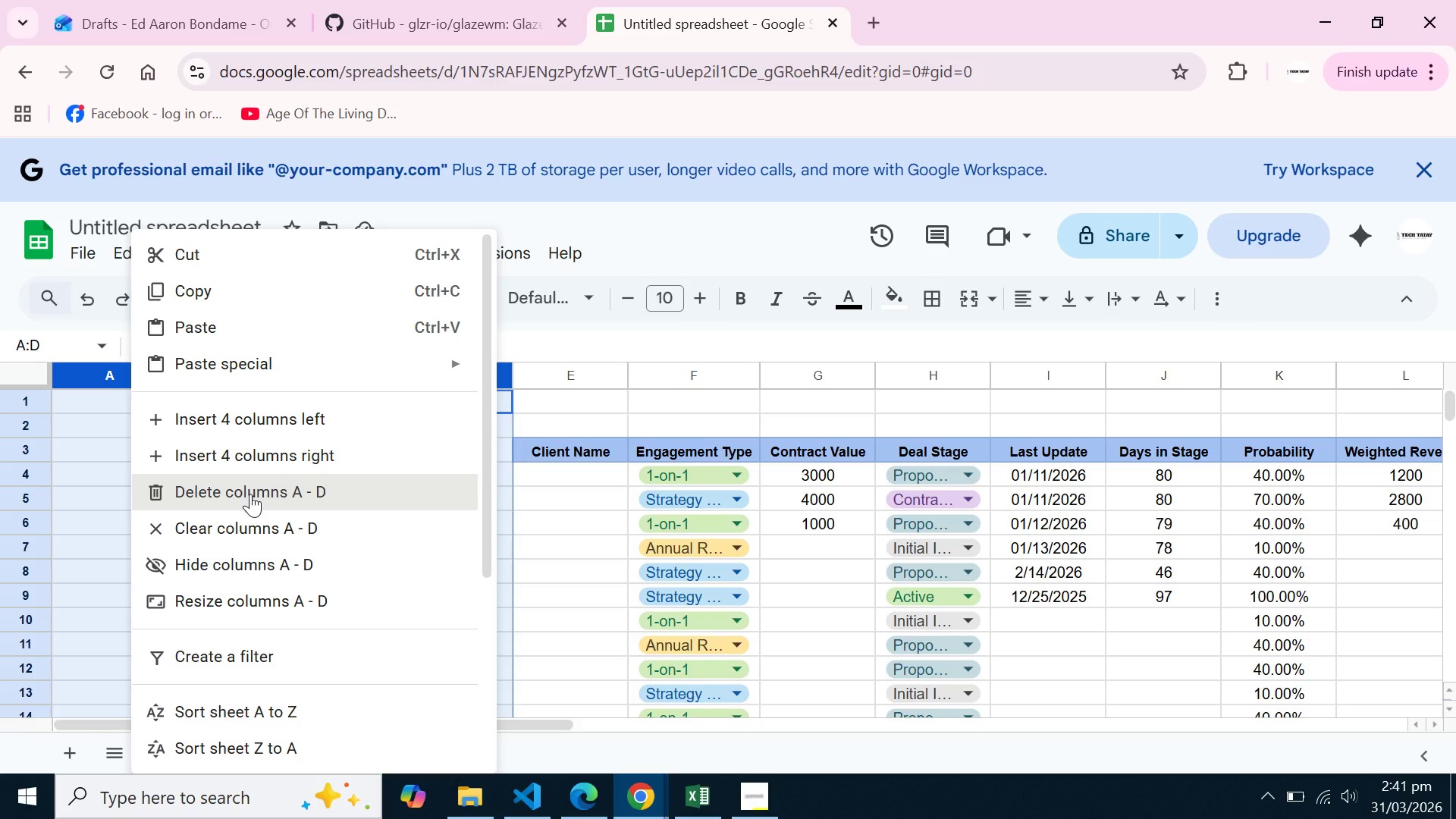 
left_click([250, 494])
 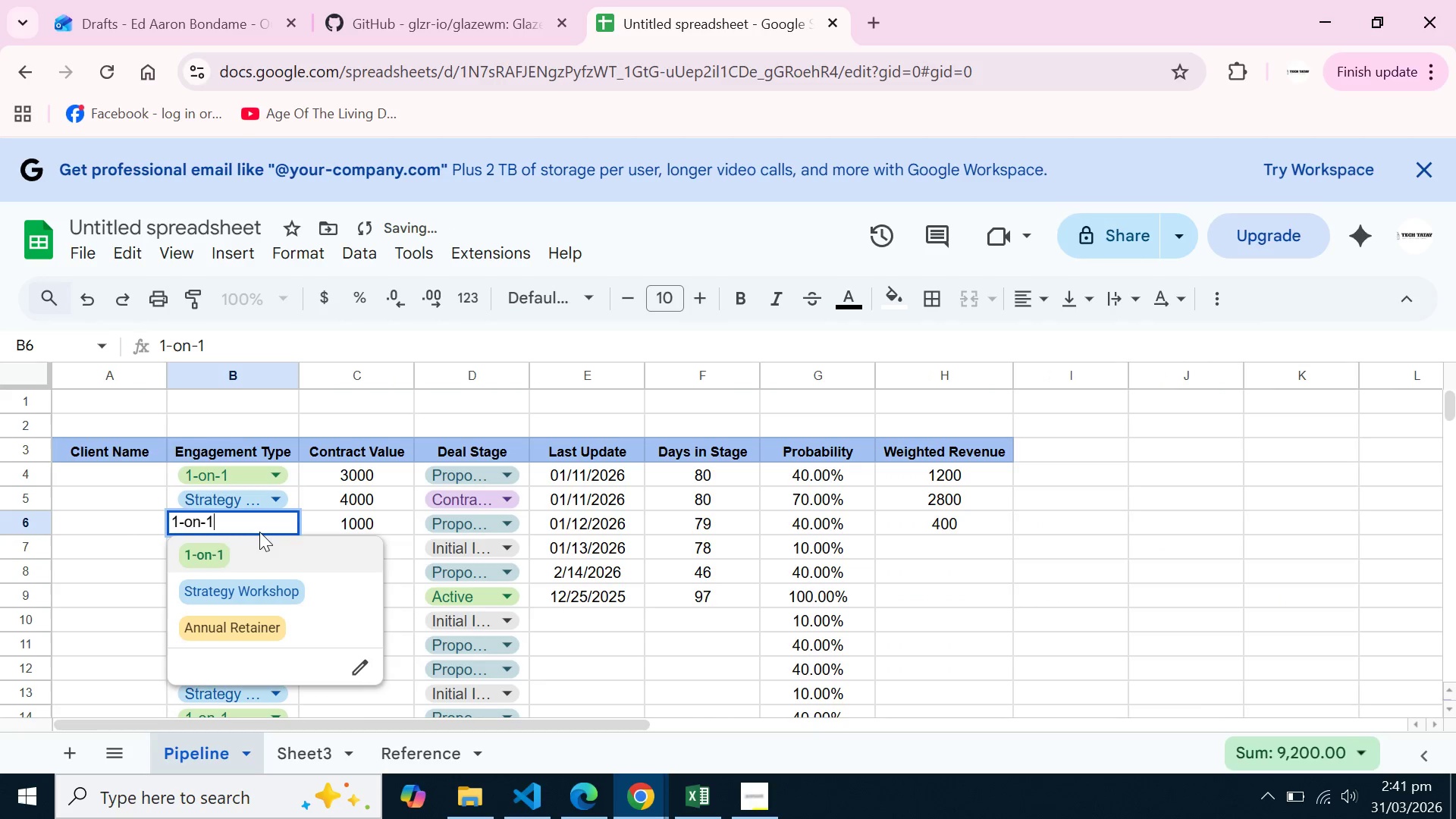 
left_click([259, 532])
 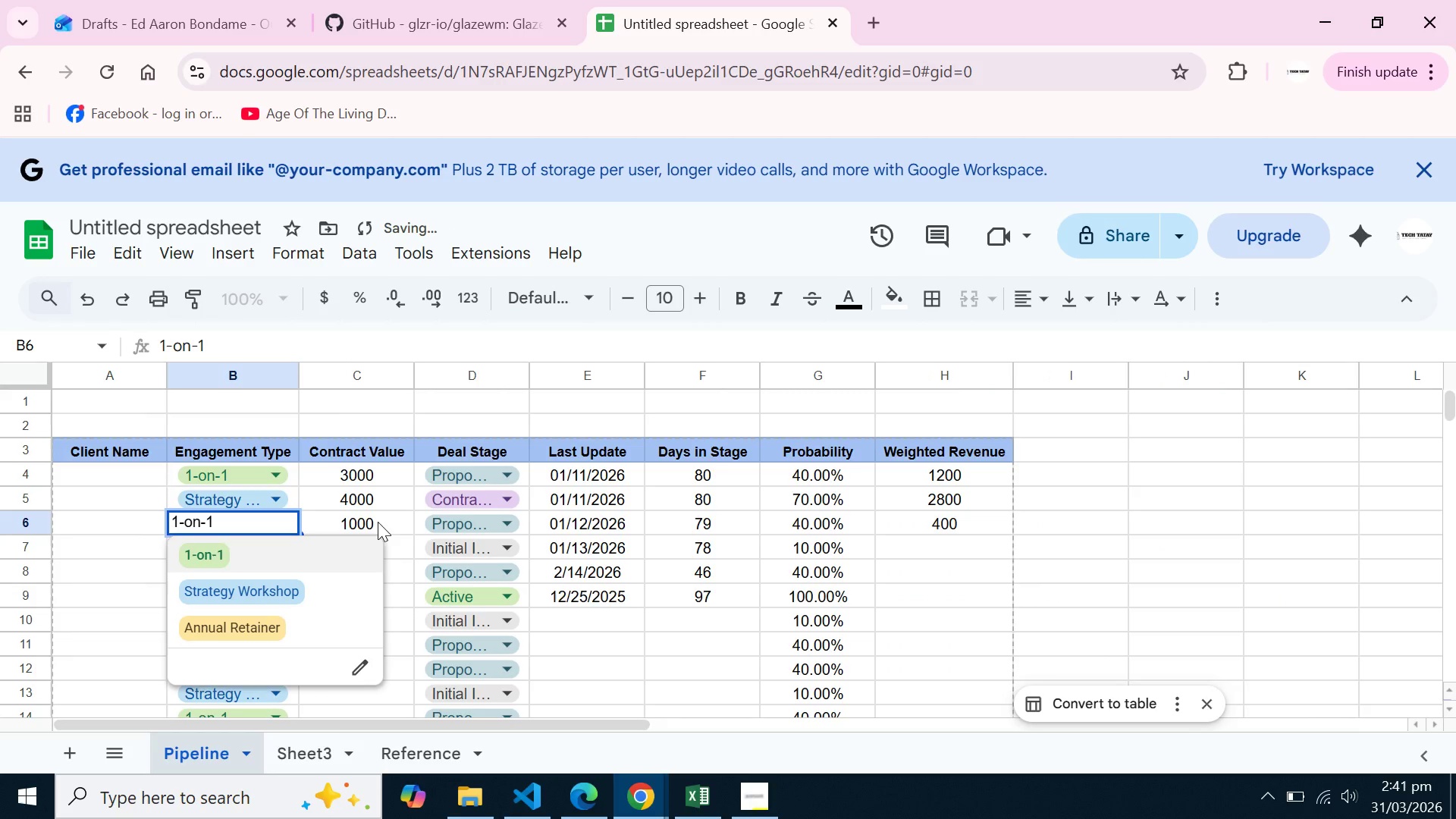 
scroll: coordinate [501, 523], scroll_direction: up, amount: 4.0
 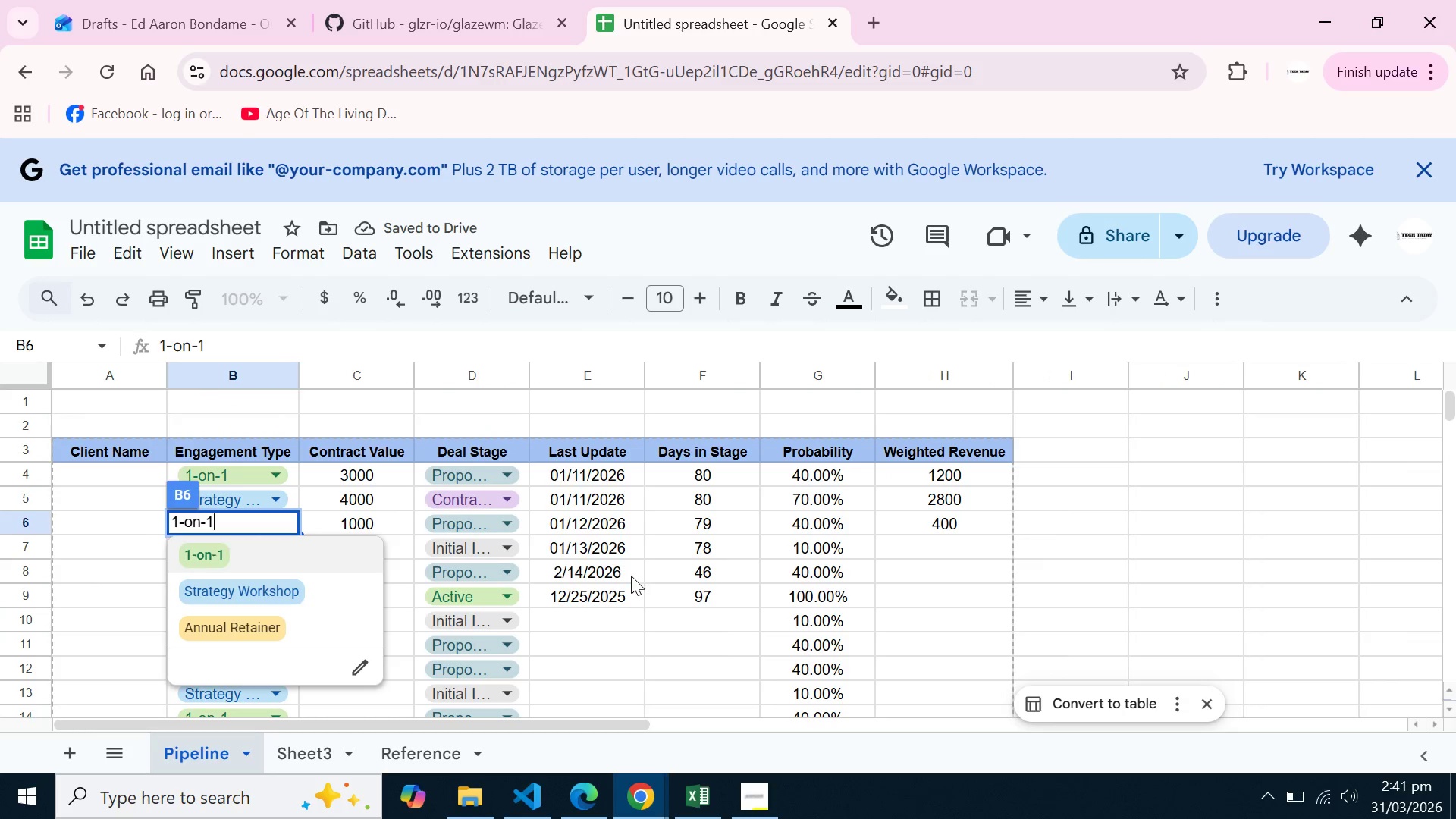 
left_click([631, 576])
 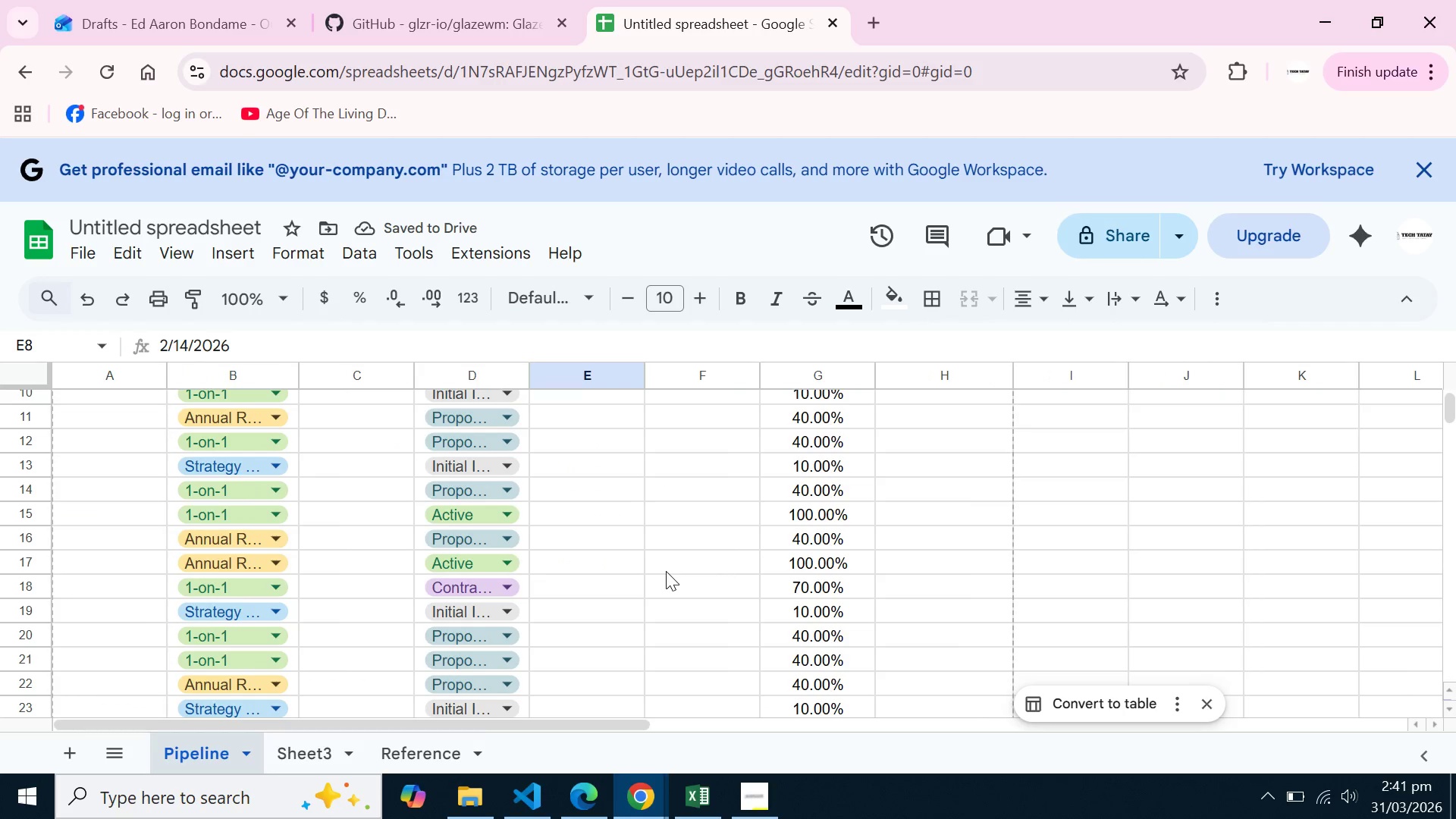 
scroll: coordinate [666, 569], scroll_direction: down, amount: 8.0
 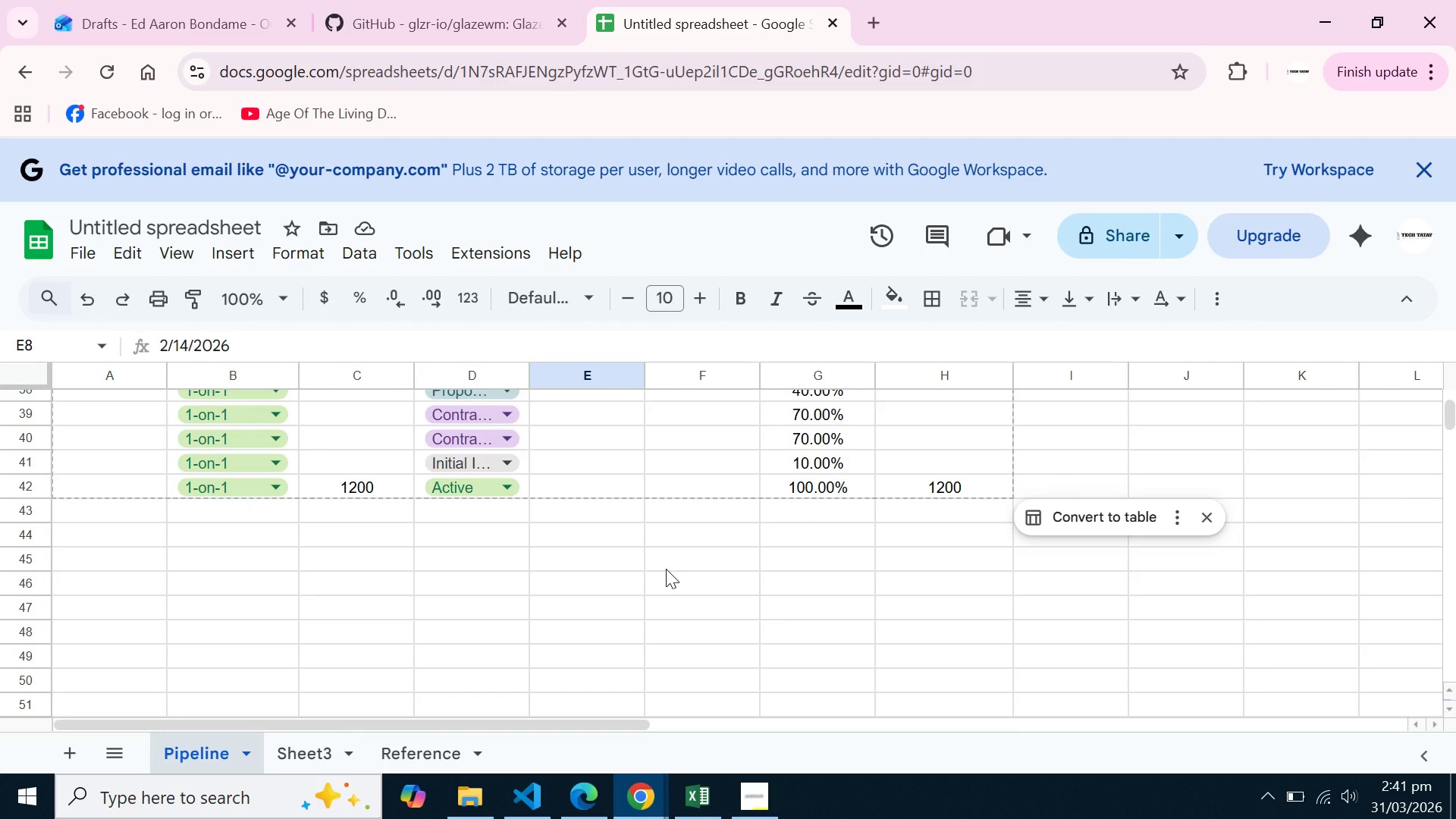 
scroll: coordinate [666, 569], scroll_direction: up, amount: 11.0
 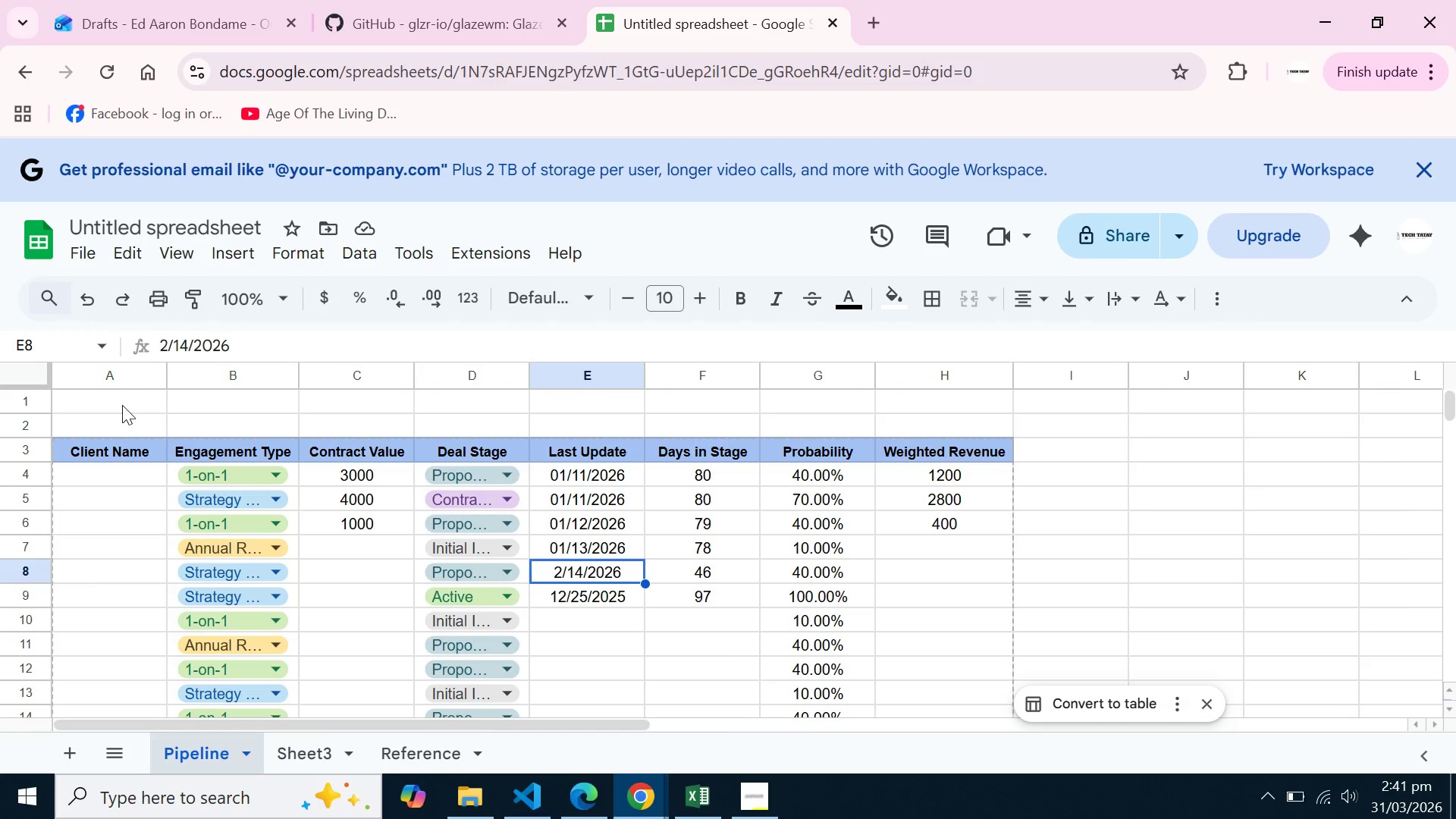 
left_click([122, 404])
 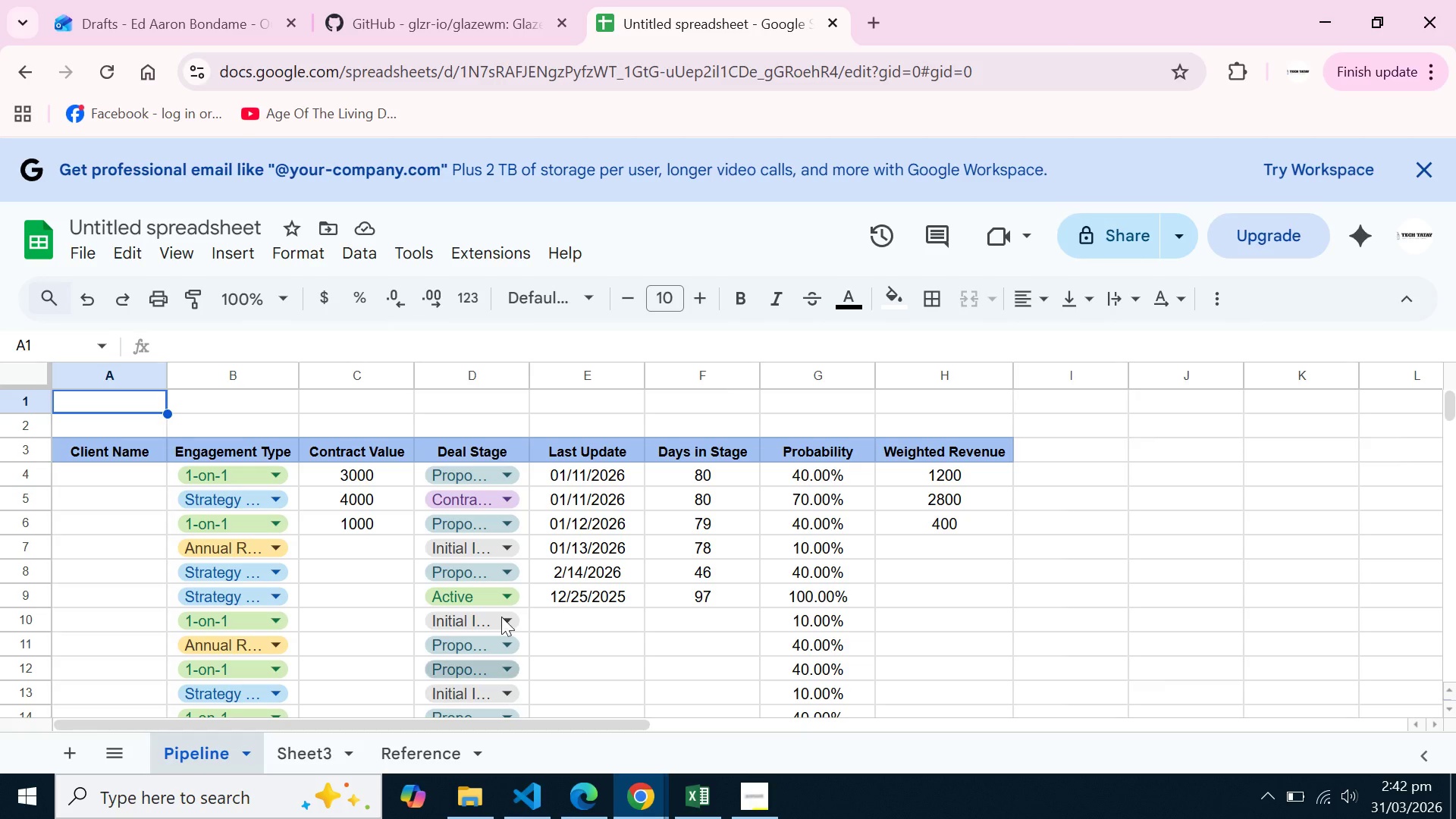 
wait(5.75)
 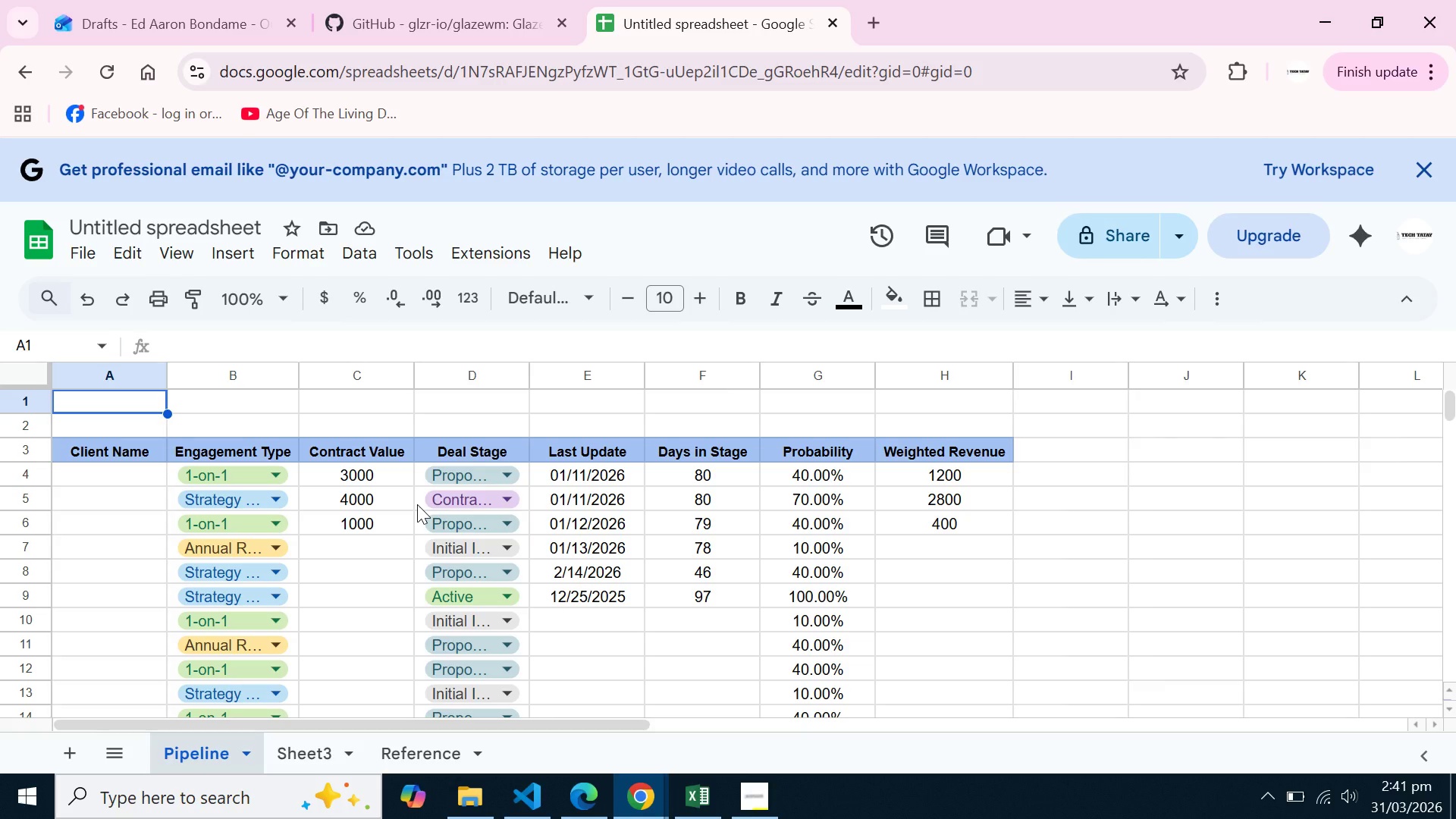 
left_click([899, 545])
 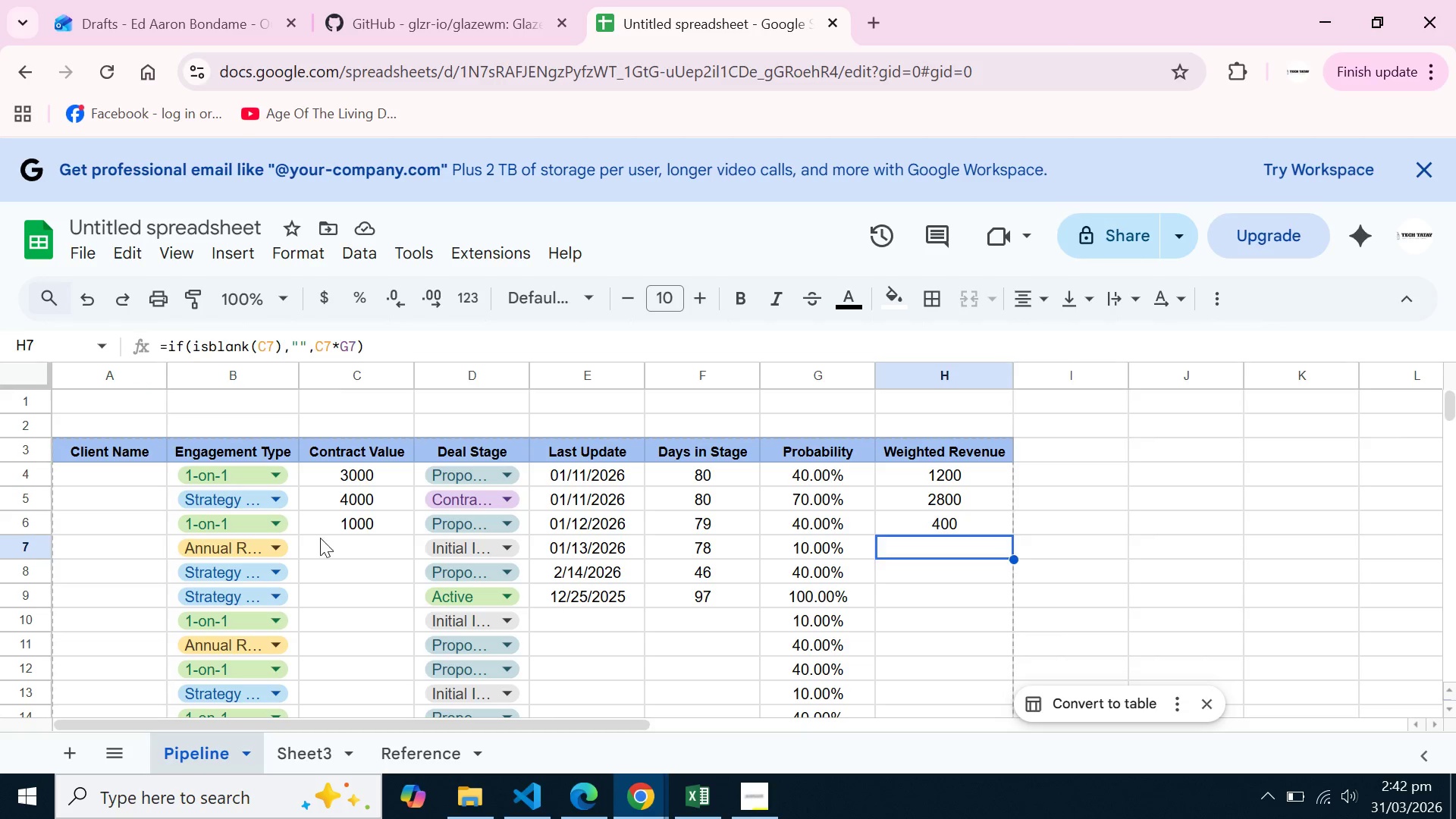 
double_click([330, 548])
 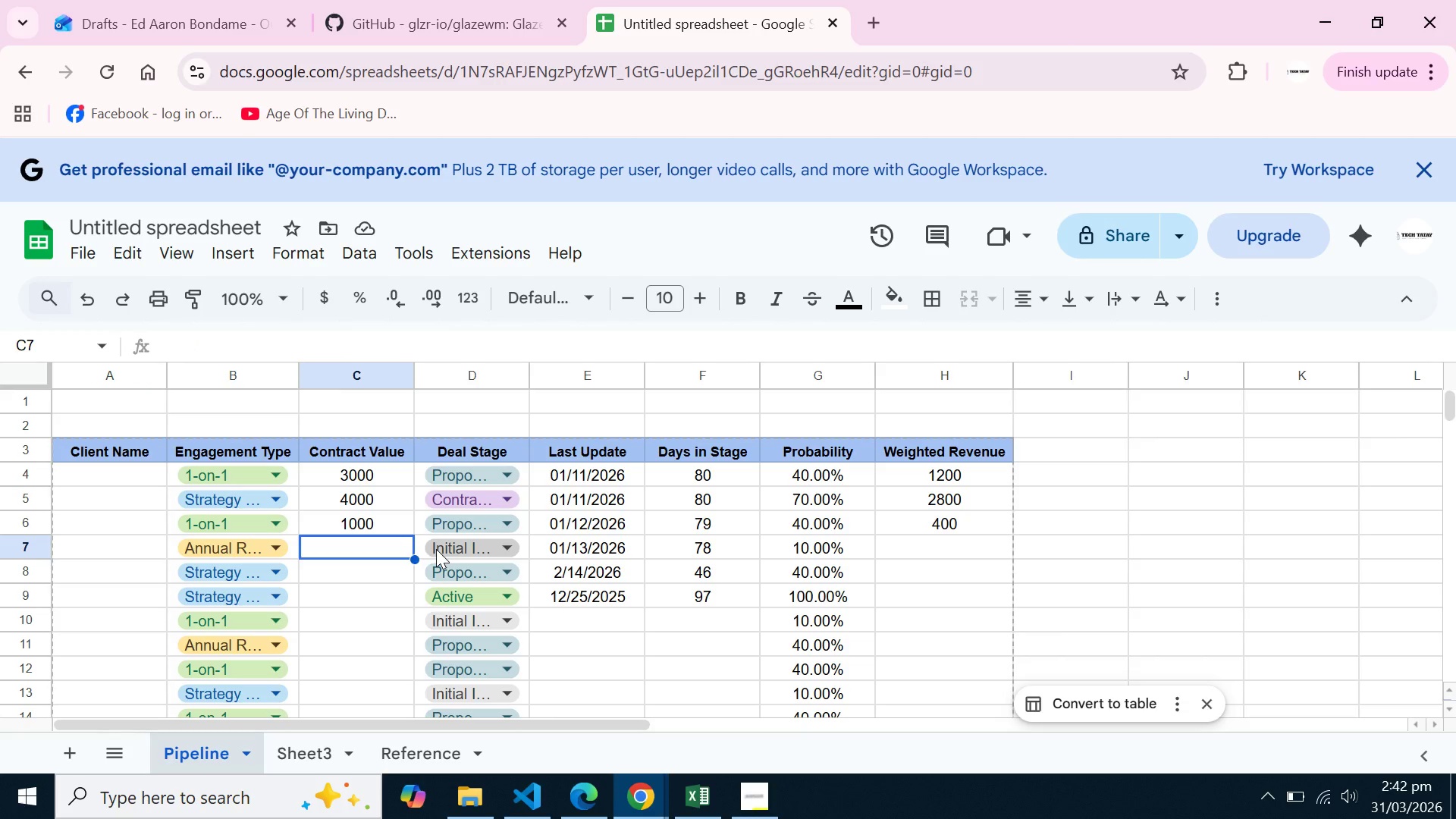 
type(3000)
 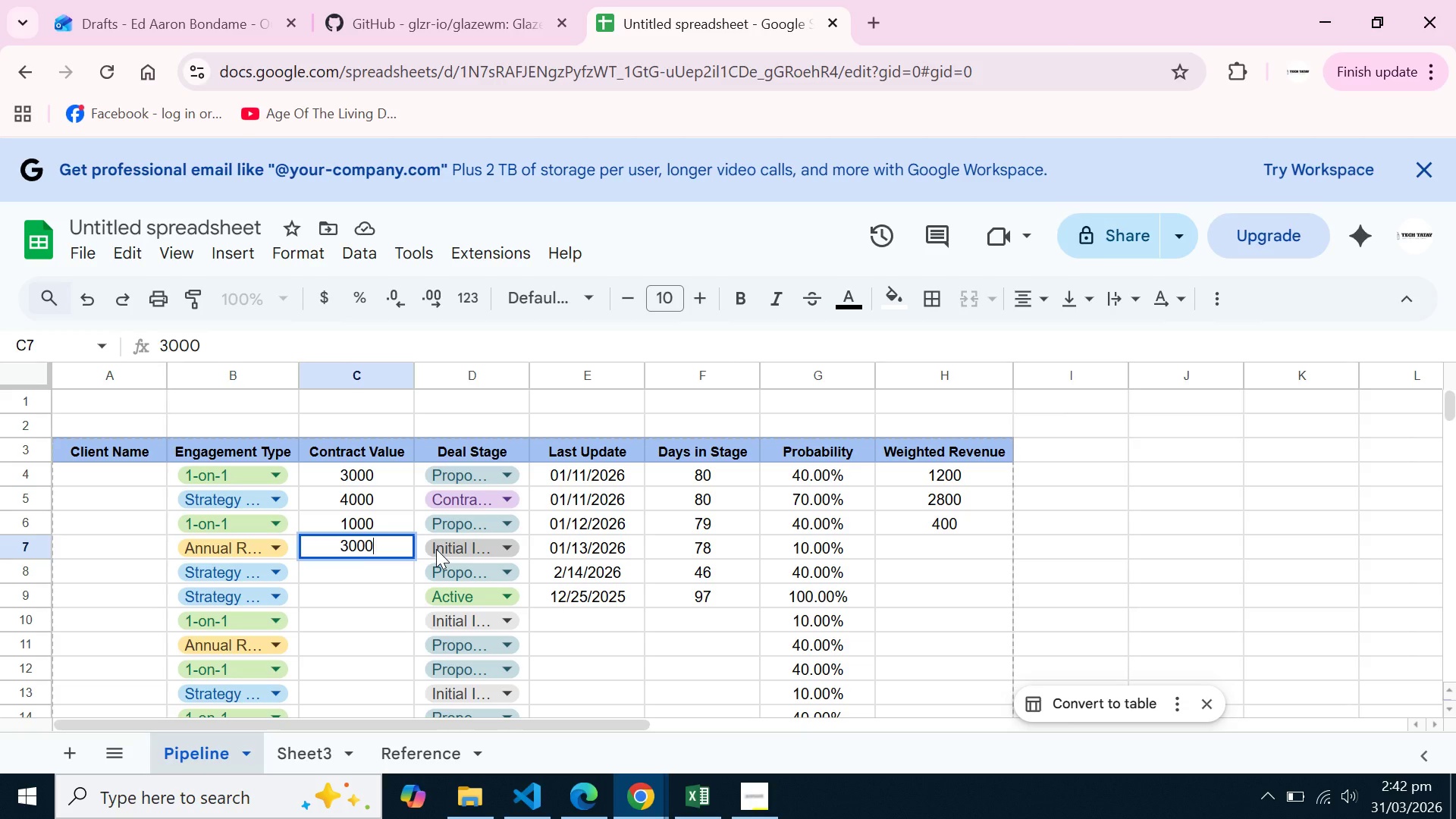 
key(Enter)
 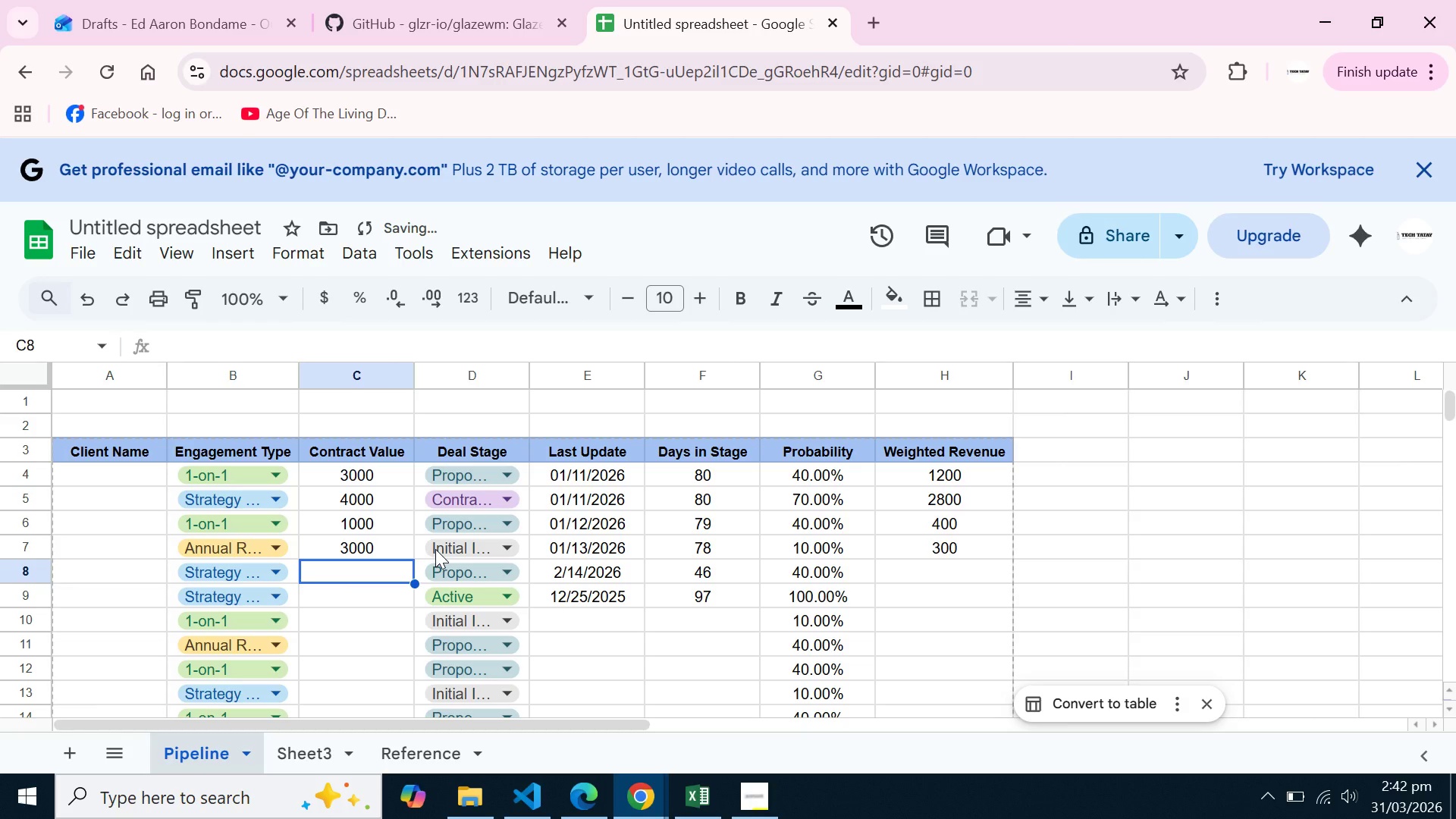 
type(1500)
 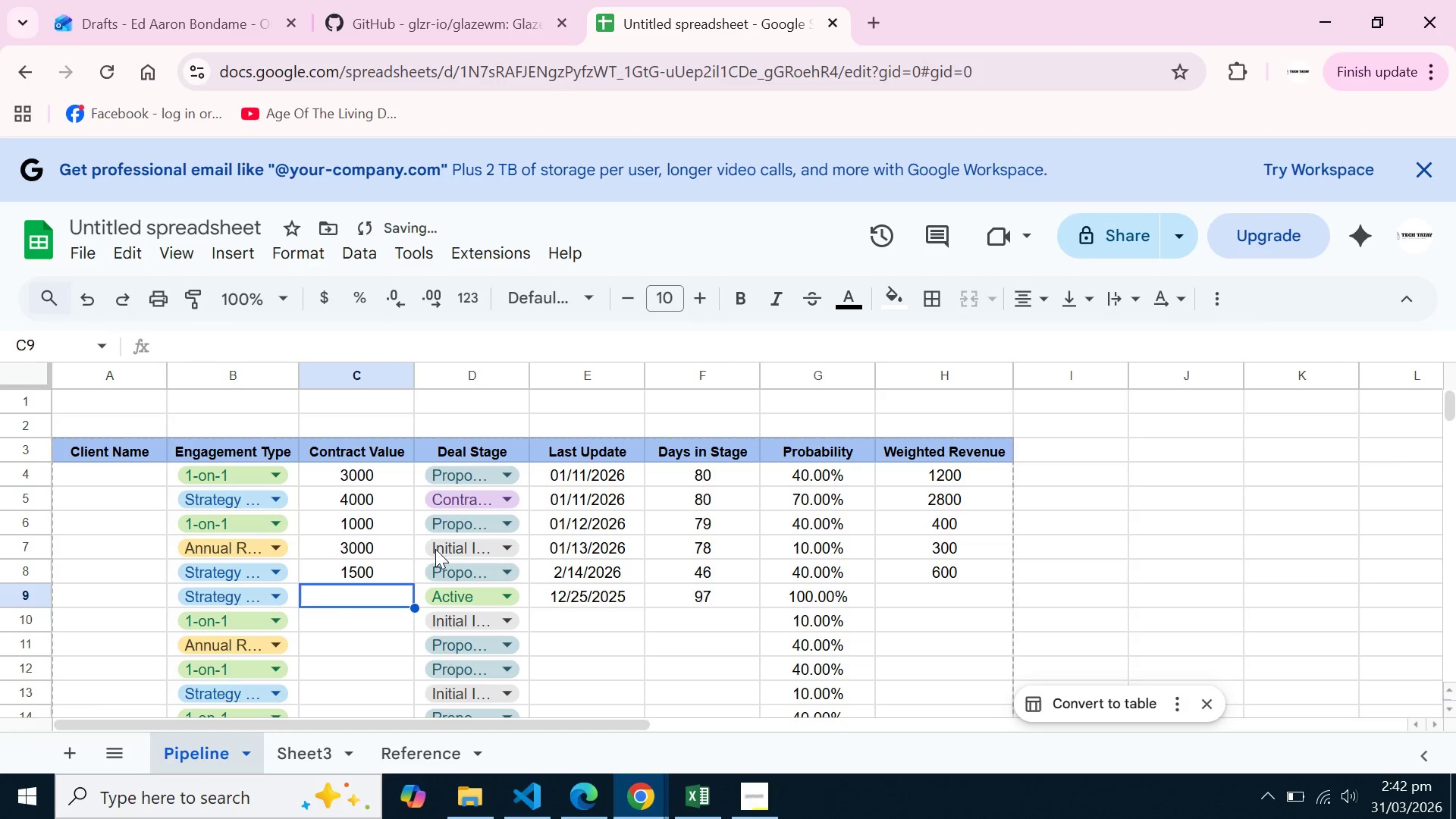 
key(Enter)
 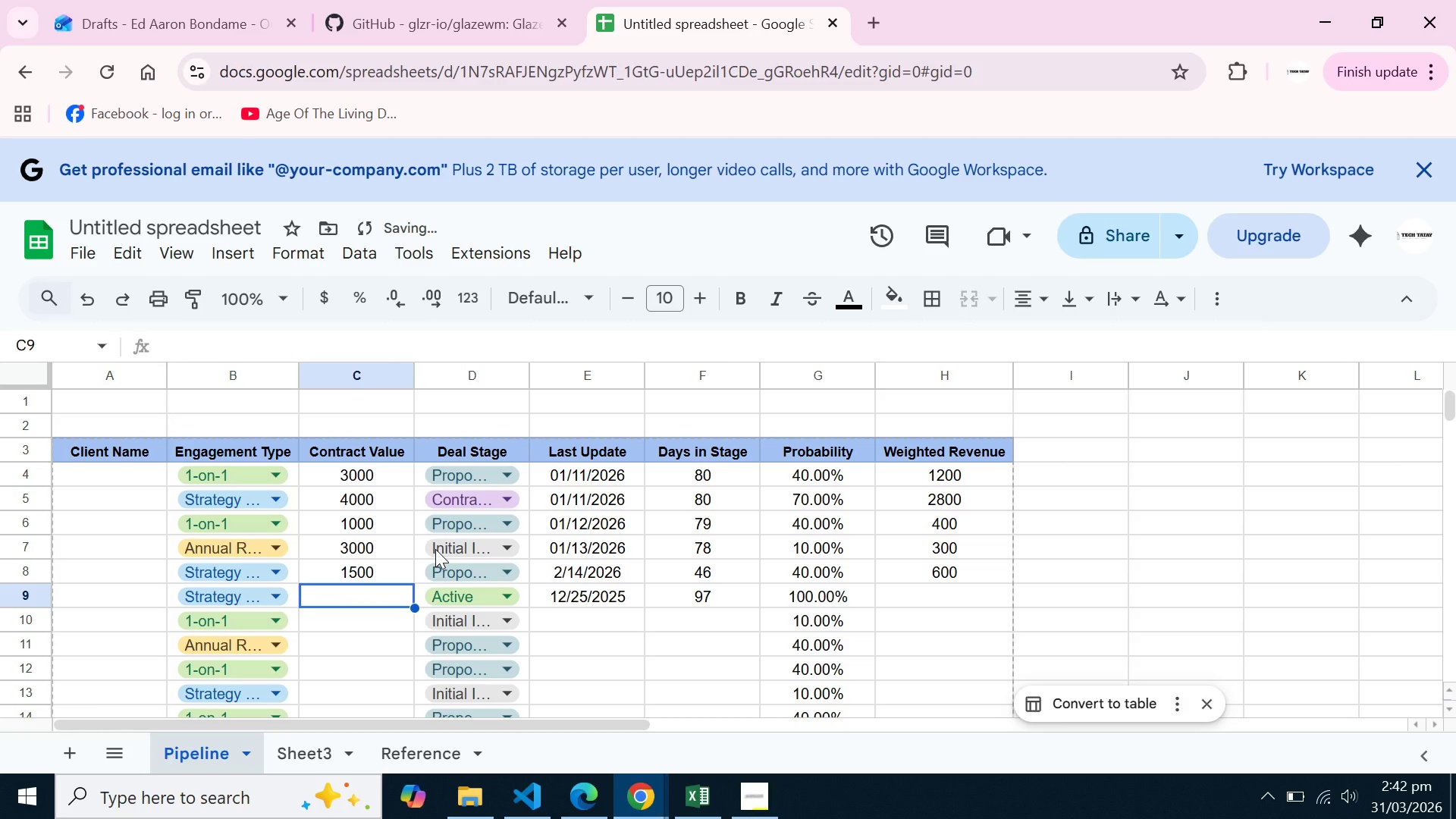 
type(2100)
 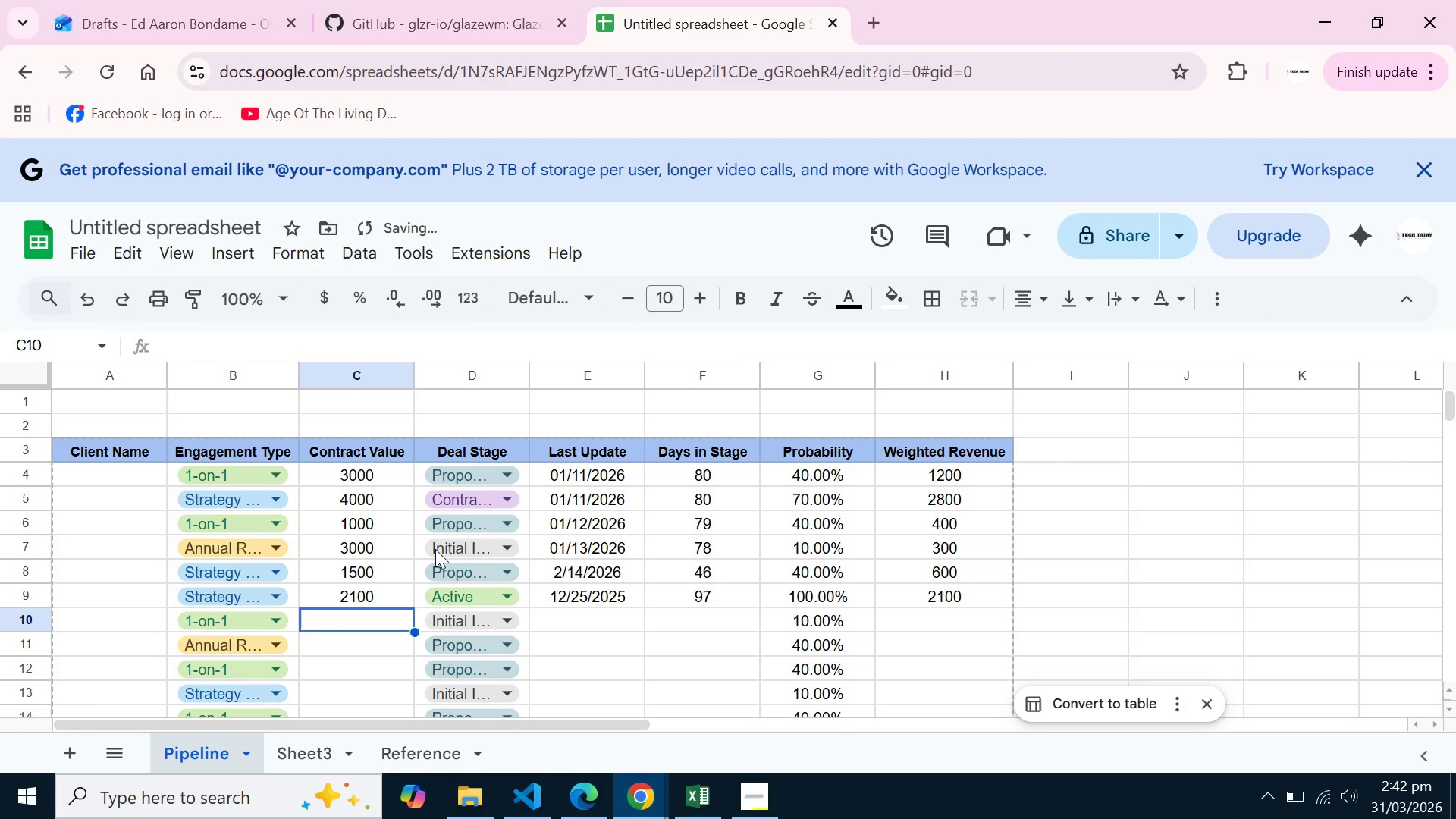 
key(Enter)
 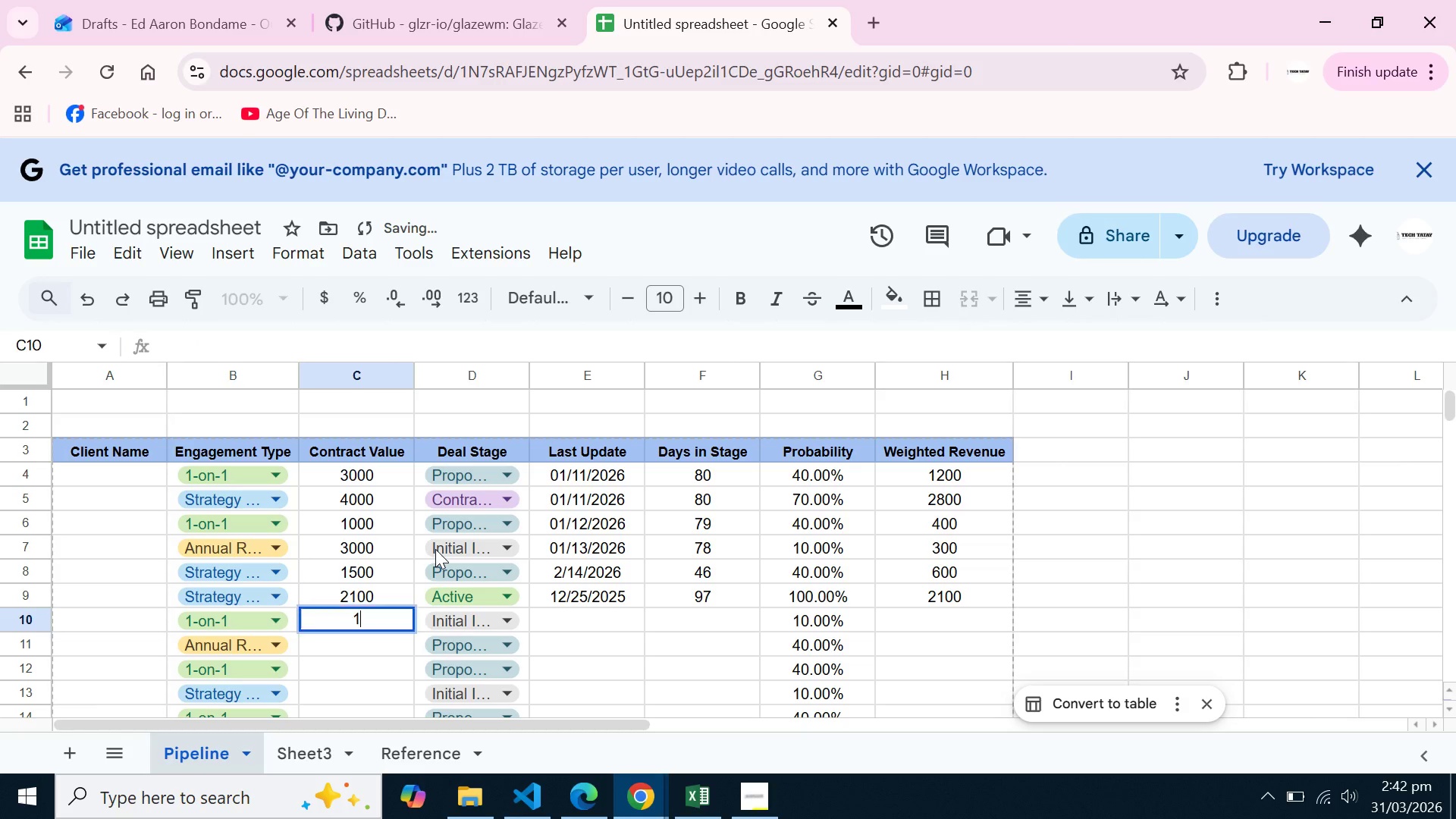 
type(1200)
 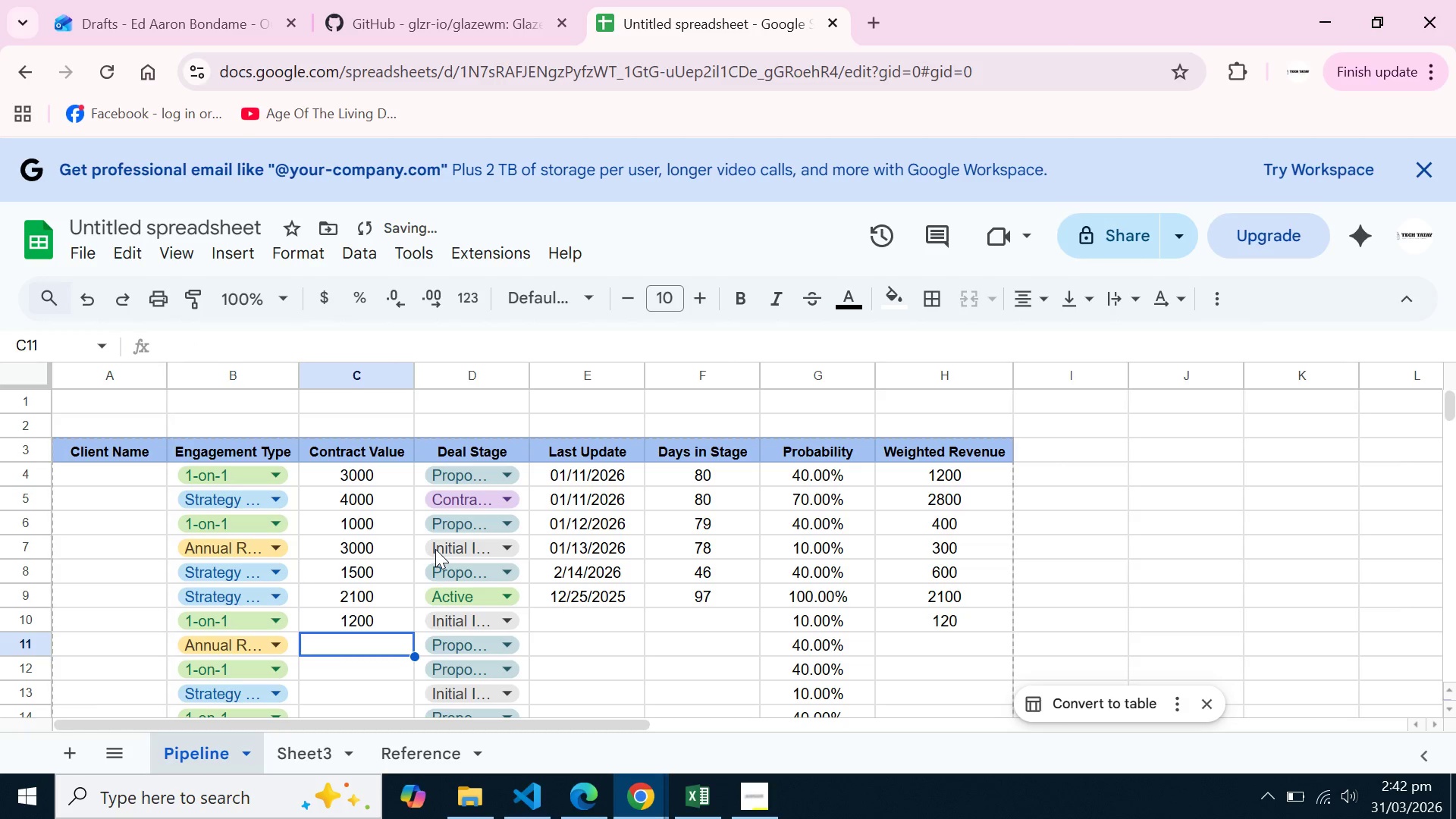 
key(Enter)
 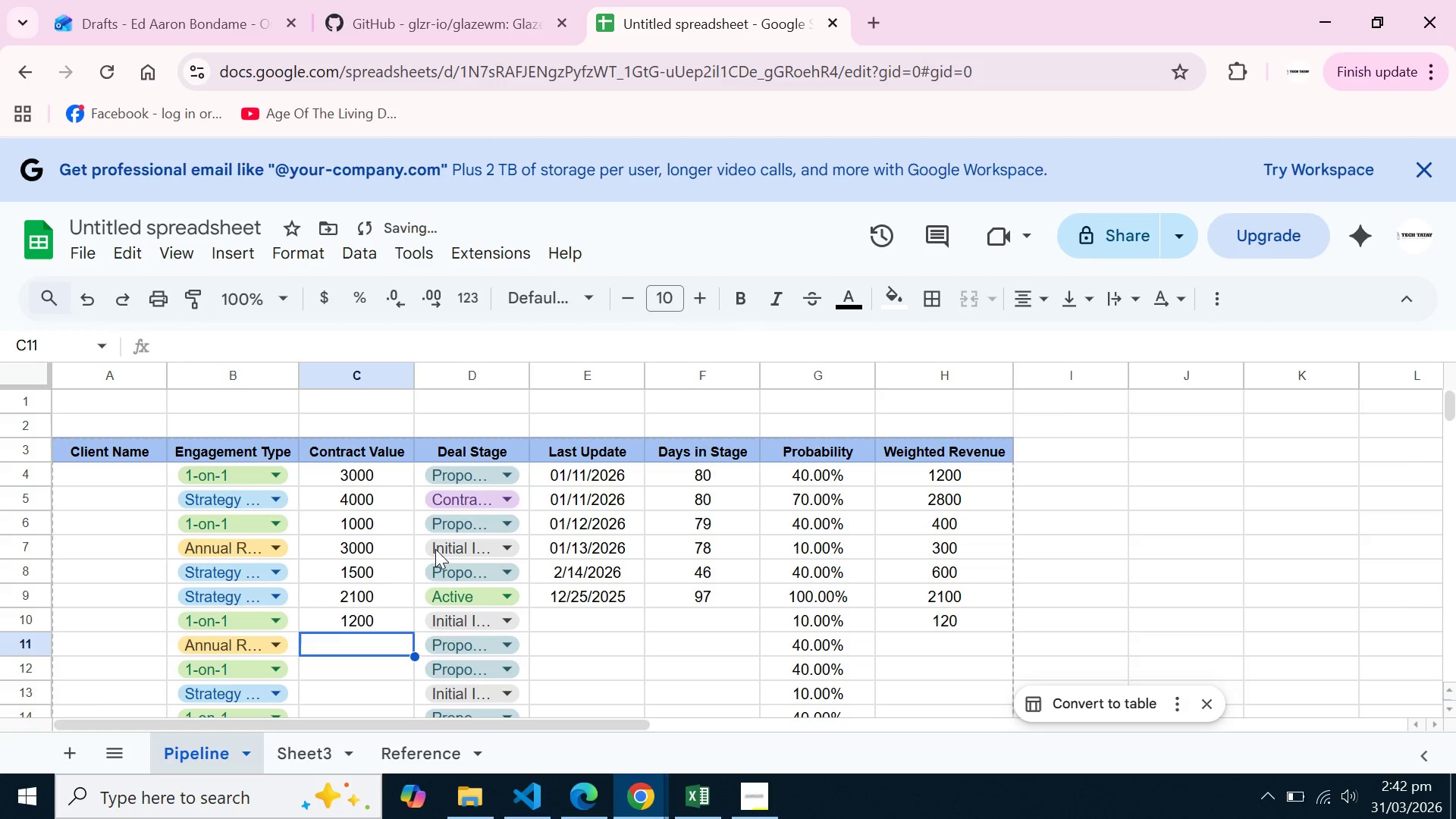 
type(200)
key(Backspace)
key(Backspace)
key(Backspace)
key(Backspace)
type(3500)
 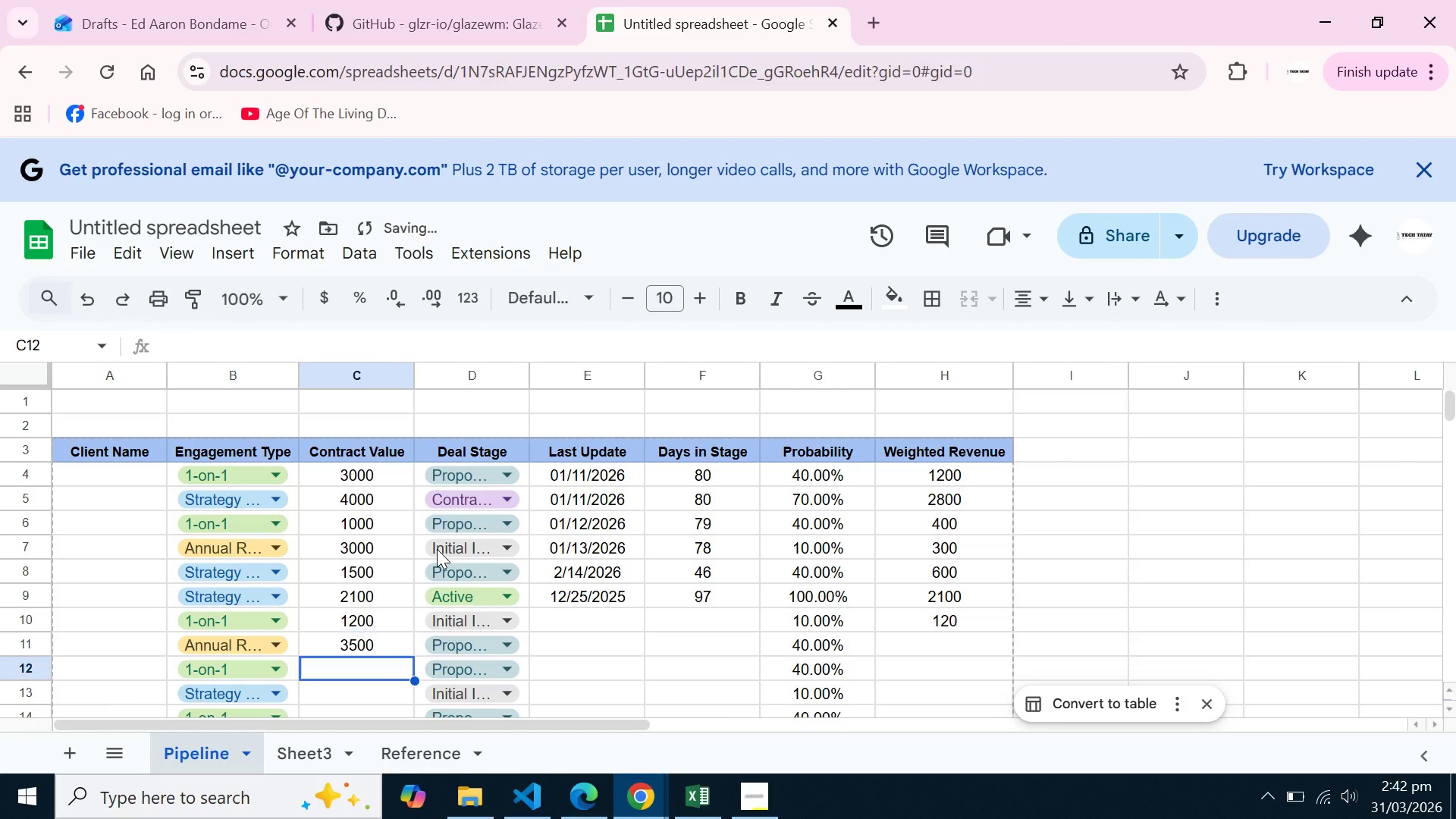 
key(Enter)
 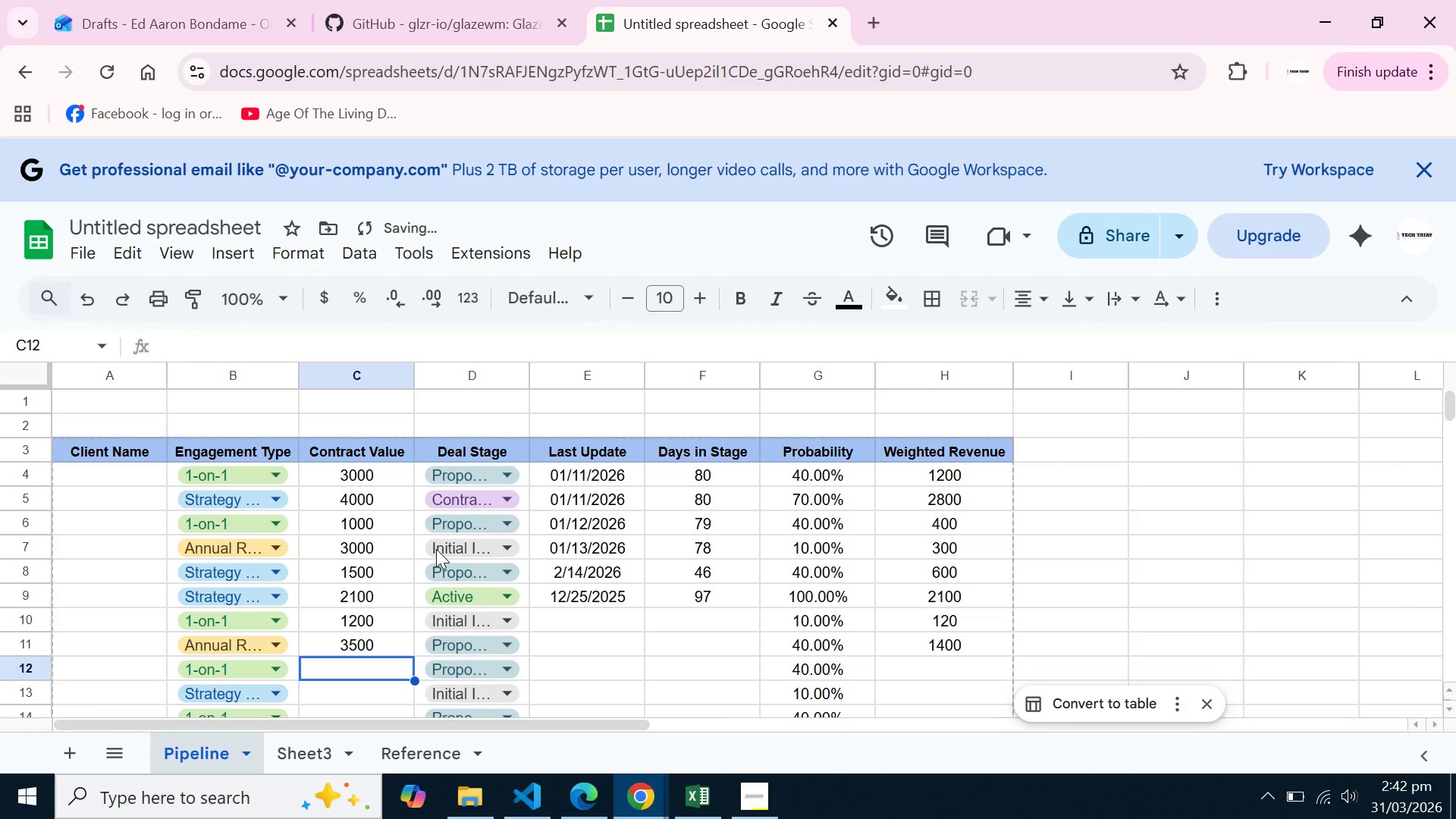 
type(760)
key(Backspace)
key(Backspace)
type(00)
 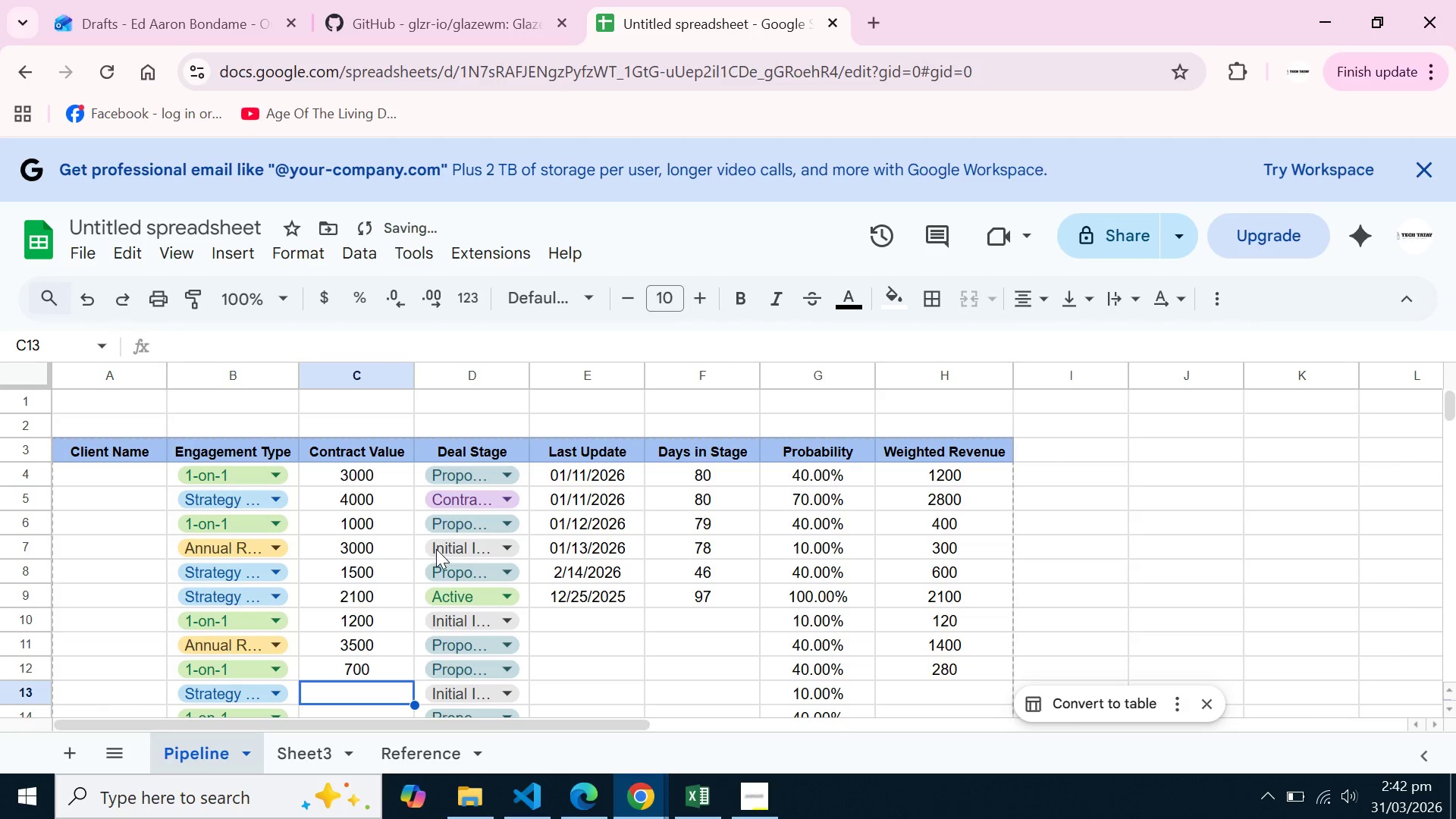 
key(Enter)
 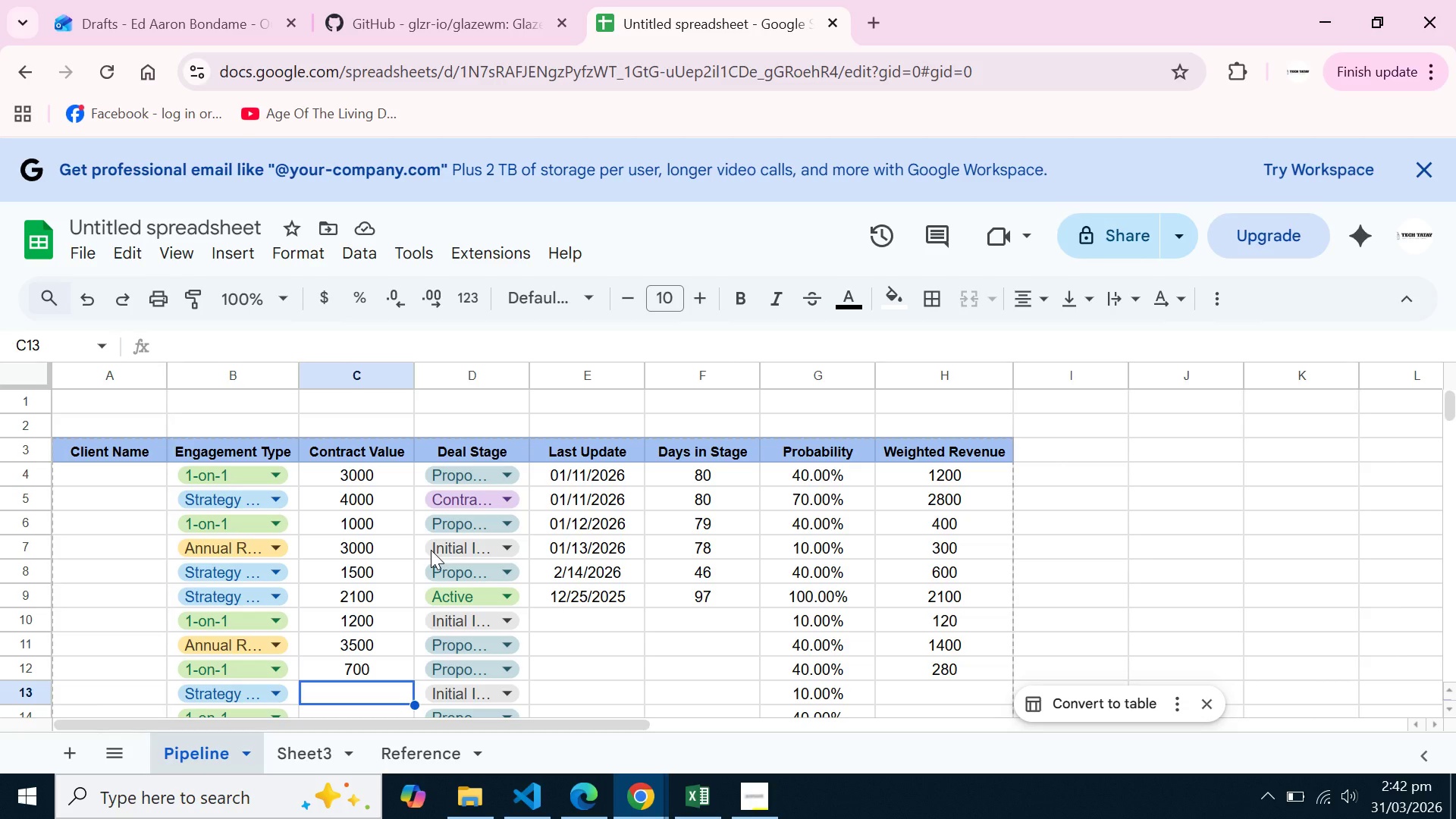 
wait(7.47)
 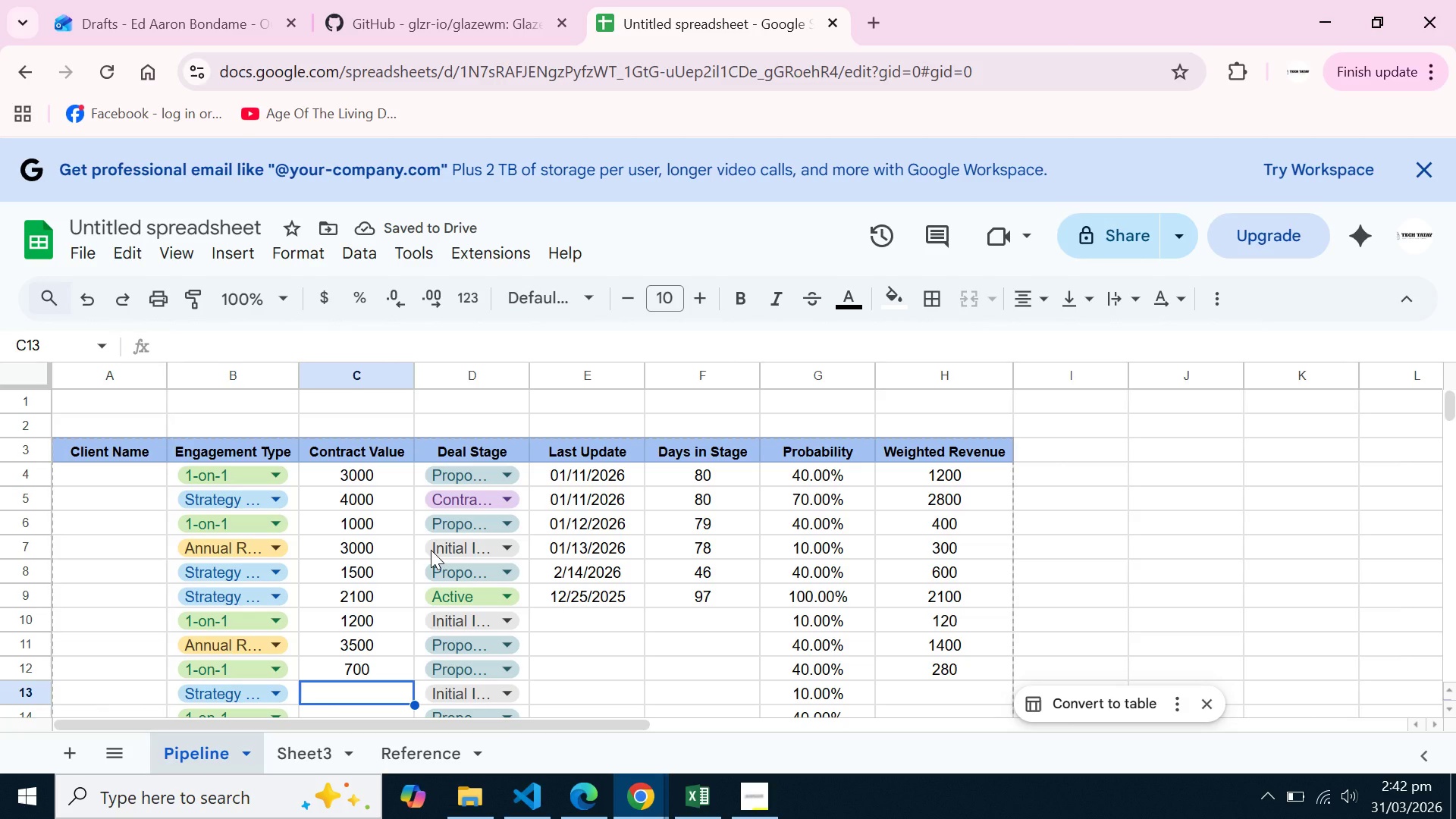 
scroll: coordinate [384, 488], scroll_direction: down, amount: 2.0
 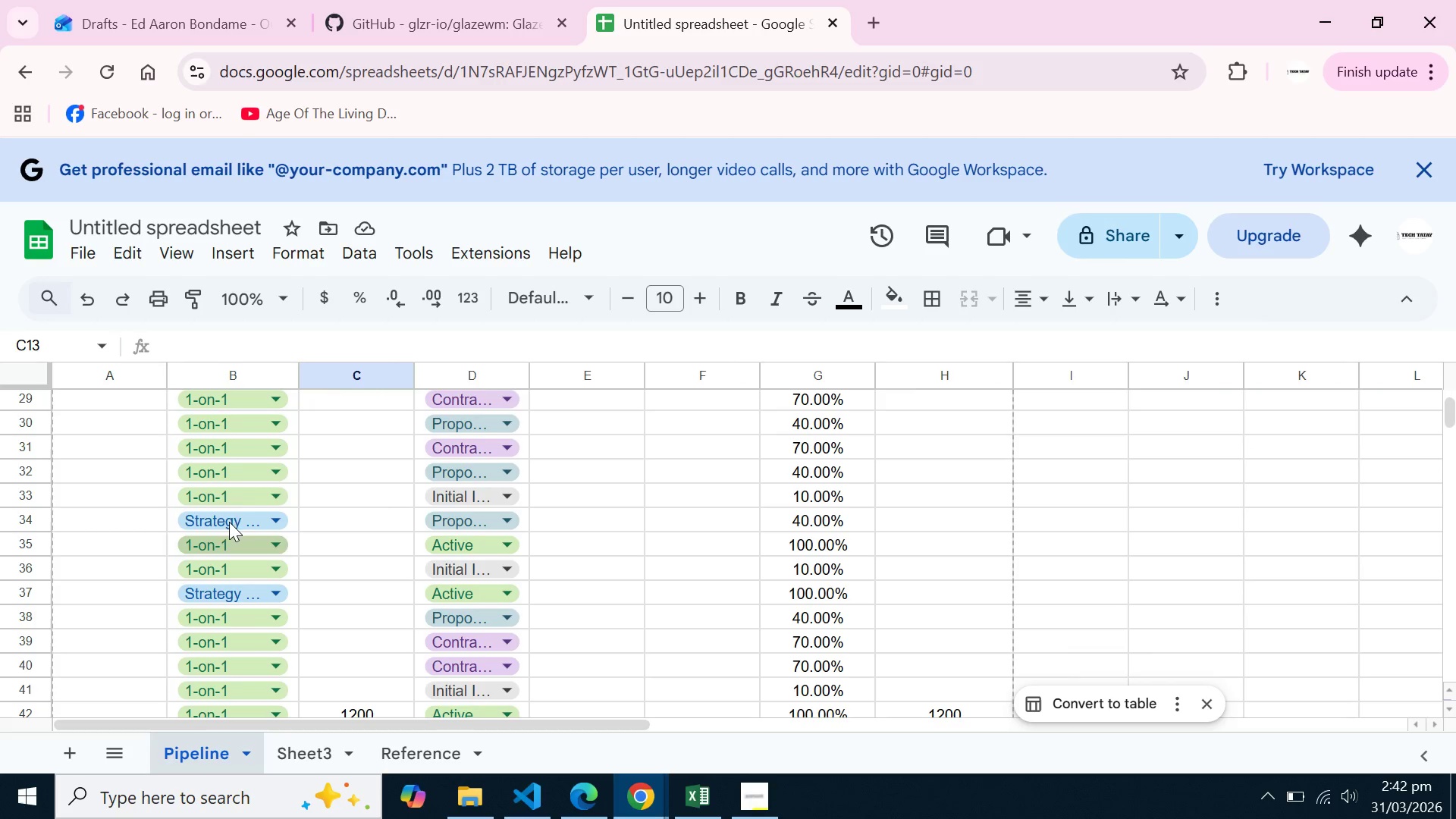 
left_click([242, 487])
 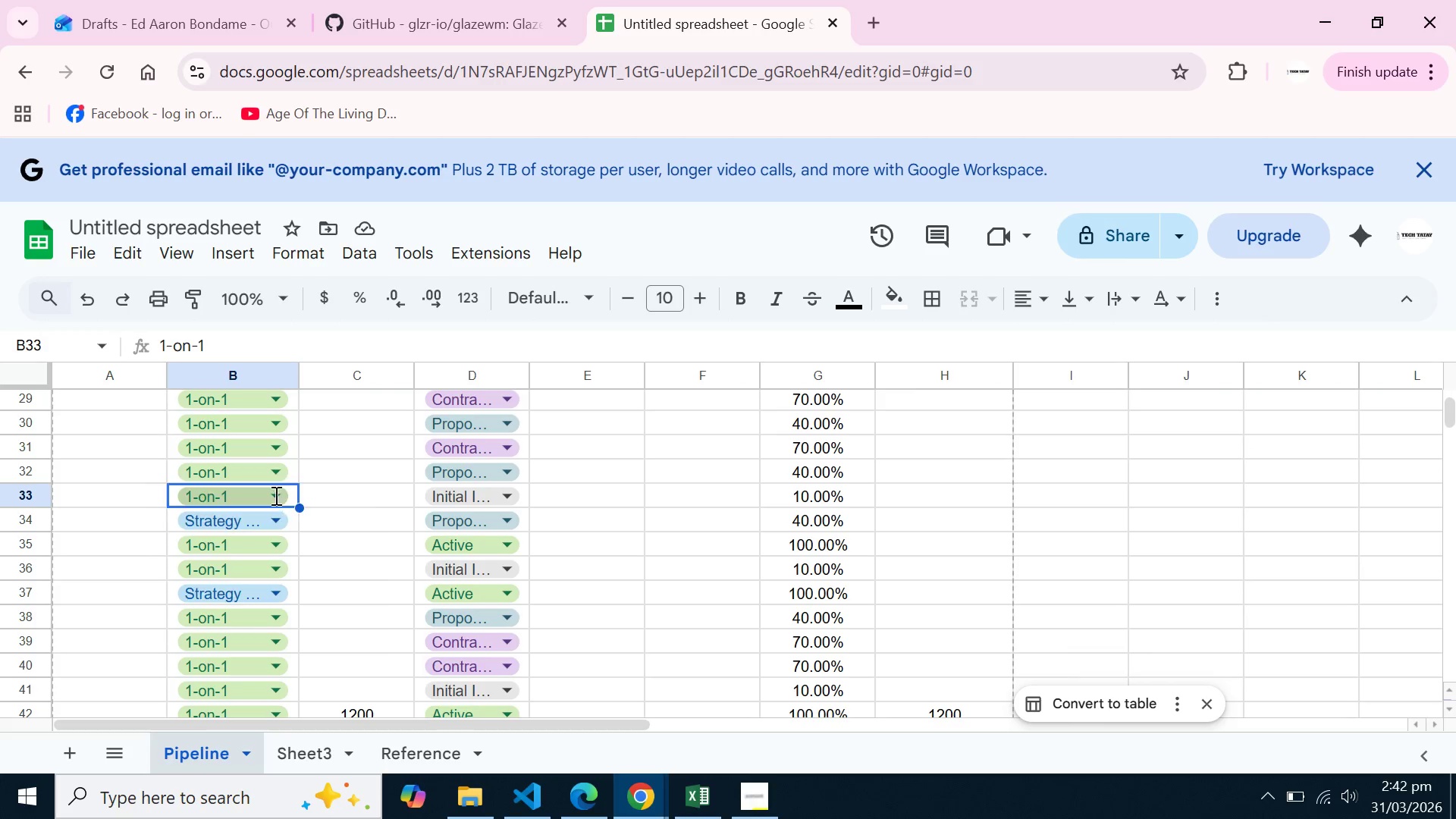 
left_click([275, 495])
 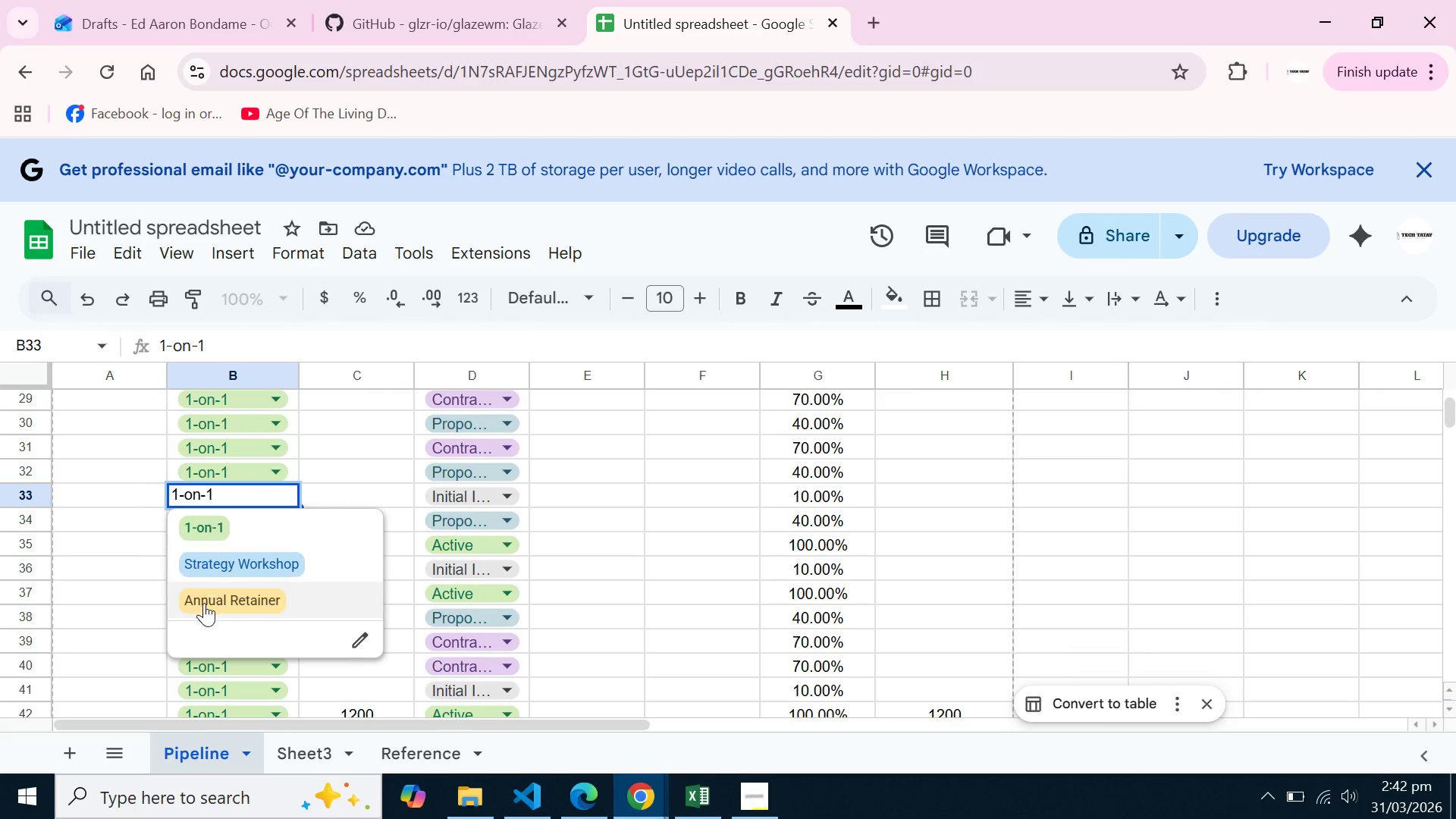 
left_click([204, 603])
 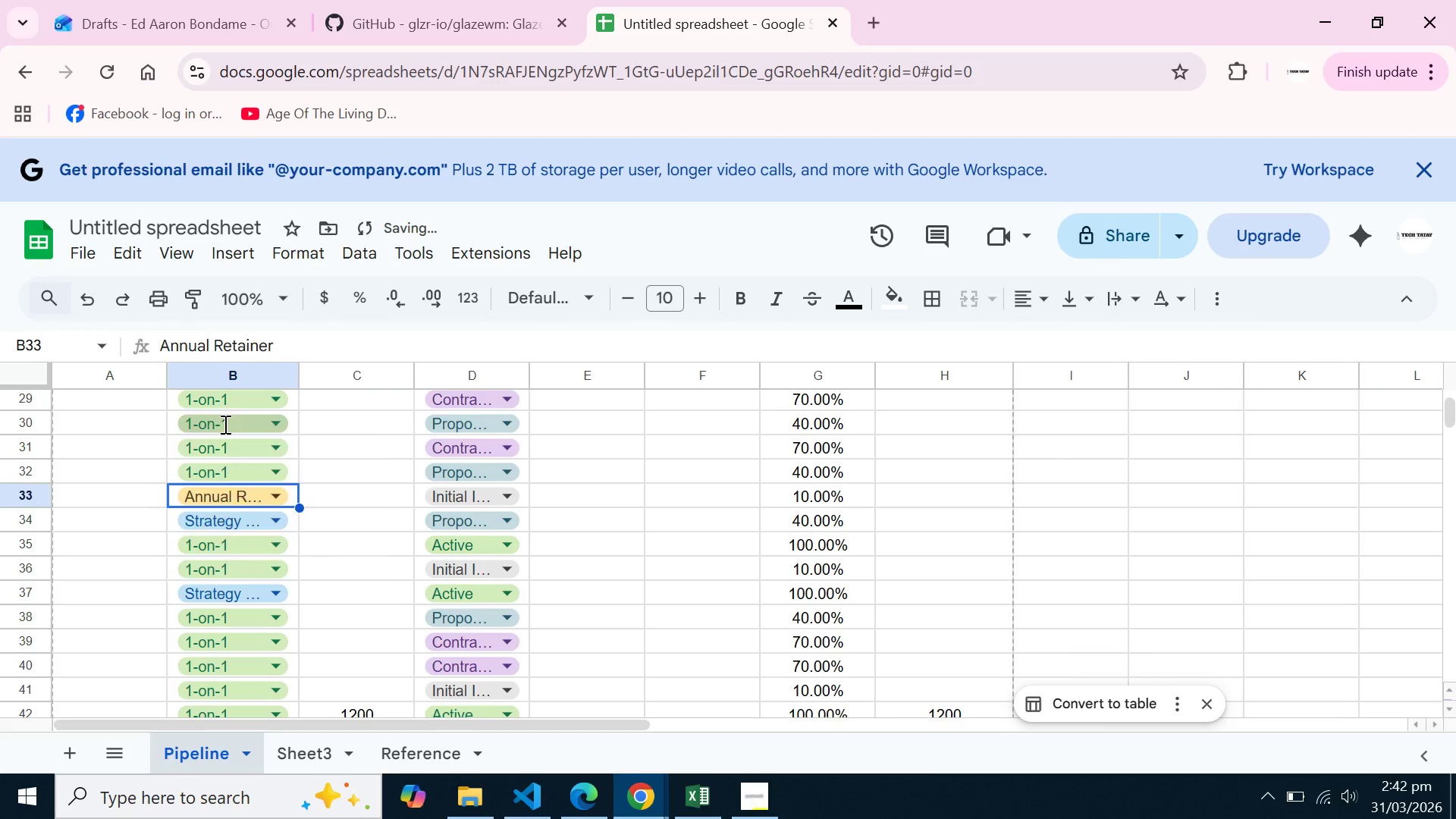 
left_click([224, 424])
 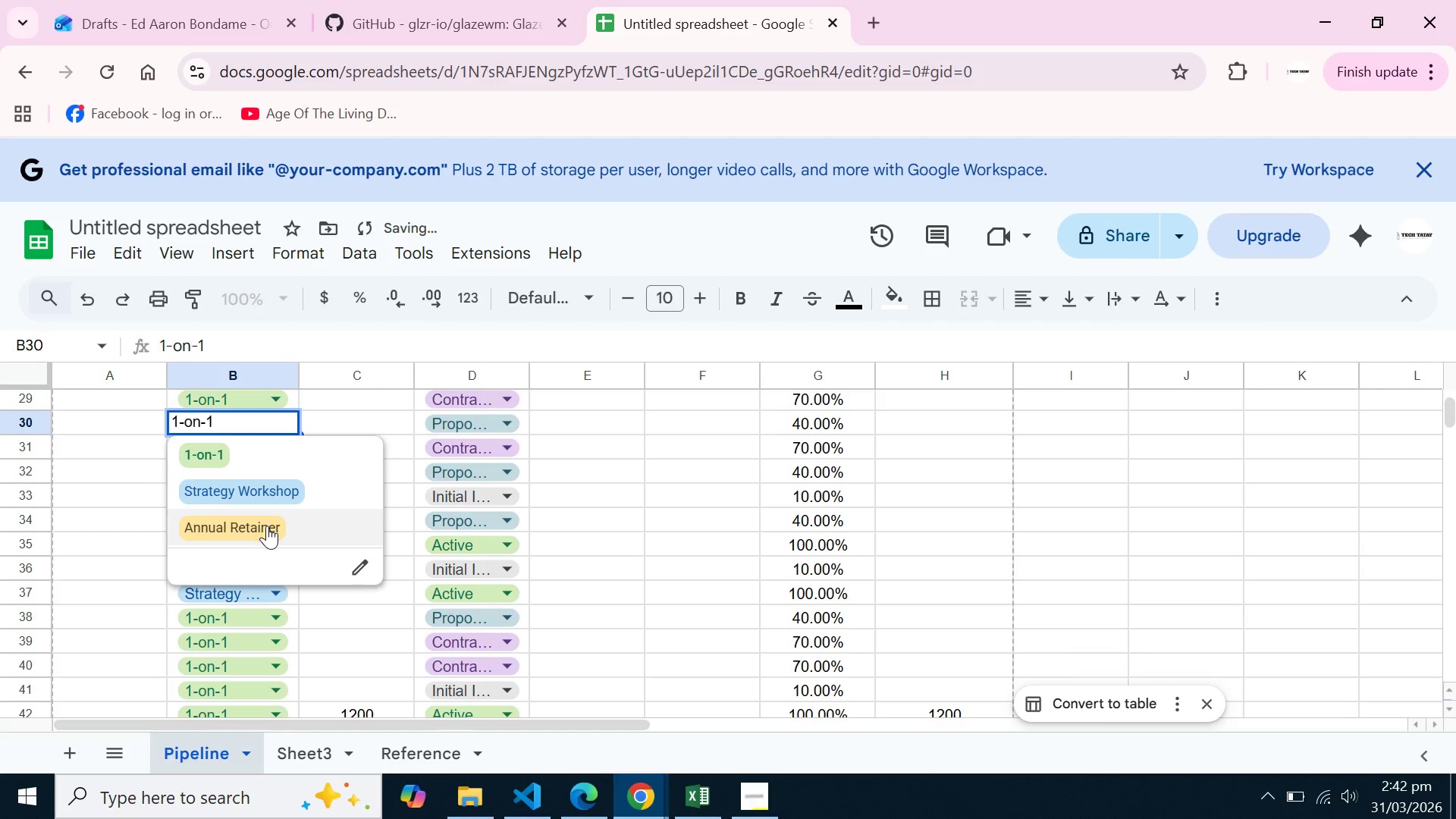 
left_click([267, 526])
 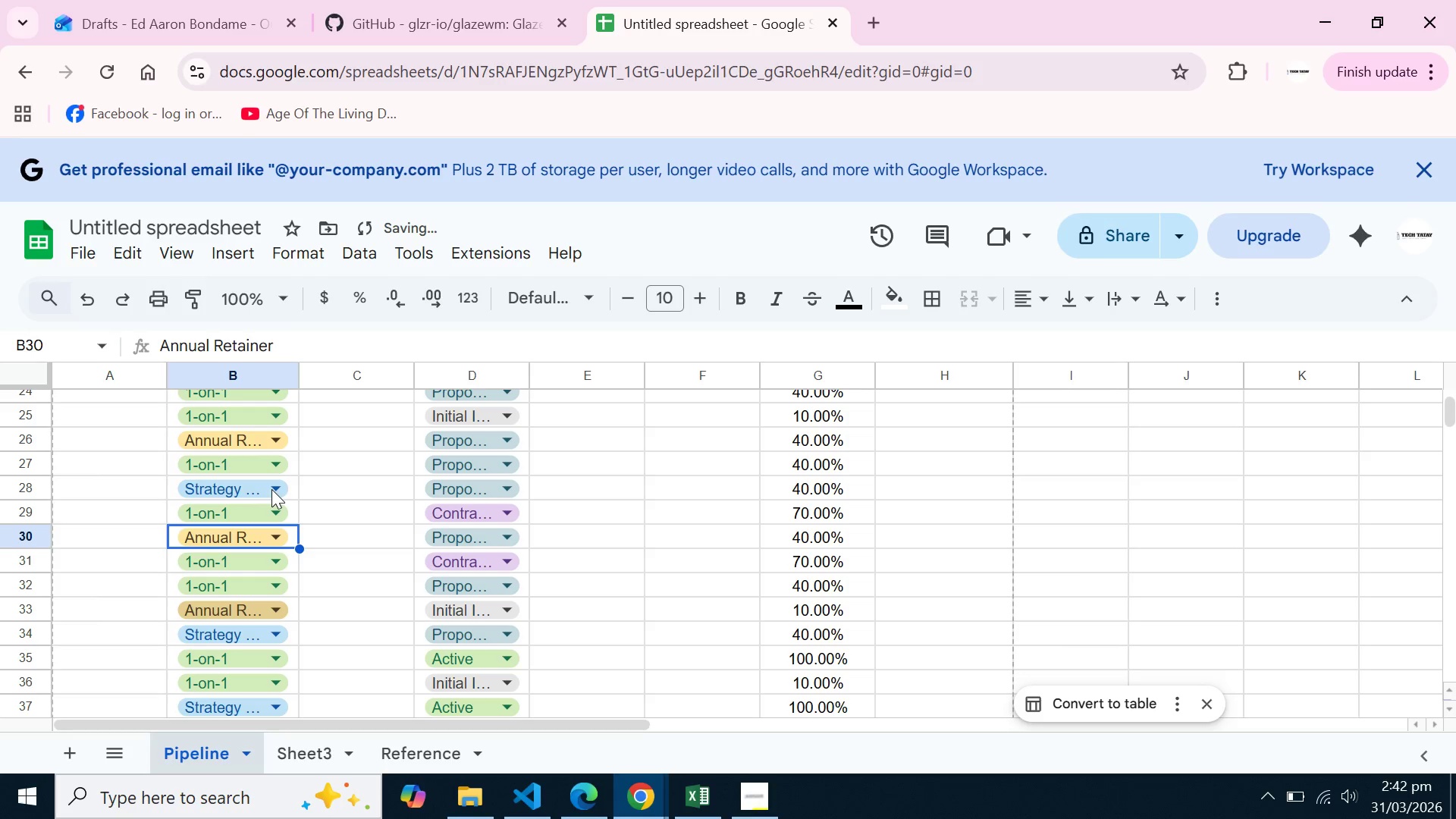 
scroll: coordinate [235, 422], scroll_direction: up, amount: 2.0
 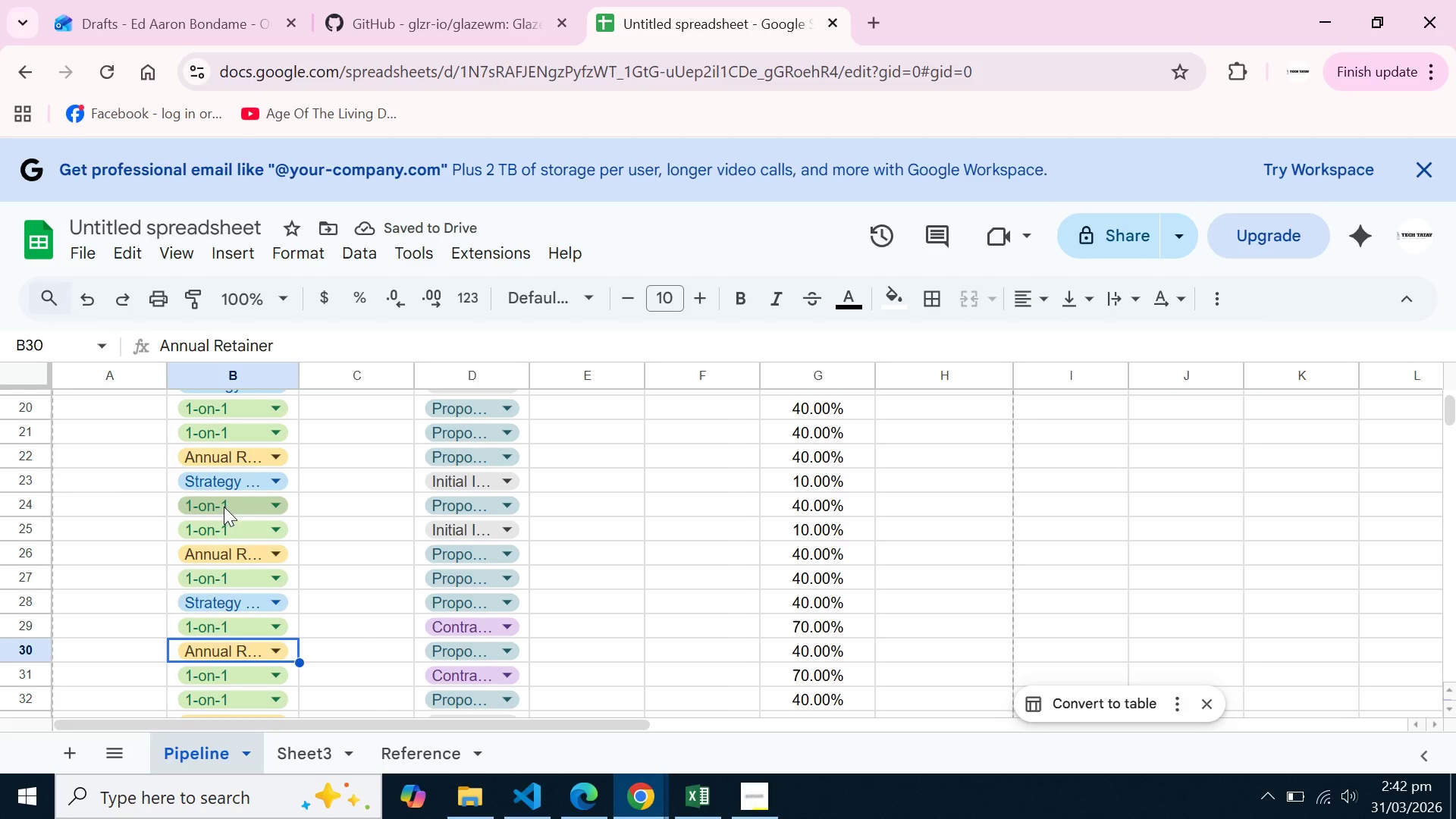 
left_click([224, 507])
 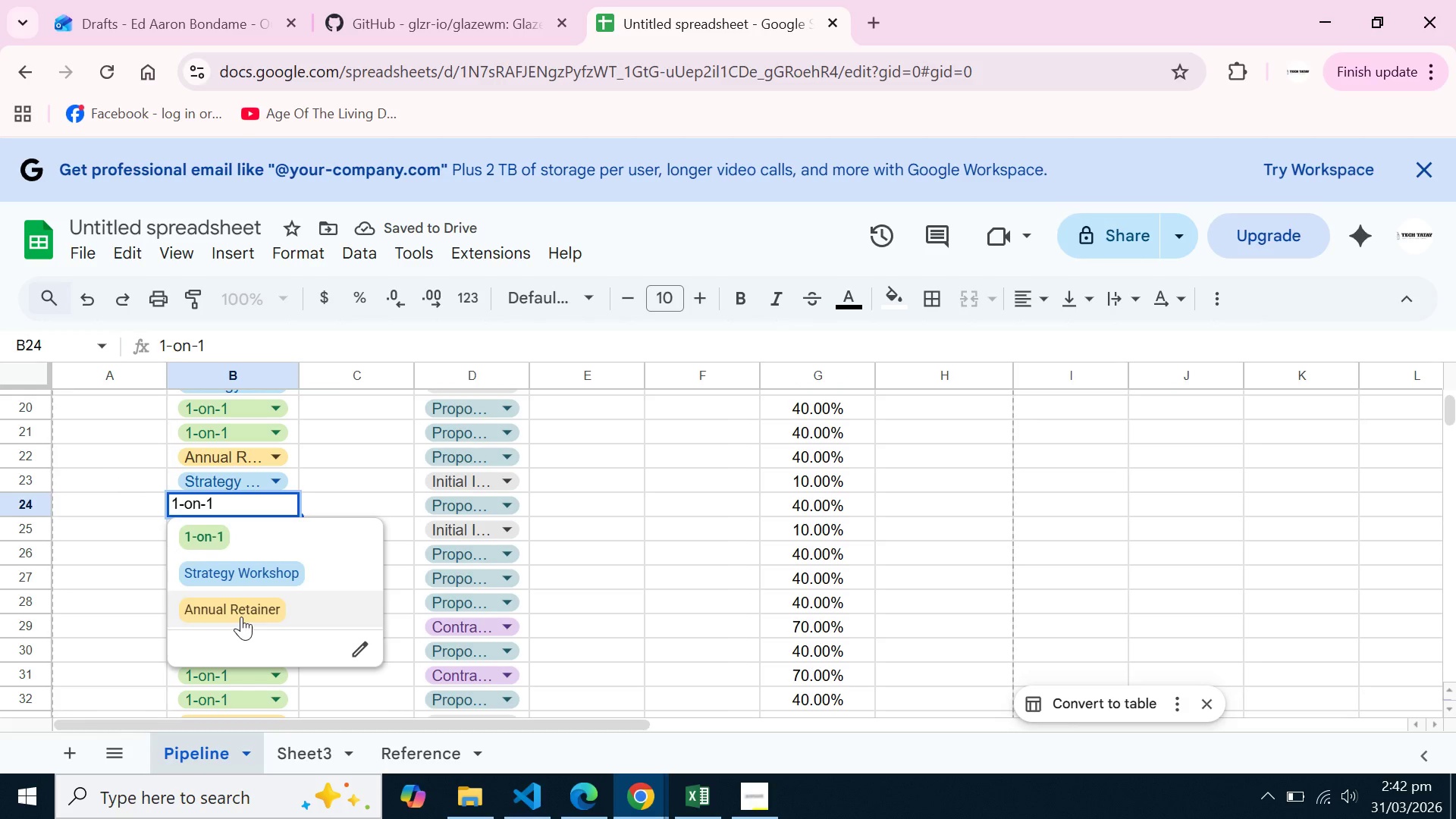 
left_click([241, 617])
 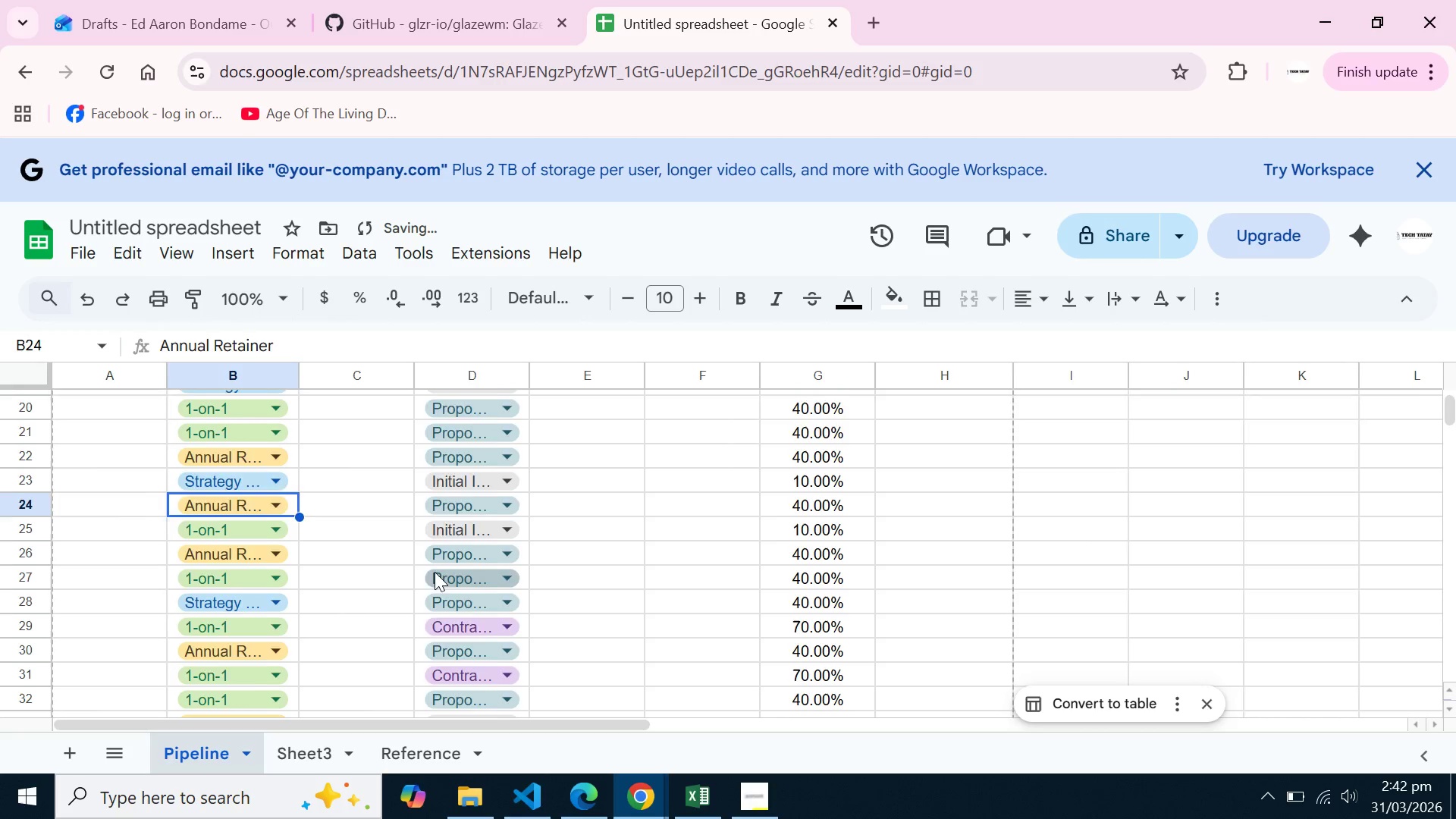 
scroll: coordinate [435, 570], scroll_direction: up, amount: 5.0
 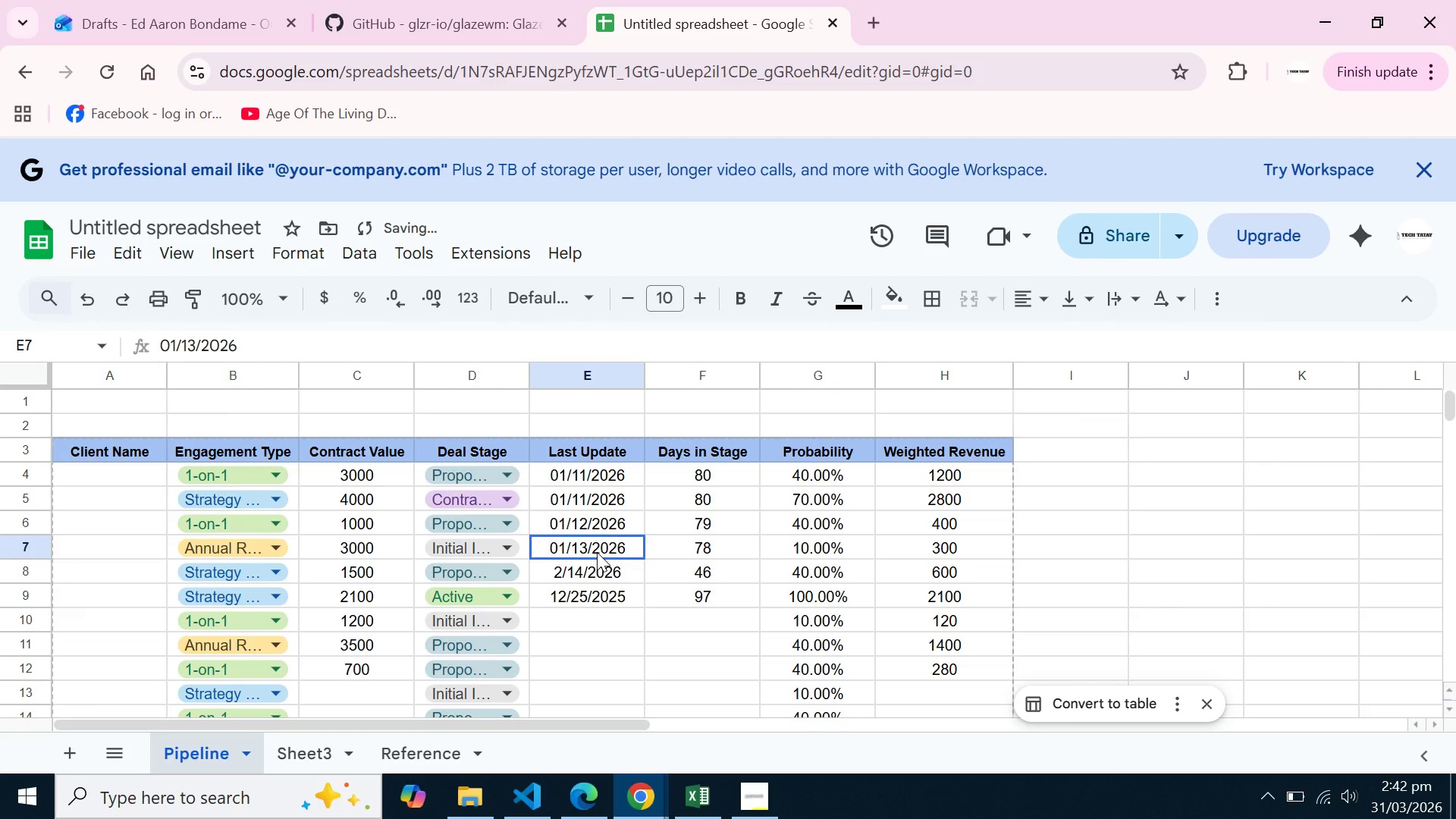 
left_click([597, 552])
 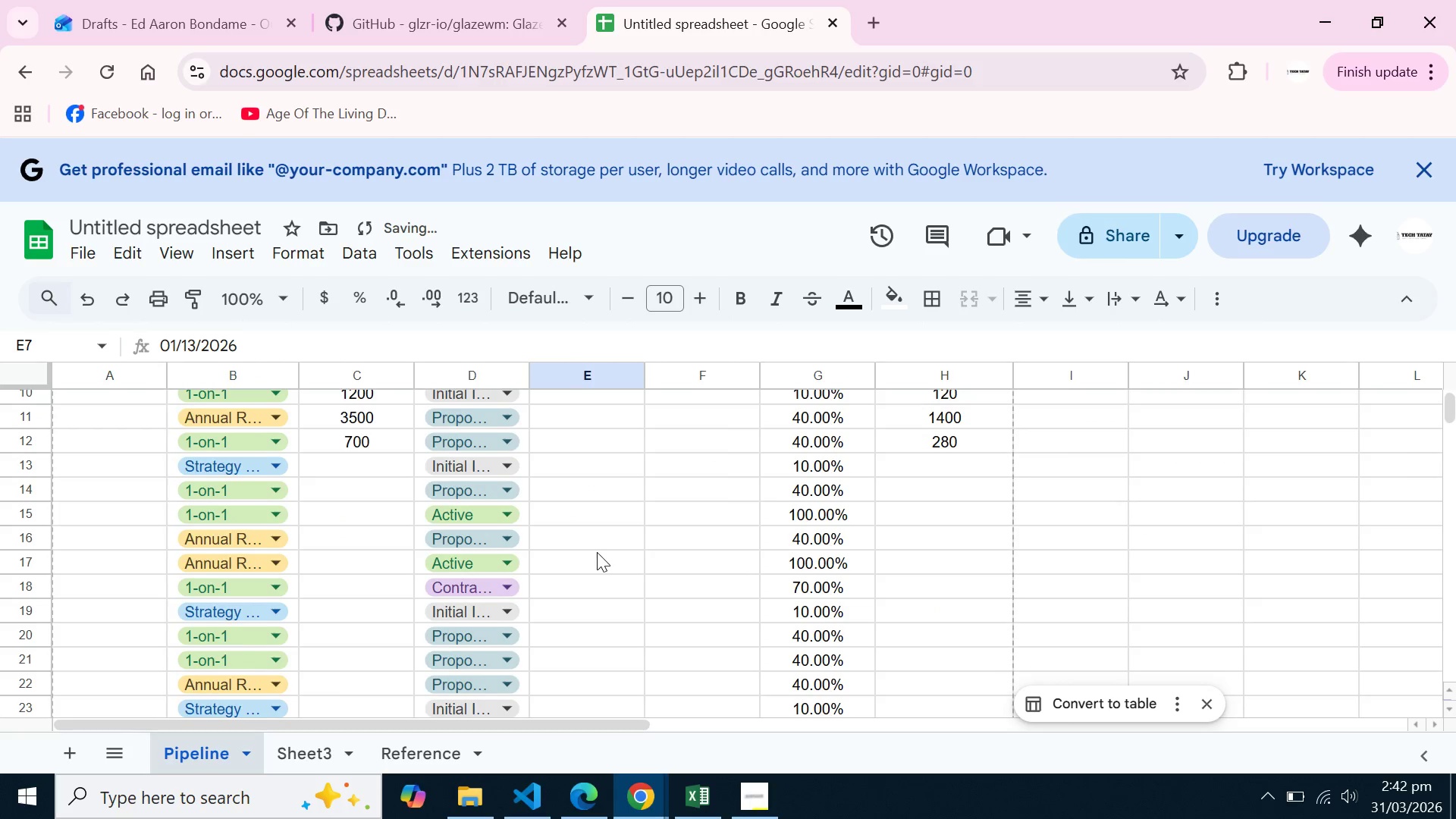 
scroll: coordinate [597, 552], scroll_direction: down, amount: 7.0
 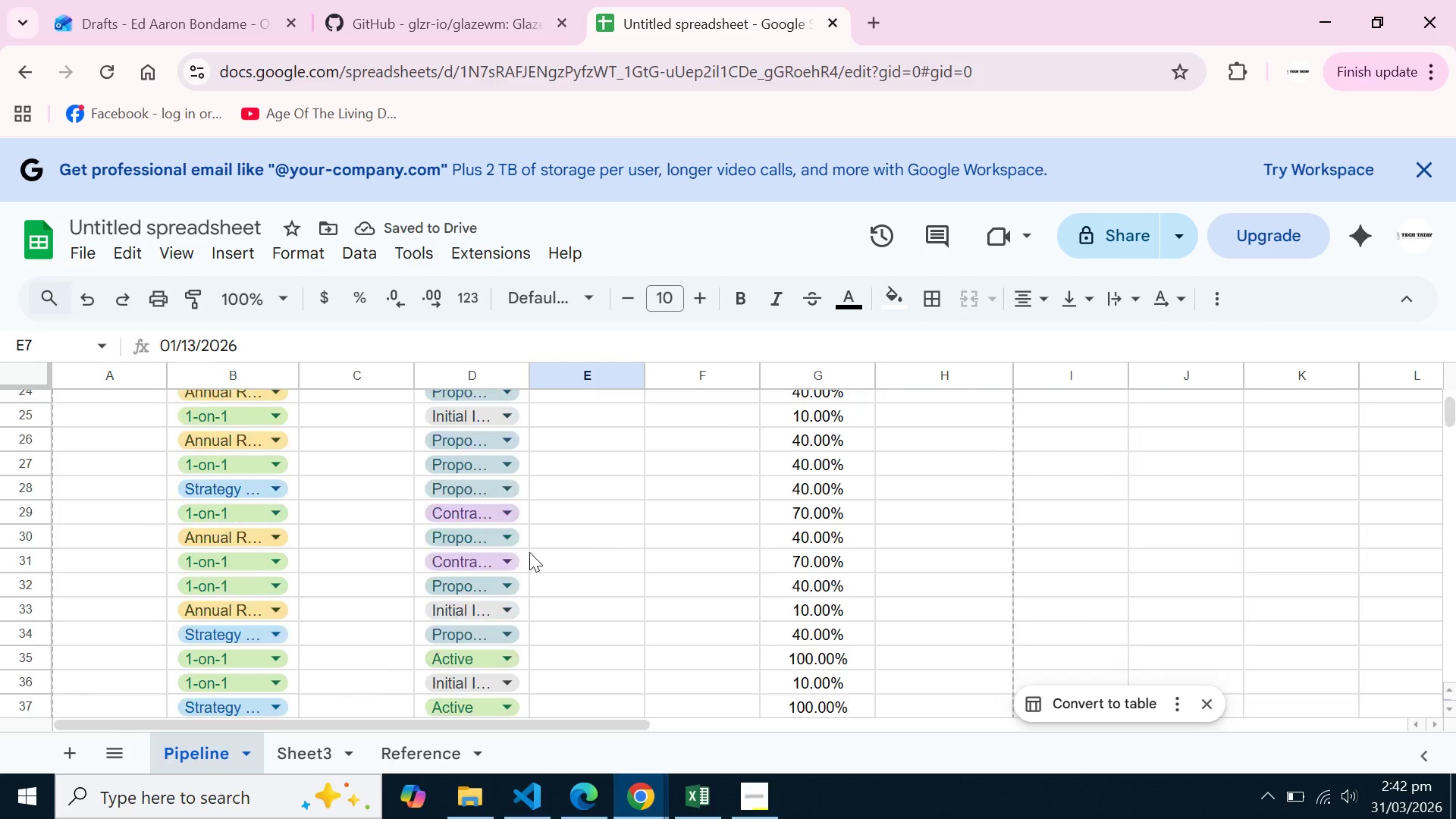 
scroll: coordinate [597, 552], scroll_direction: up, amount: 2.0
 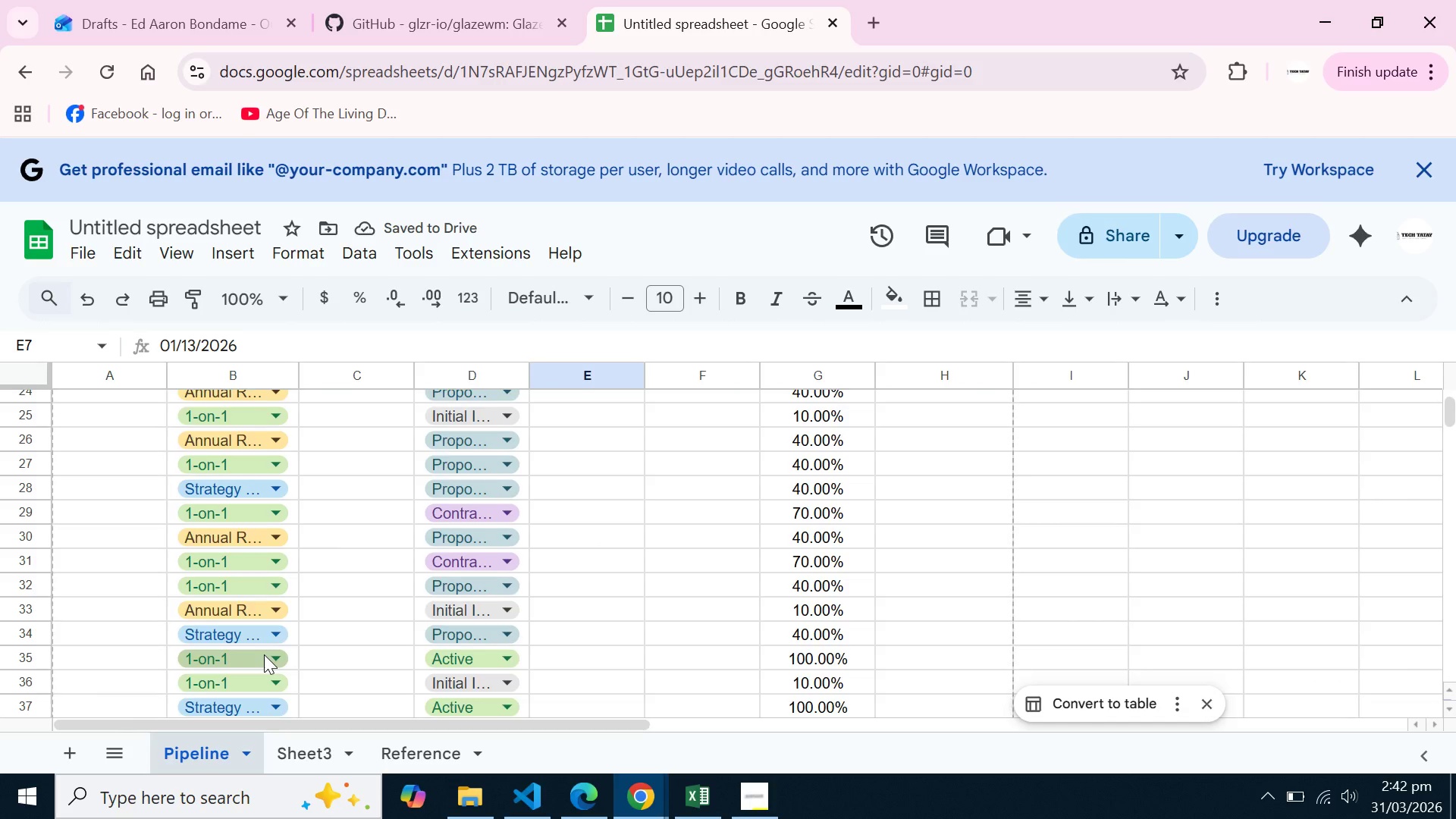 
scroll: coordinate [264, 654], scroll_direction: down, amount: 3.0
 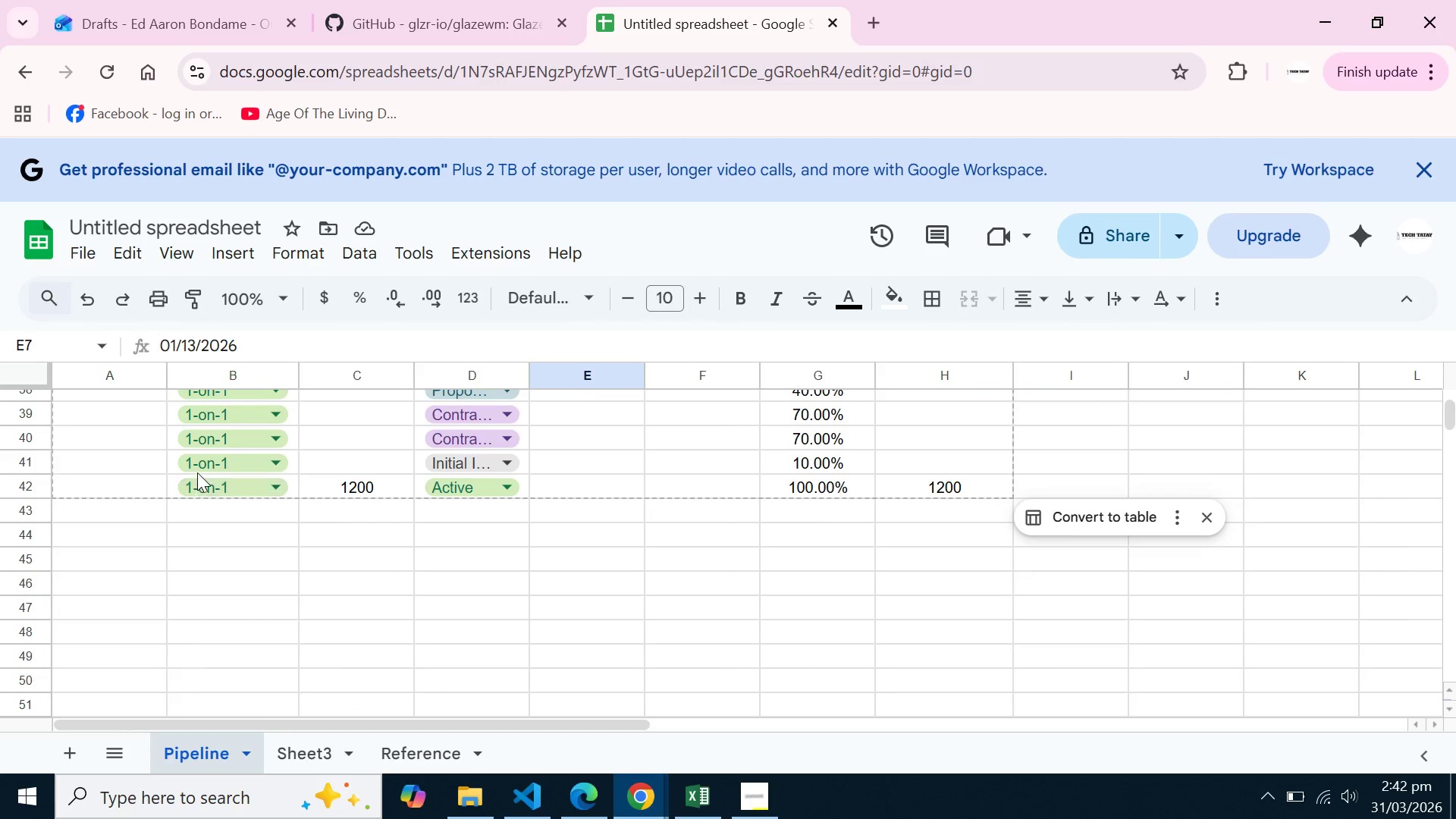 
left_click([197, 472])
 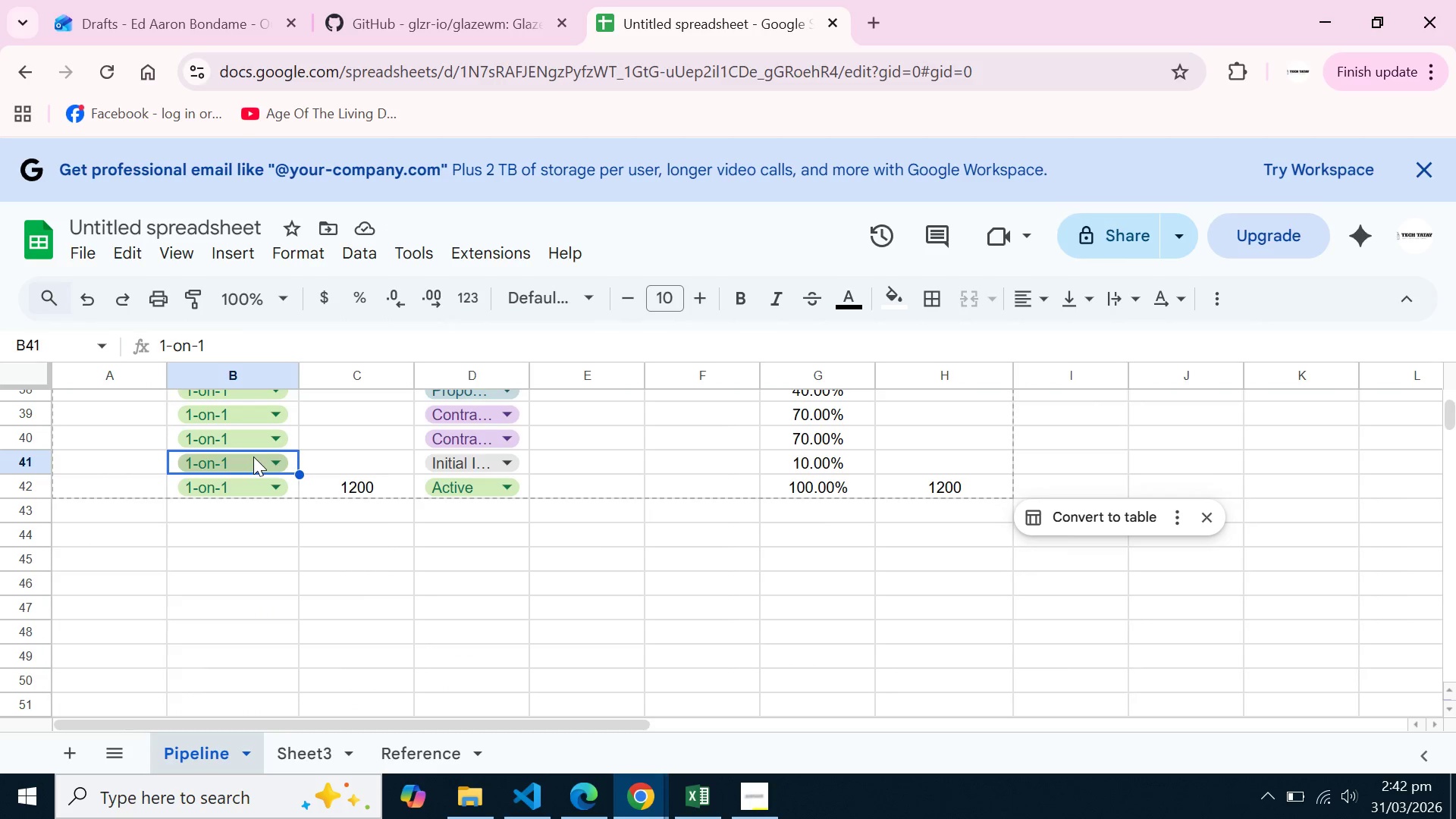 
left_click([253, 457])
 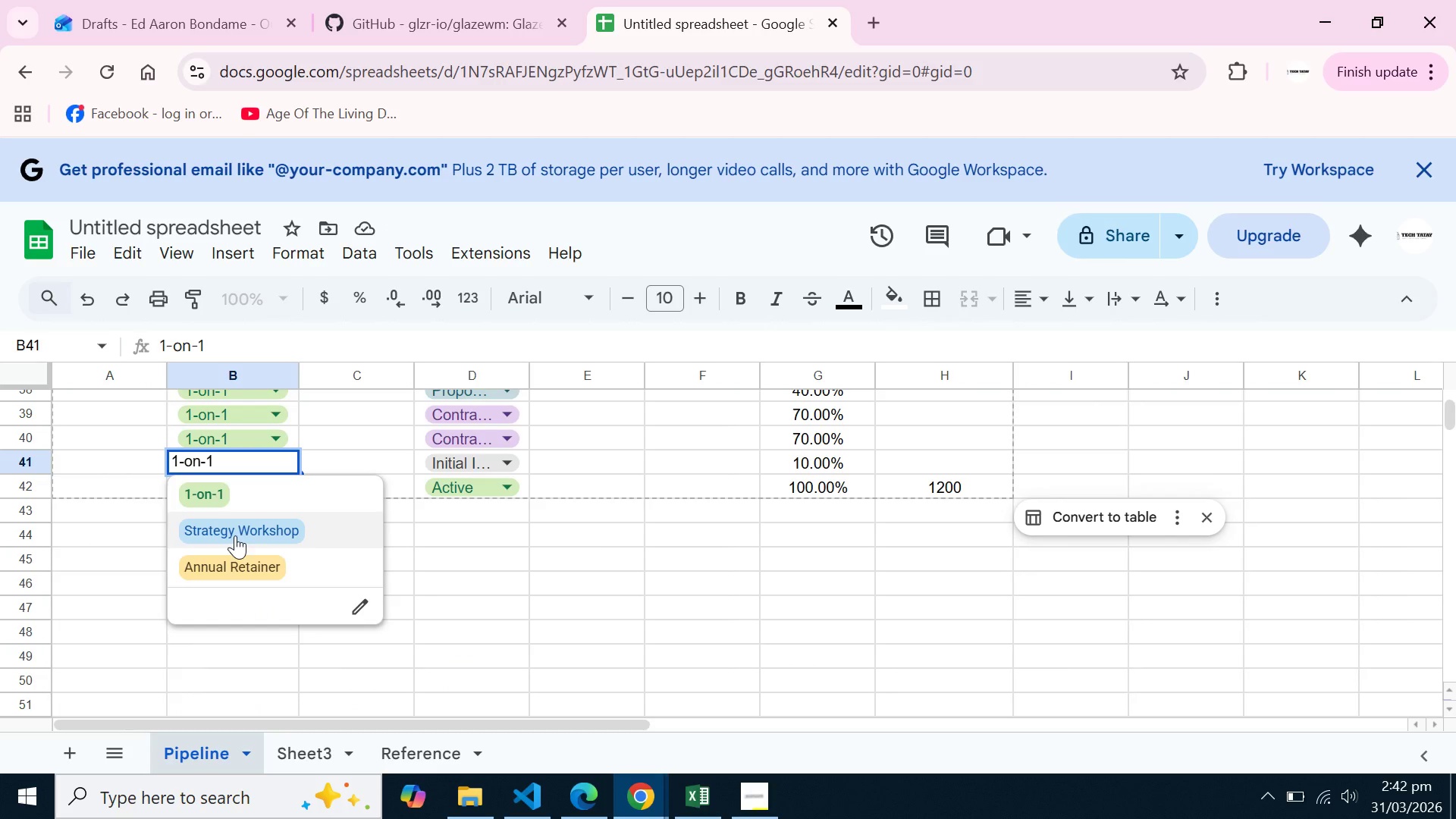 
left_click([235, 535])
 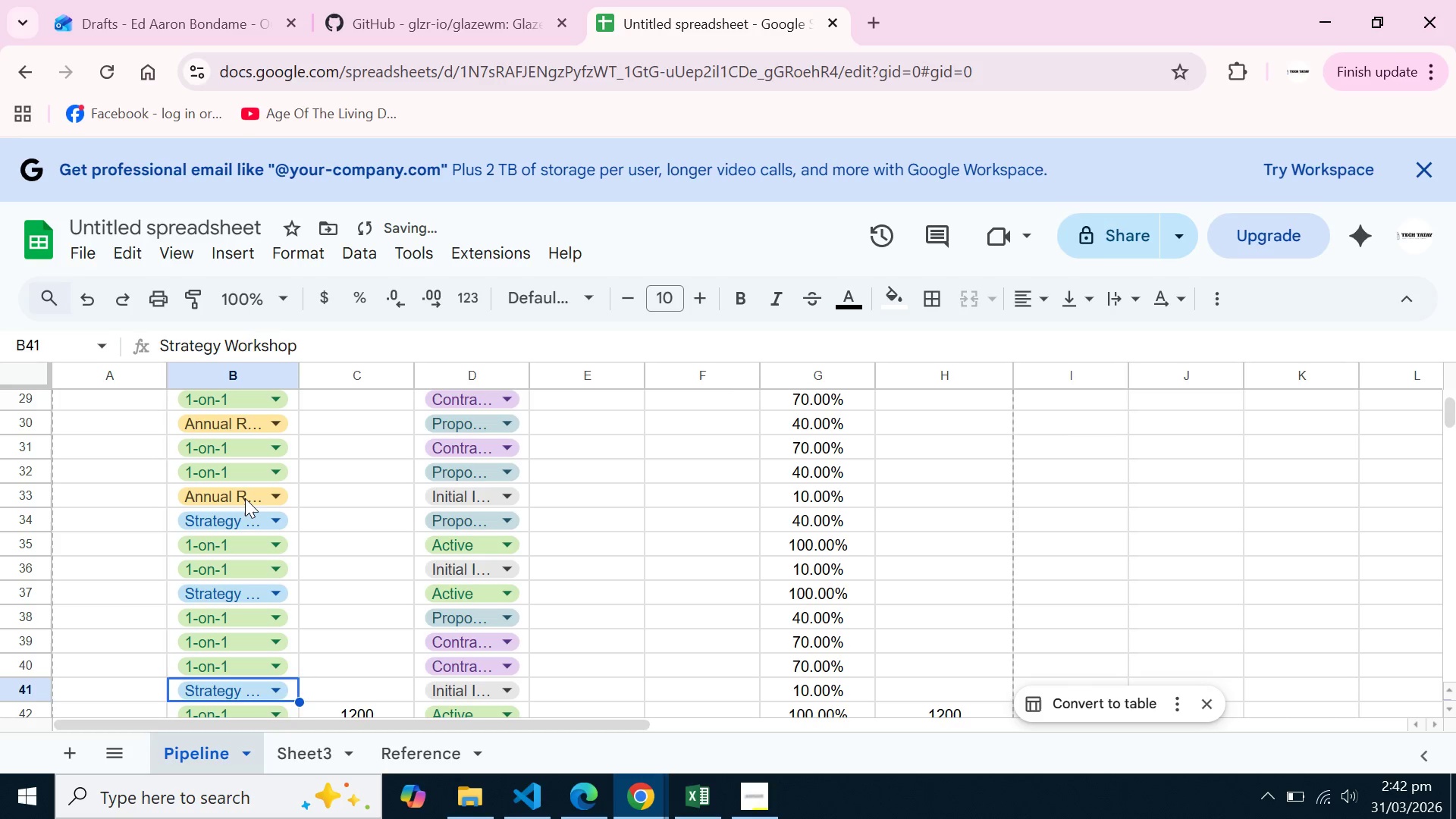 
scroll: coordinate [261, 498], scroll_direction: up, amount: 3.0
 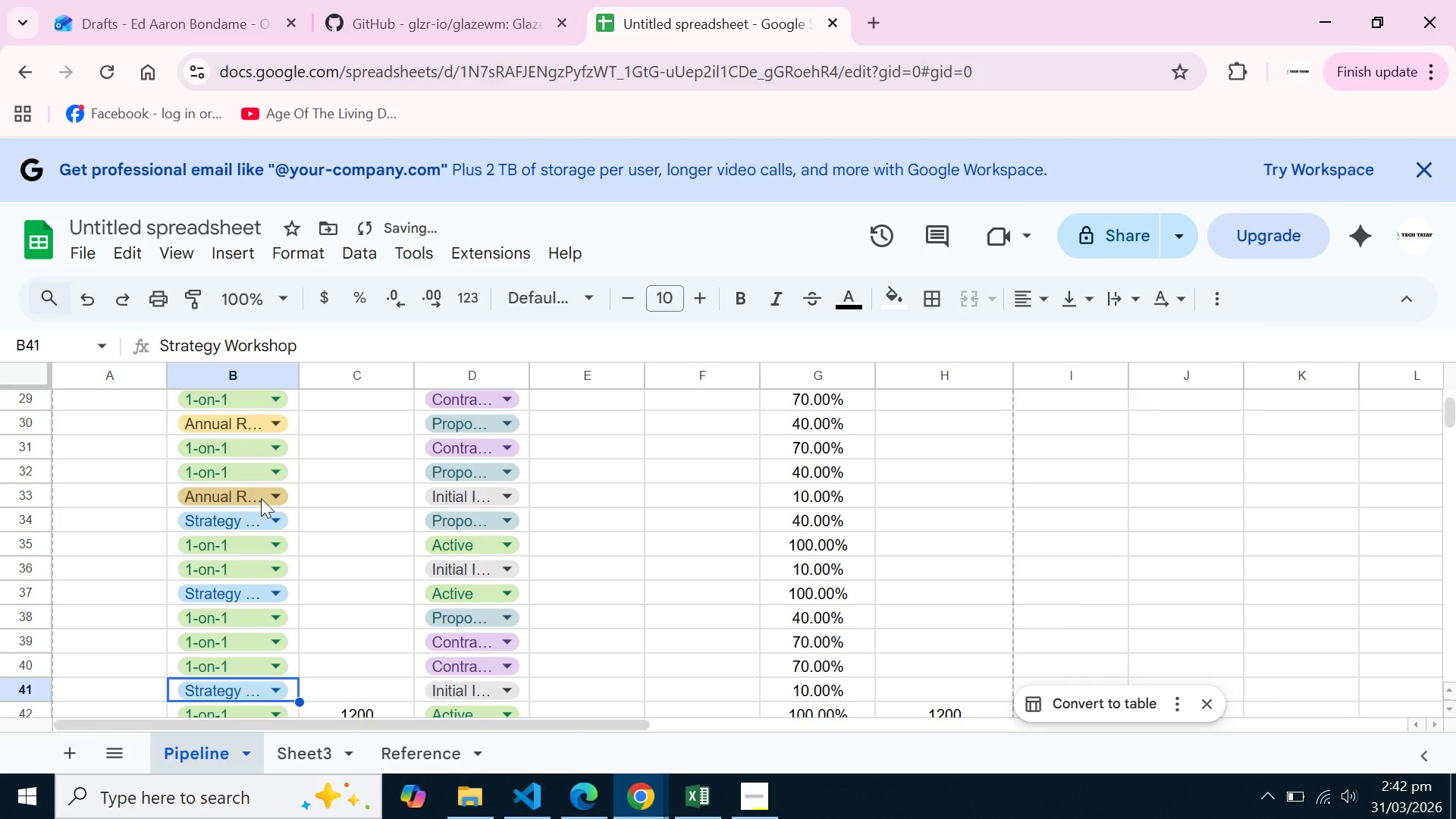 
scroll: coordinate [261, 498], scroll_direction: down, amount: 1.0
 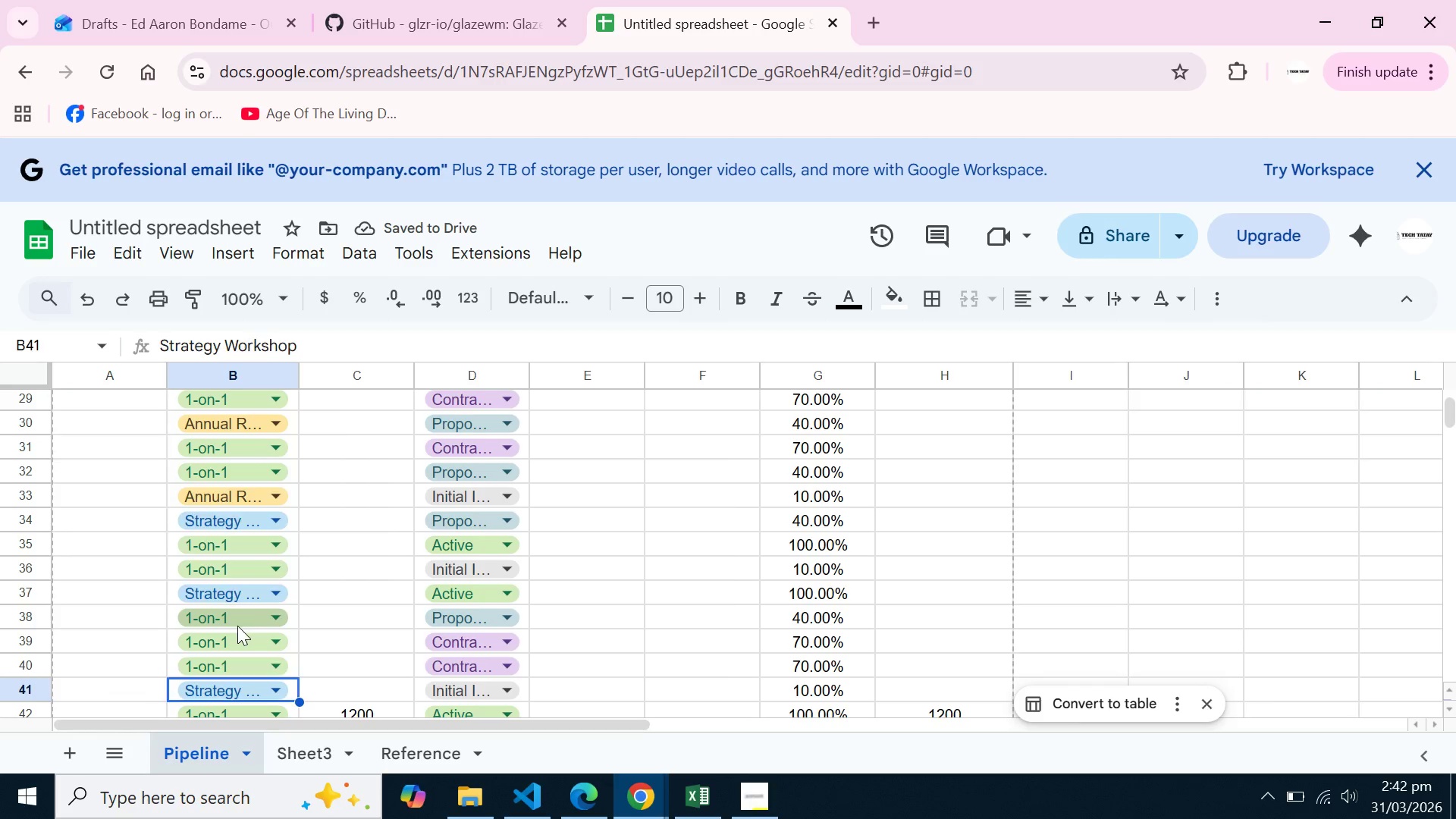 
left_click([237, 626])
 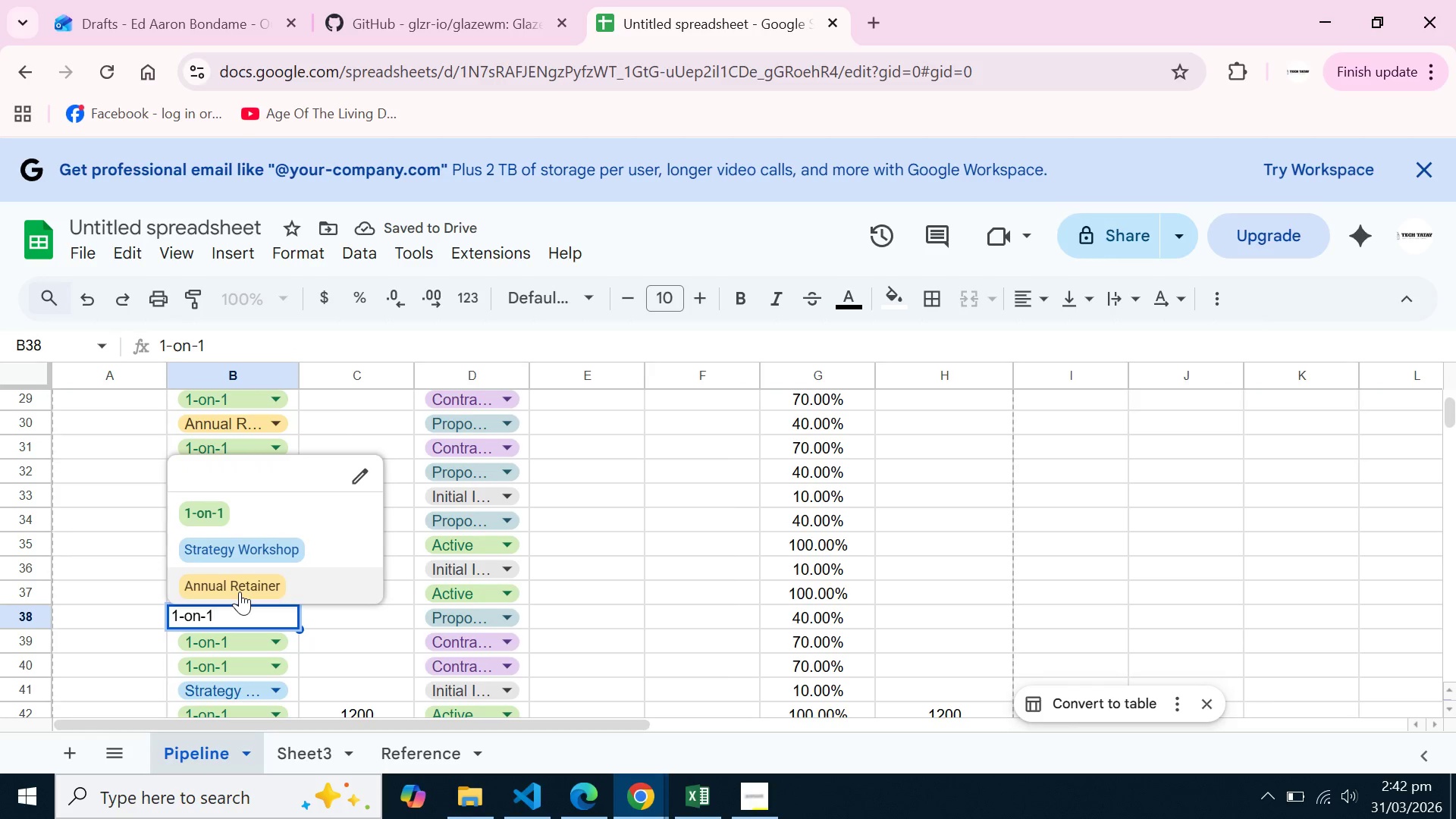 
left_click([240, 592])
 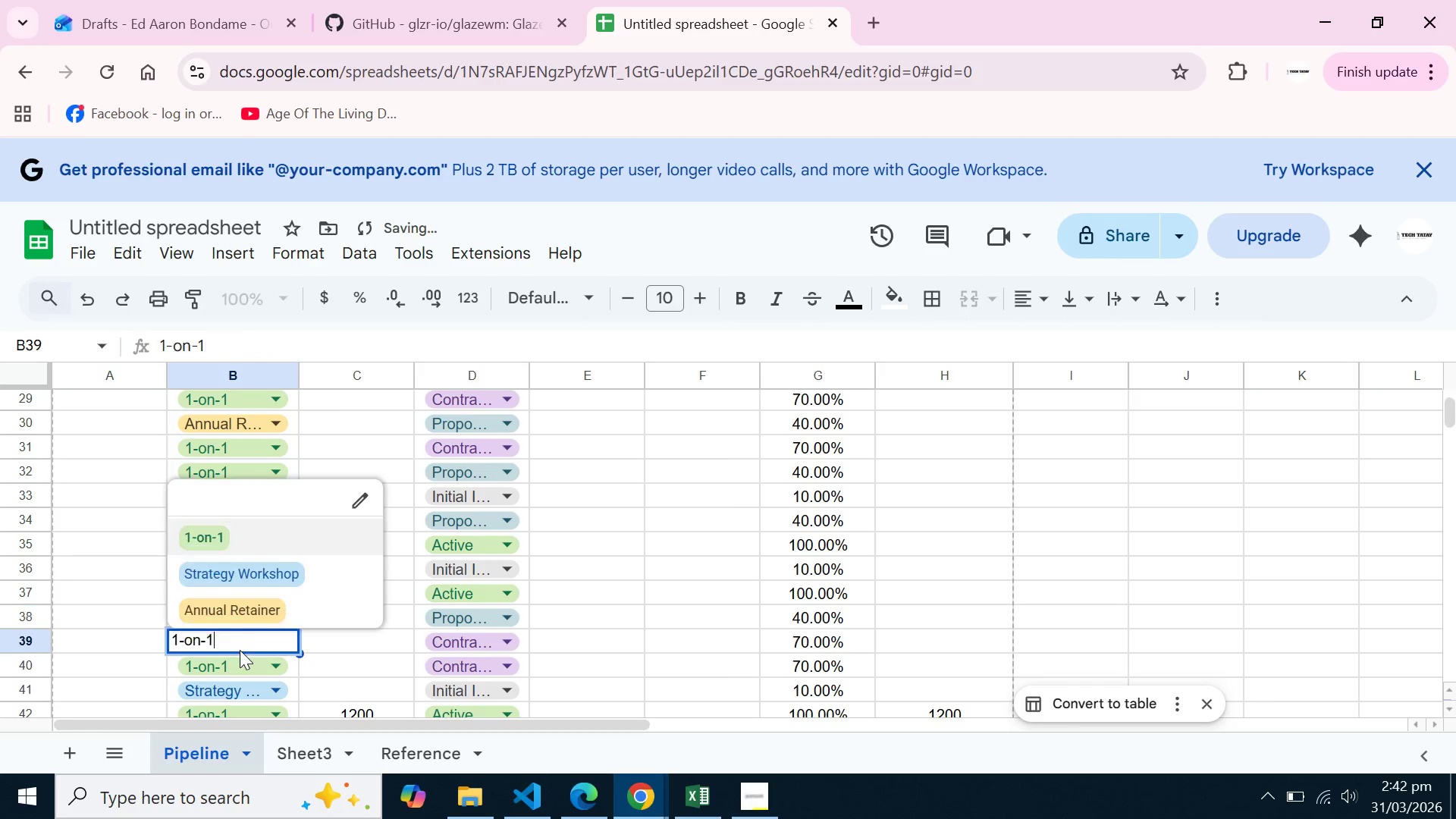 
left_click([240, 650])
 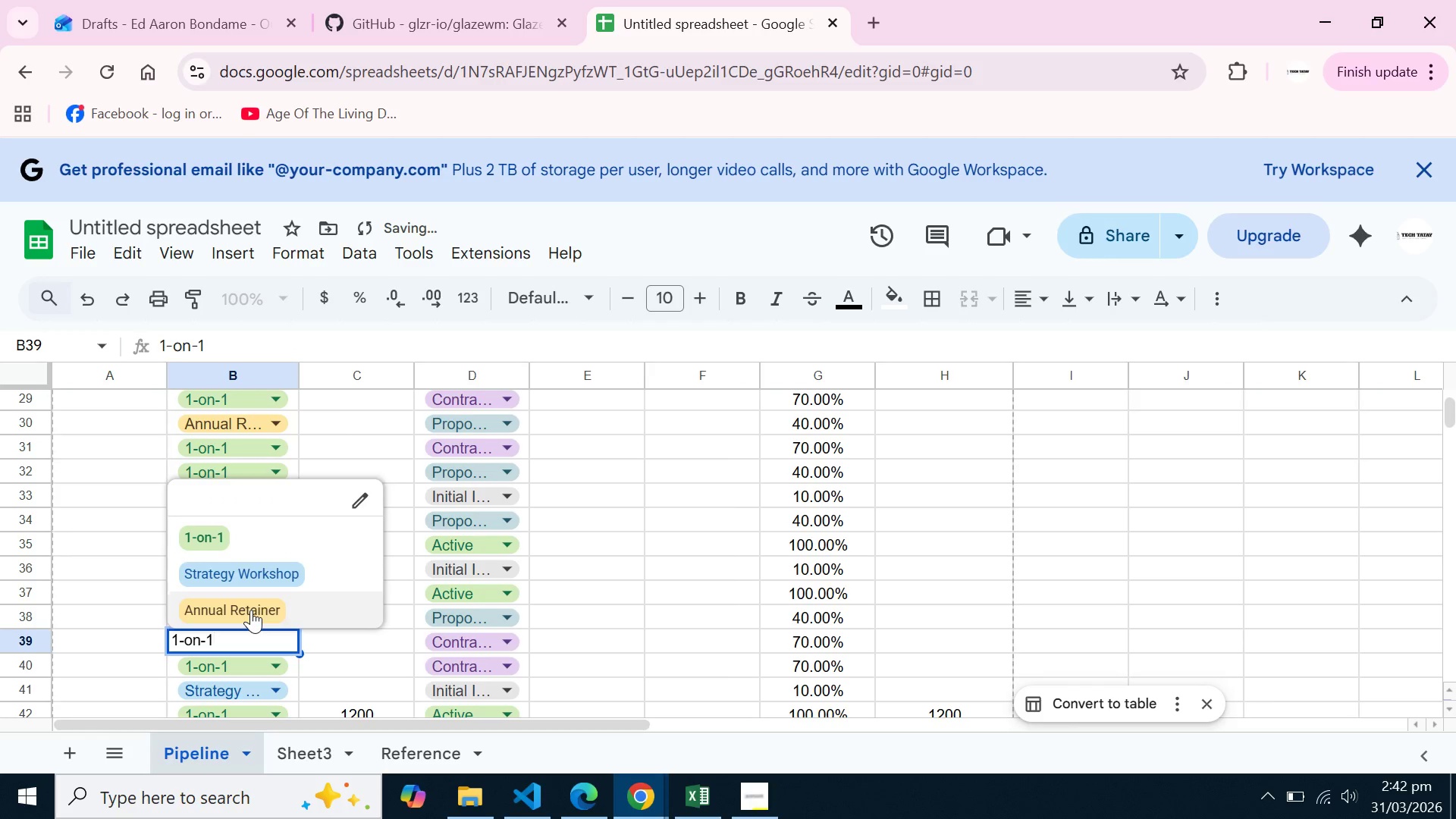 
left_click([251, 610])
 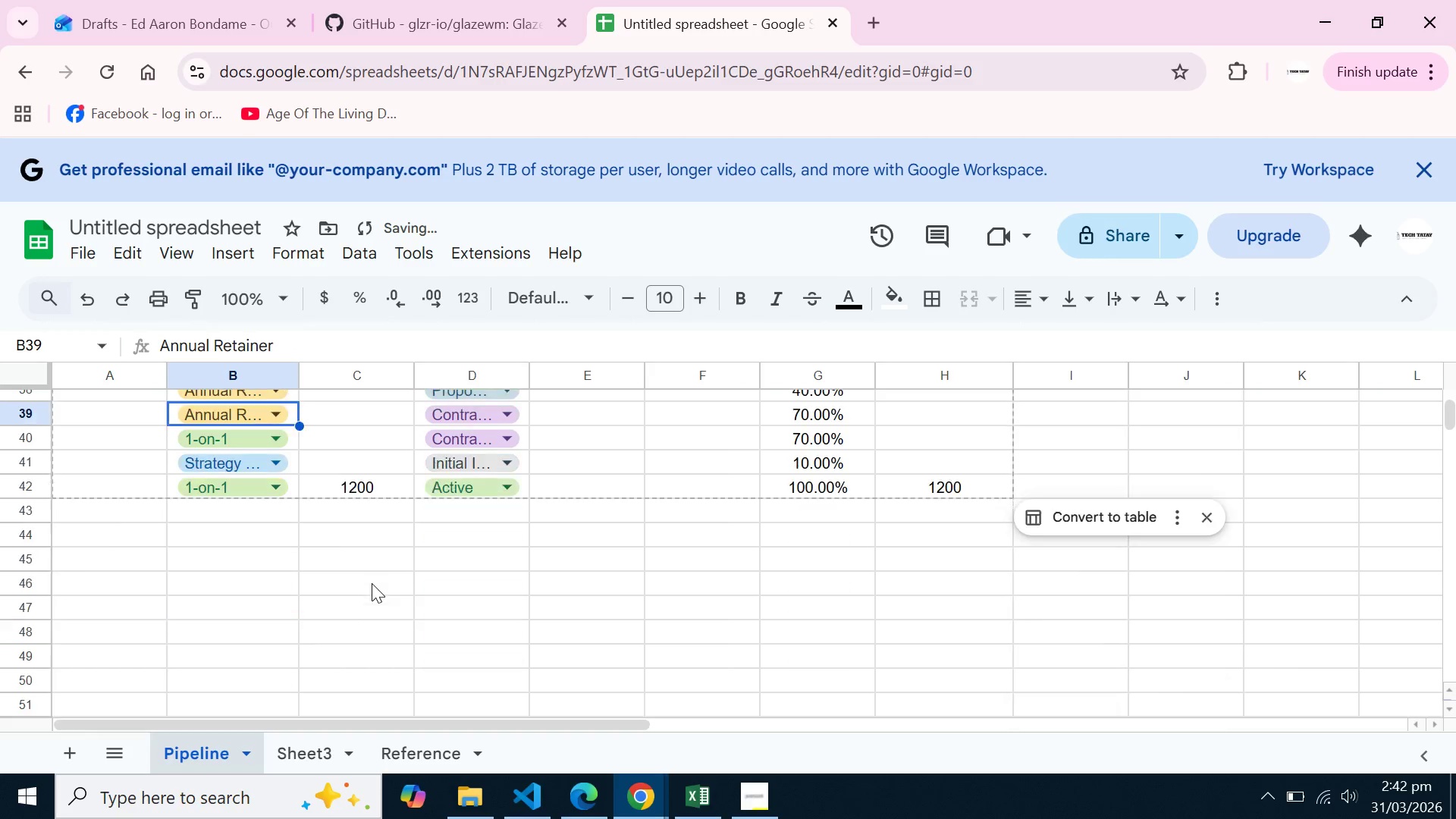 
scroll: coordinate [372, 583], scroll_direction: down, amount: 2.0
 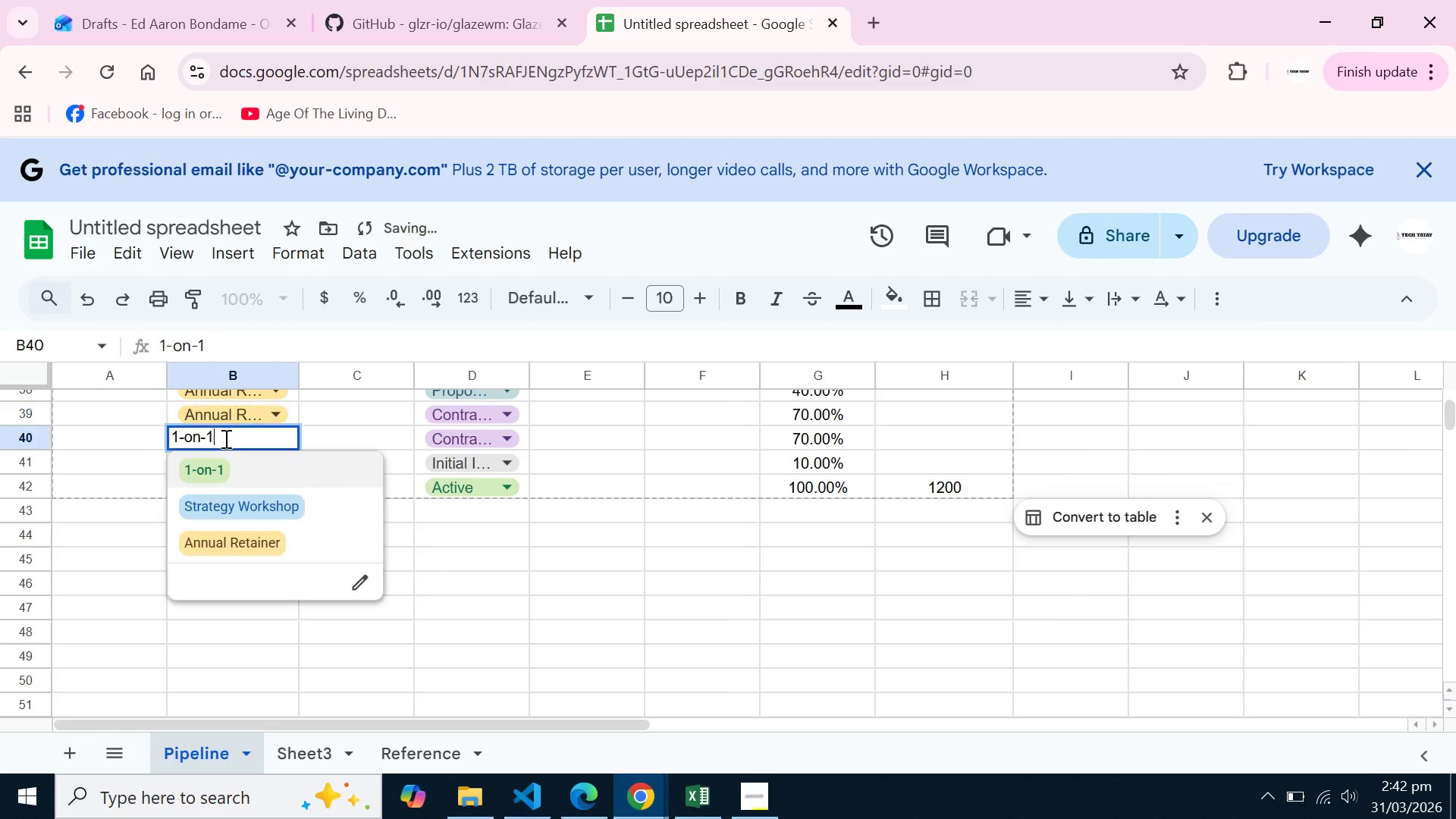 
left_click([224, 438])
 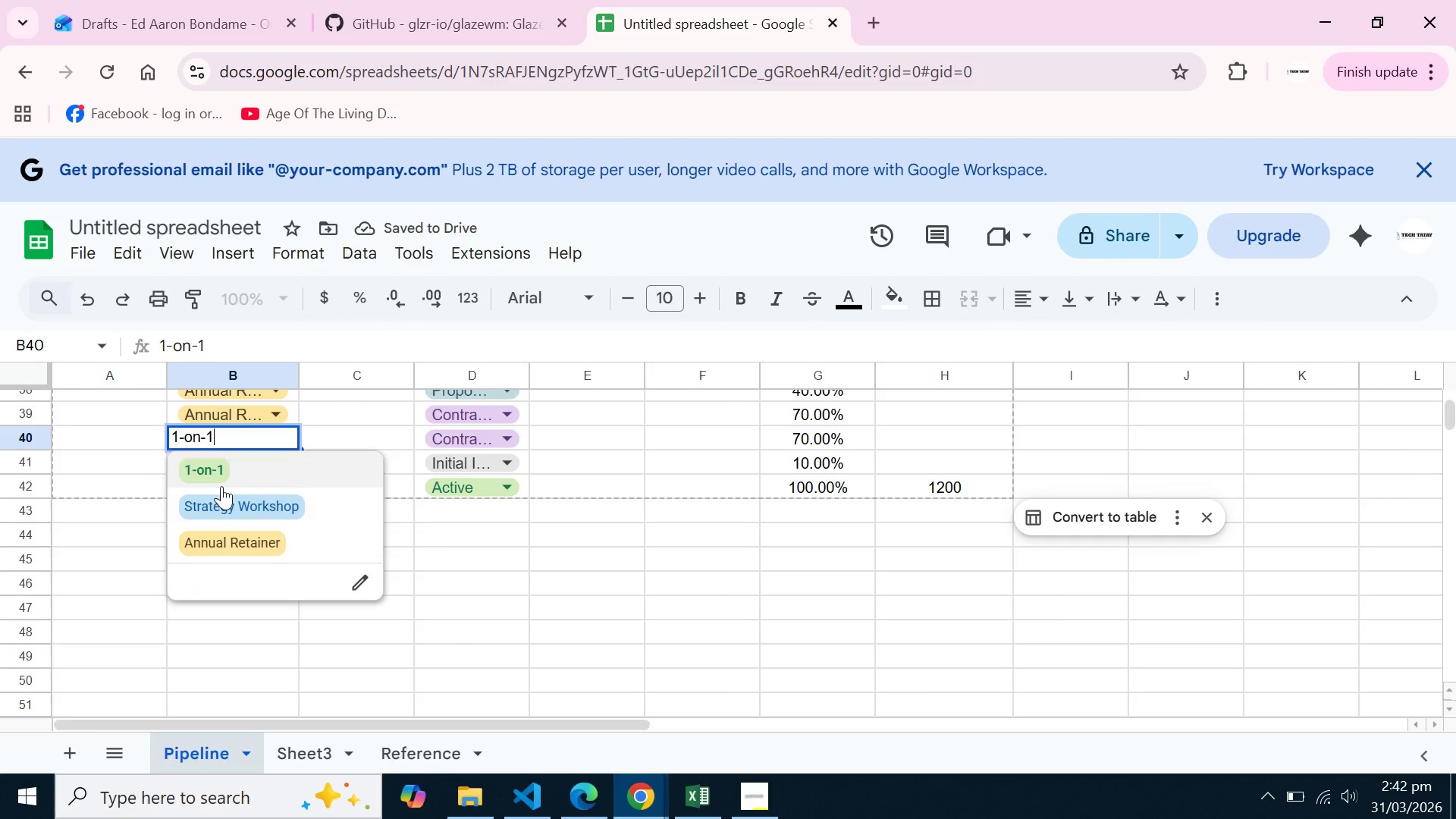 
left_click([435, 537])
 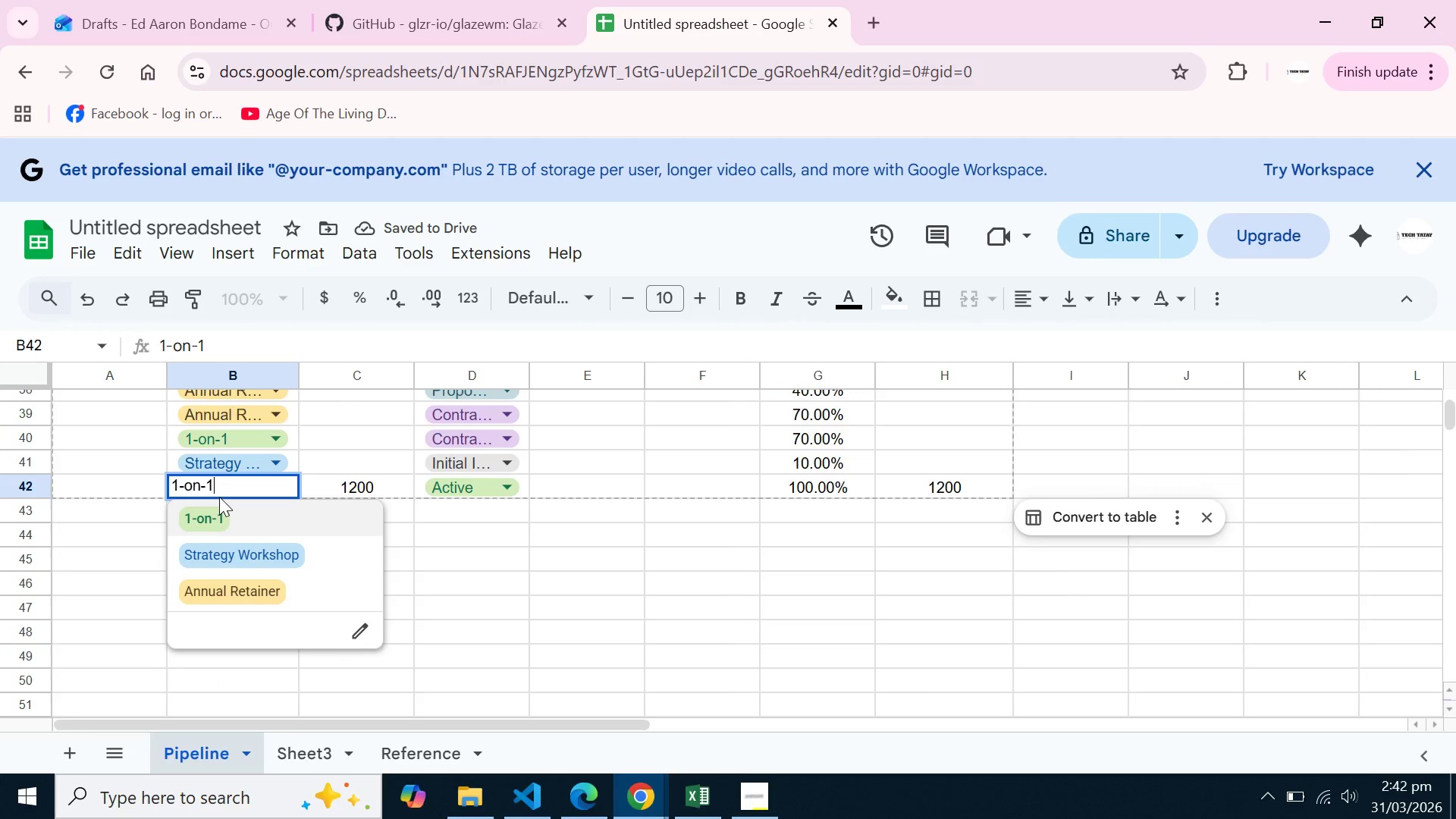 
left_click([219, 497])
 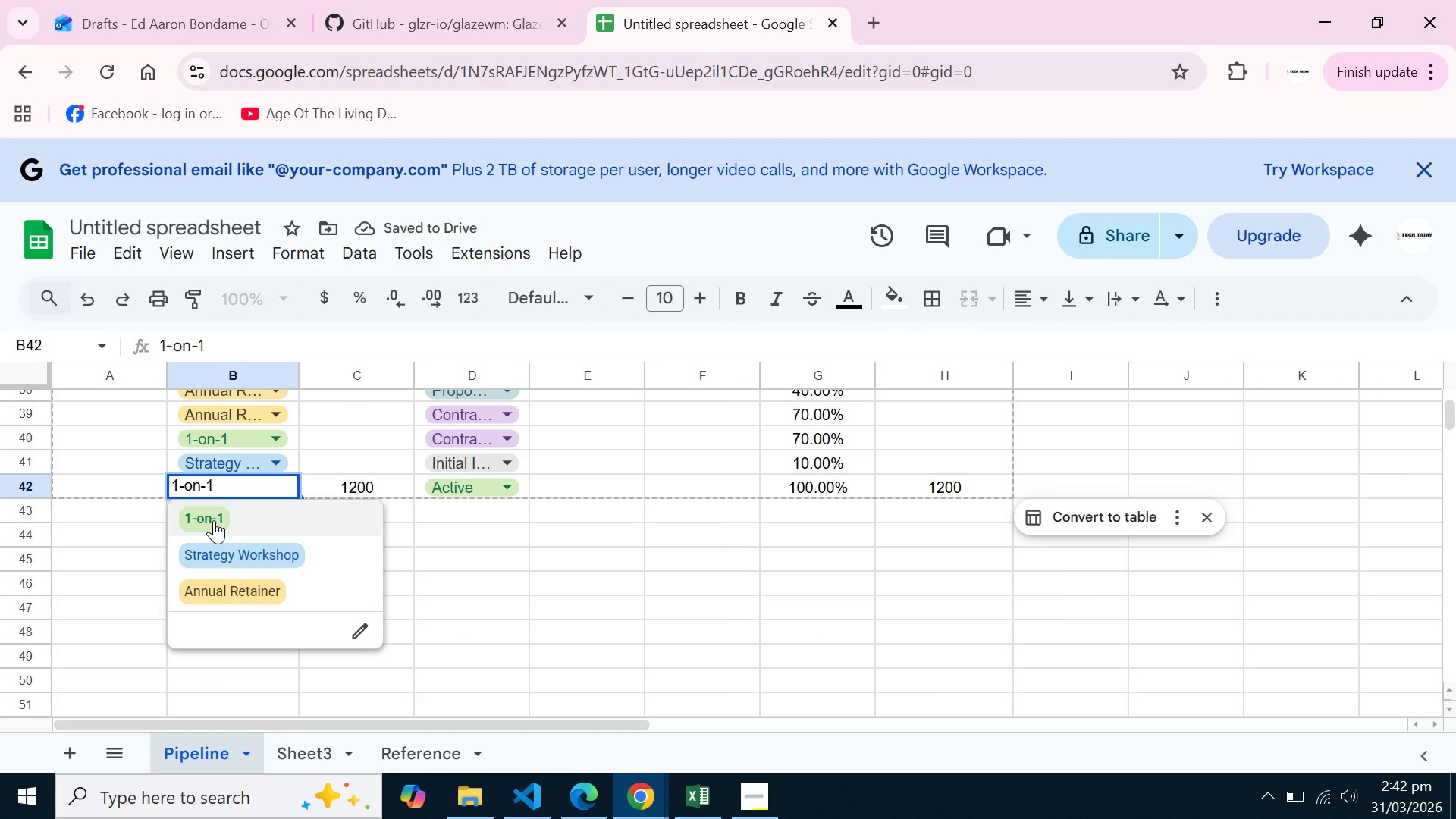 
left_click([214, 520])
 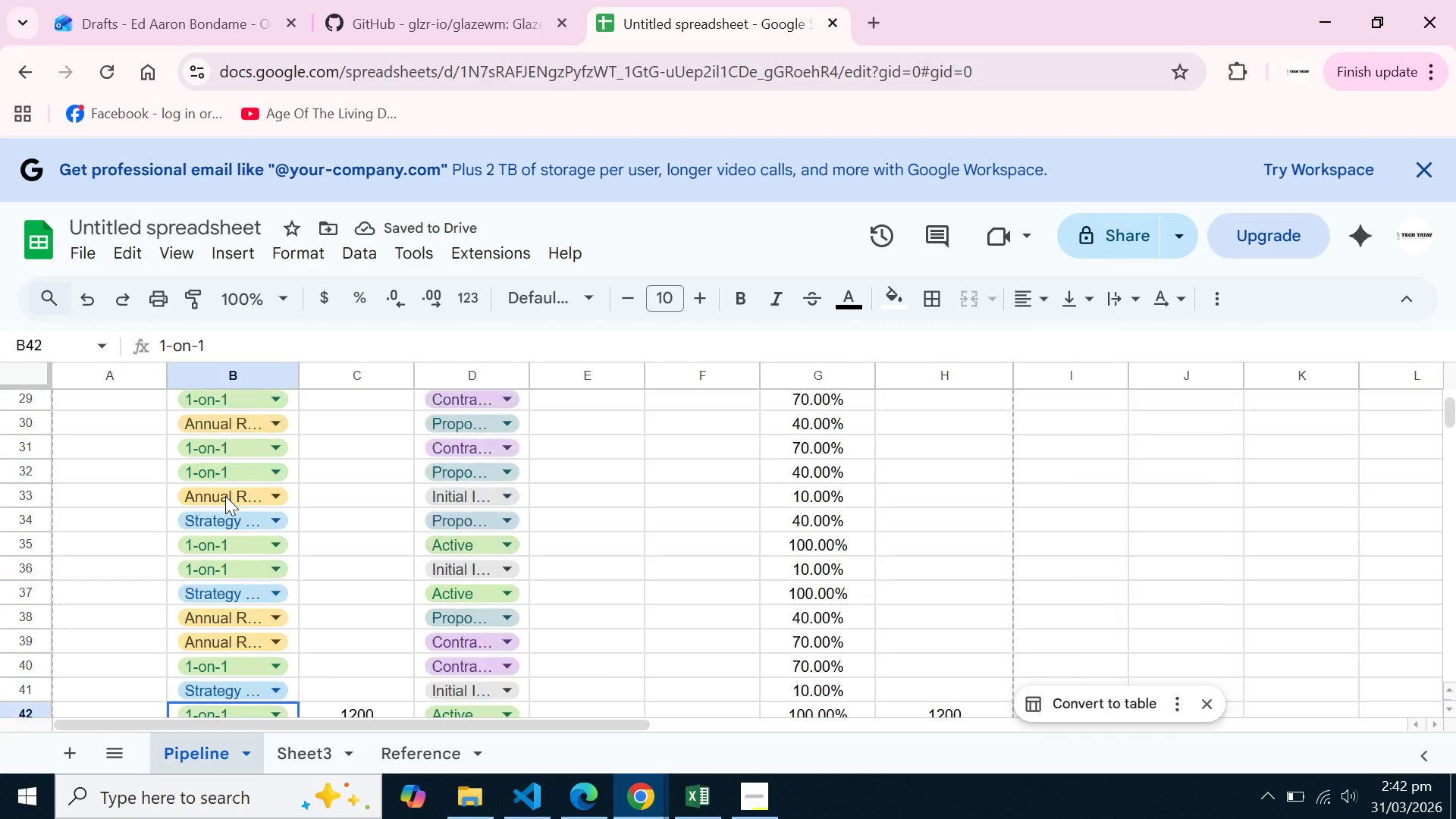 
scroll: coordinate [225, 496], scroll_direction: up, amount: 2.0
 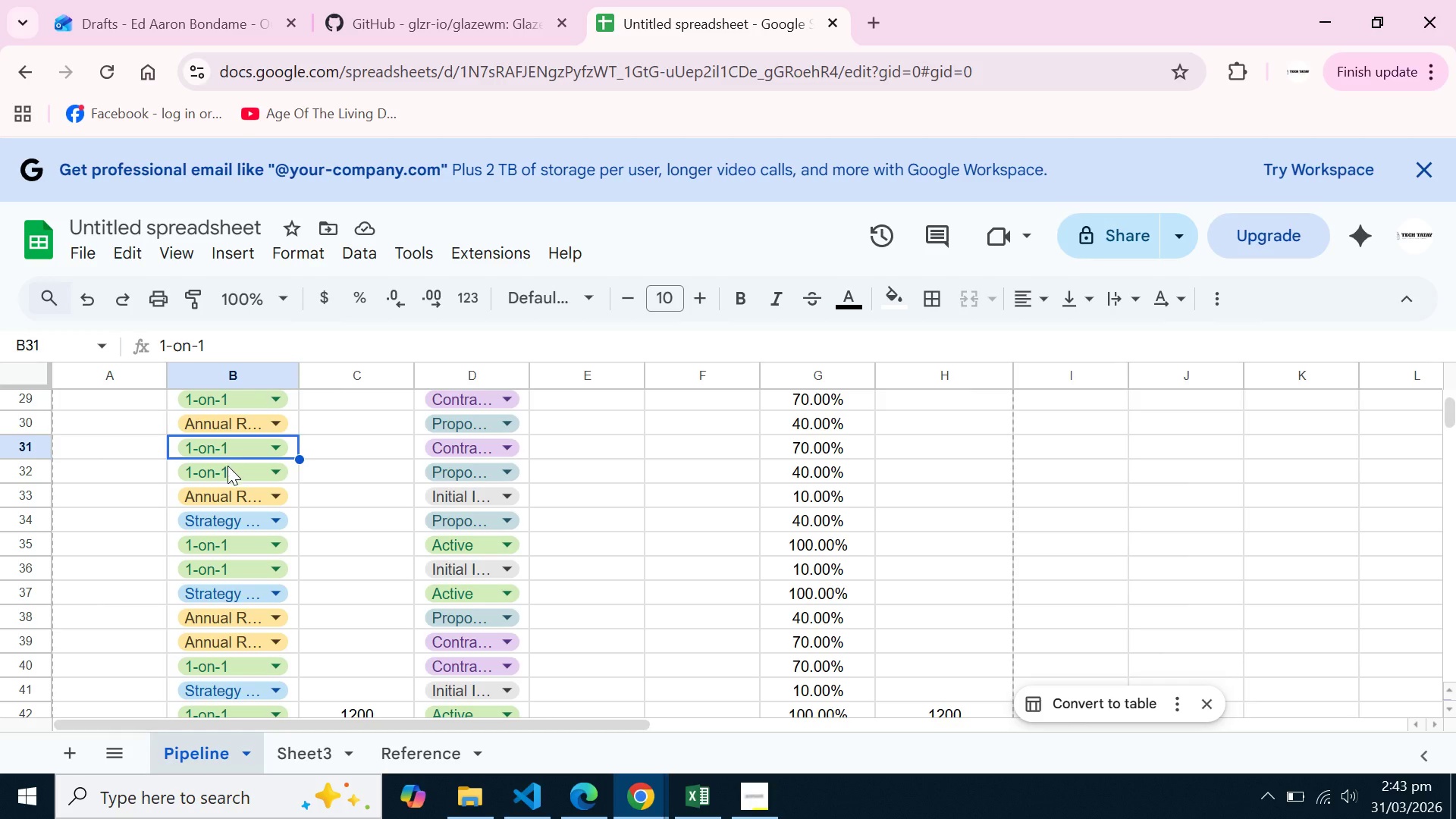 
double_click([228, 469])
 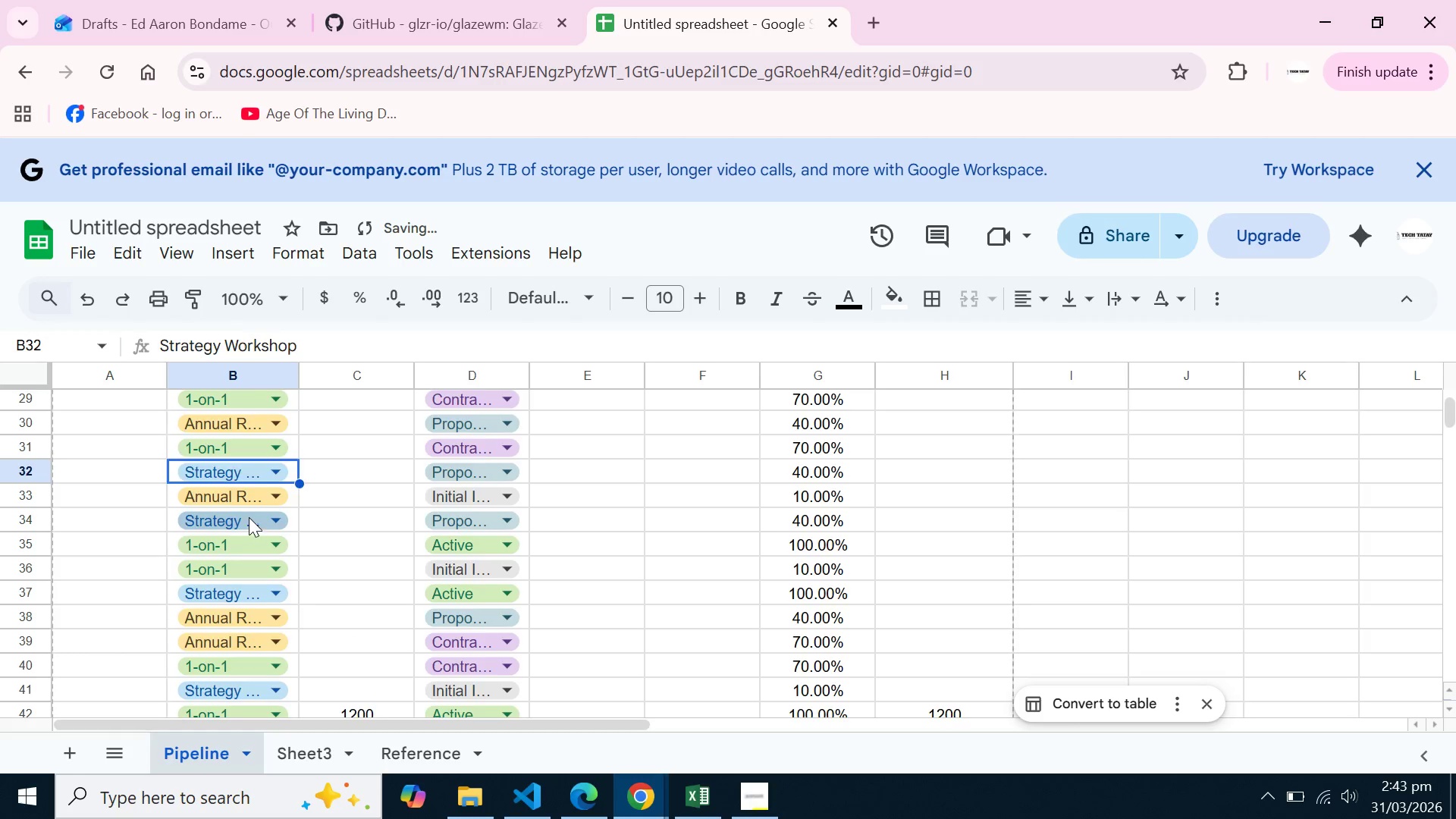 
scroll: coordinate [249, 517], scroll_direction: up, amount: 2.0
 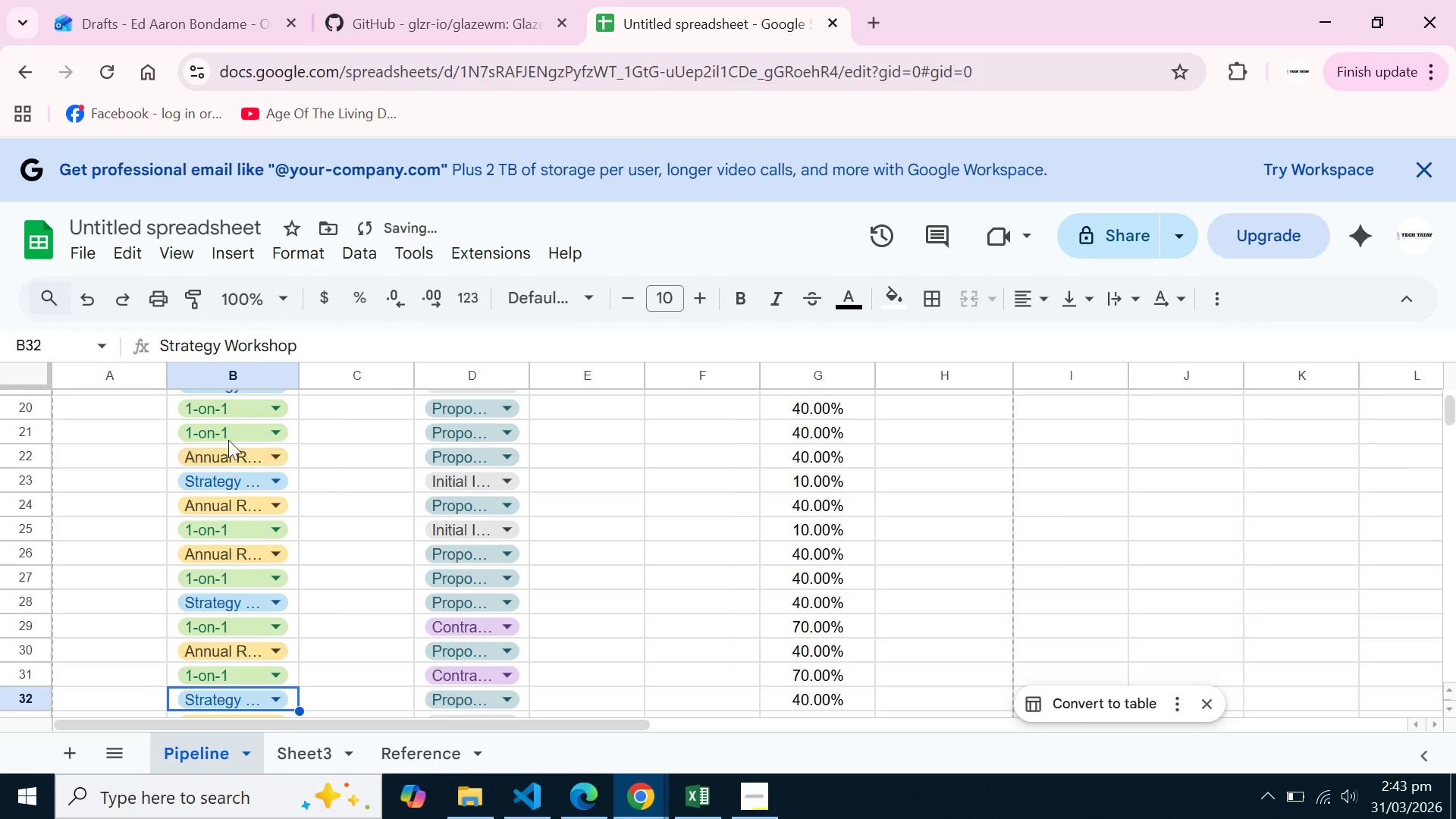 
left_click([231, 431])
 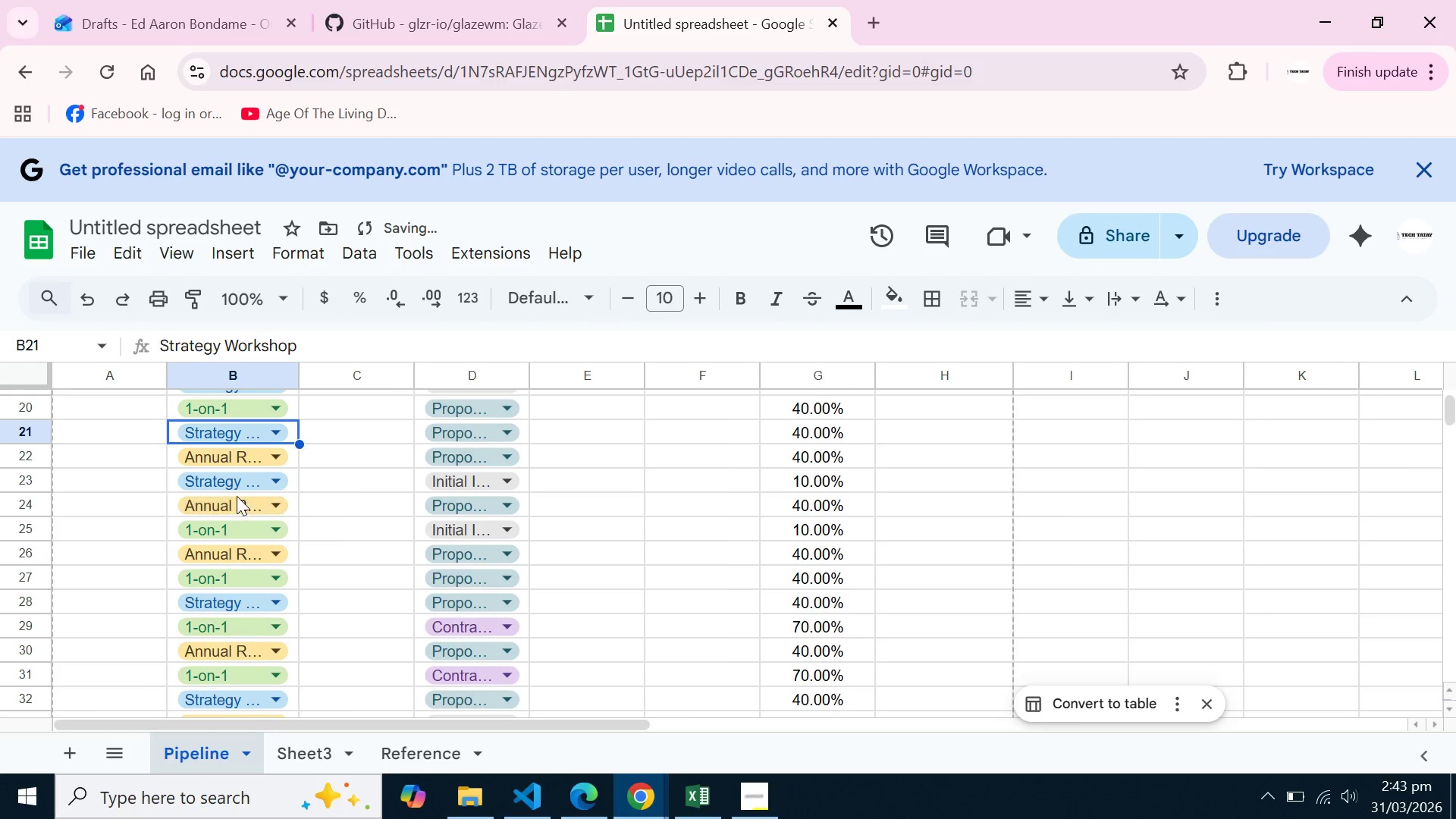 
scroll: coordinate [237, 496], scroll_direction: up, amount: 1.0
 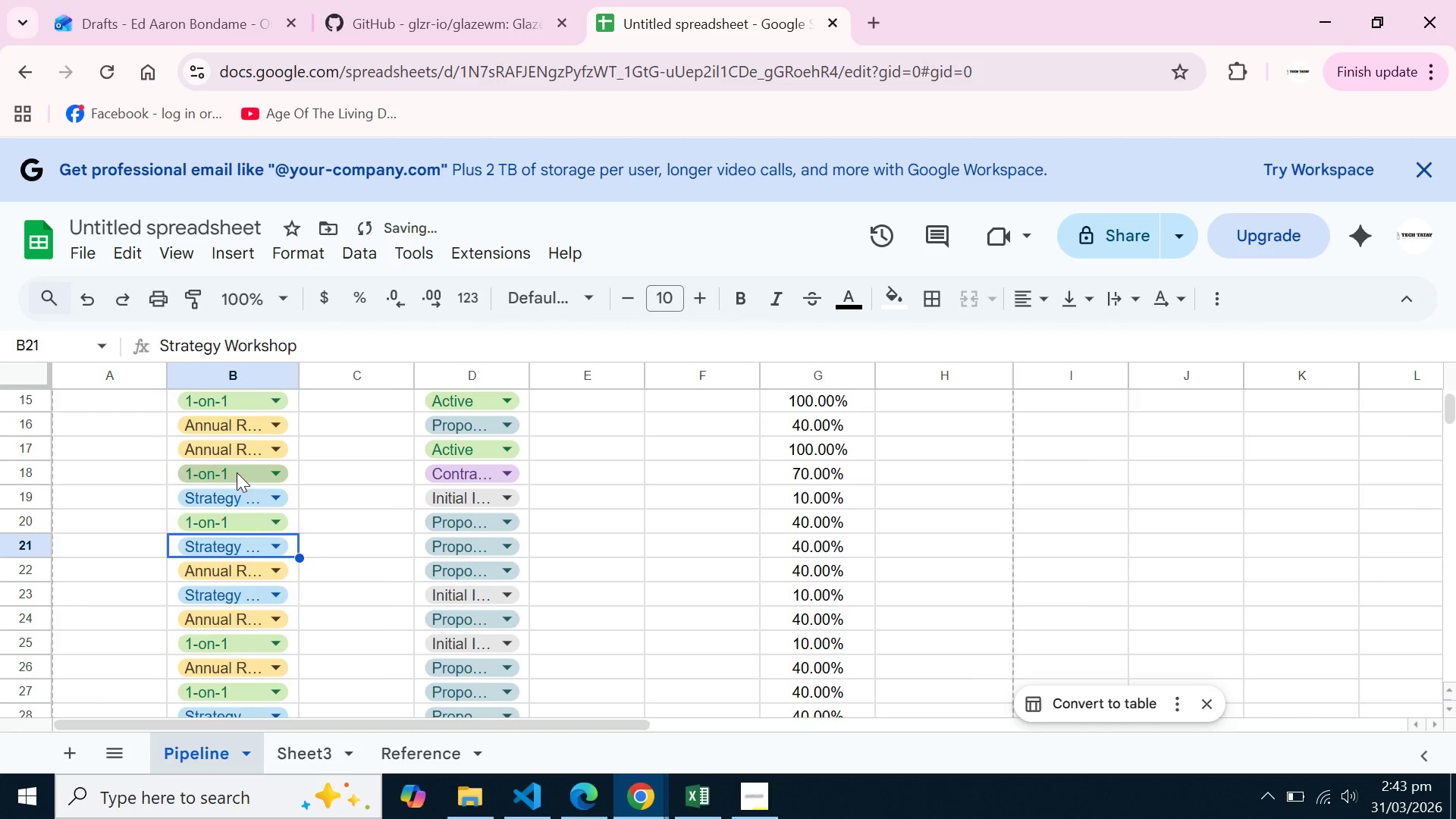 
left_click([237, 472])
 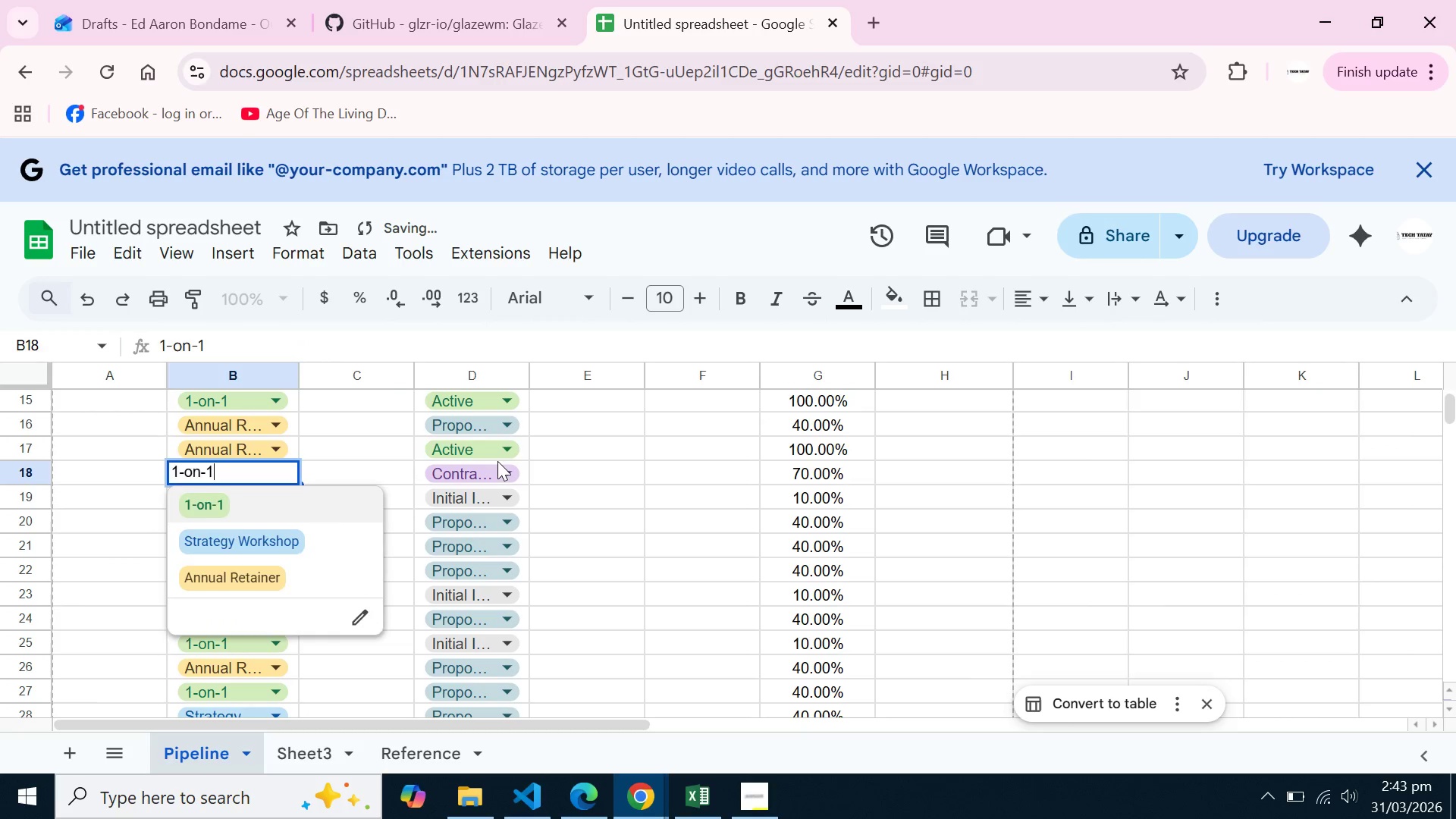 
left_click([497, 461])
 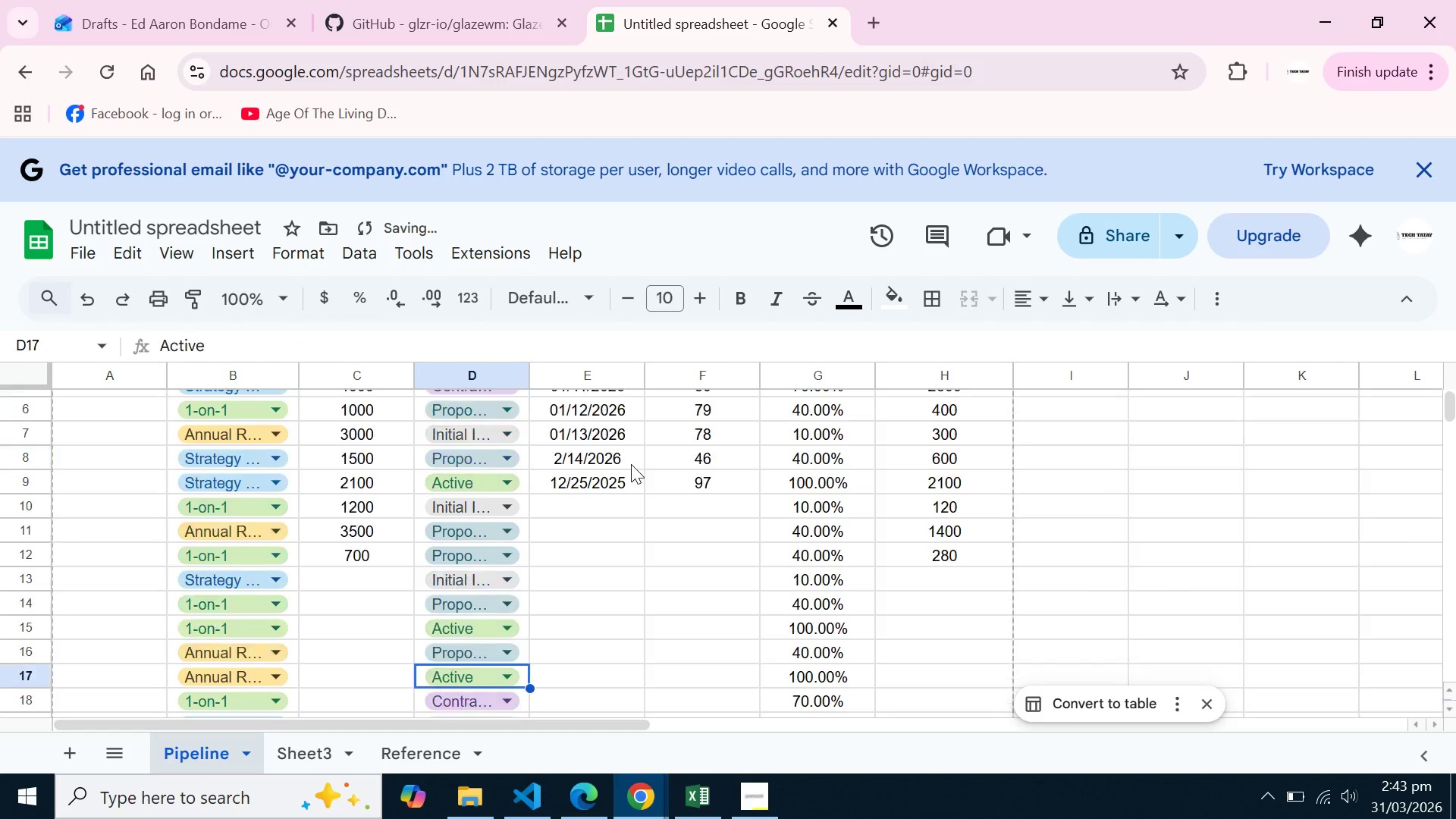 
scroll: coordinate [631, 464], scroll_direction: up, amount: 3.0
 